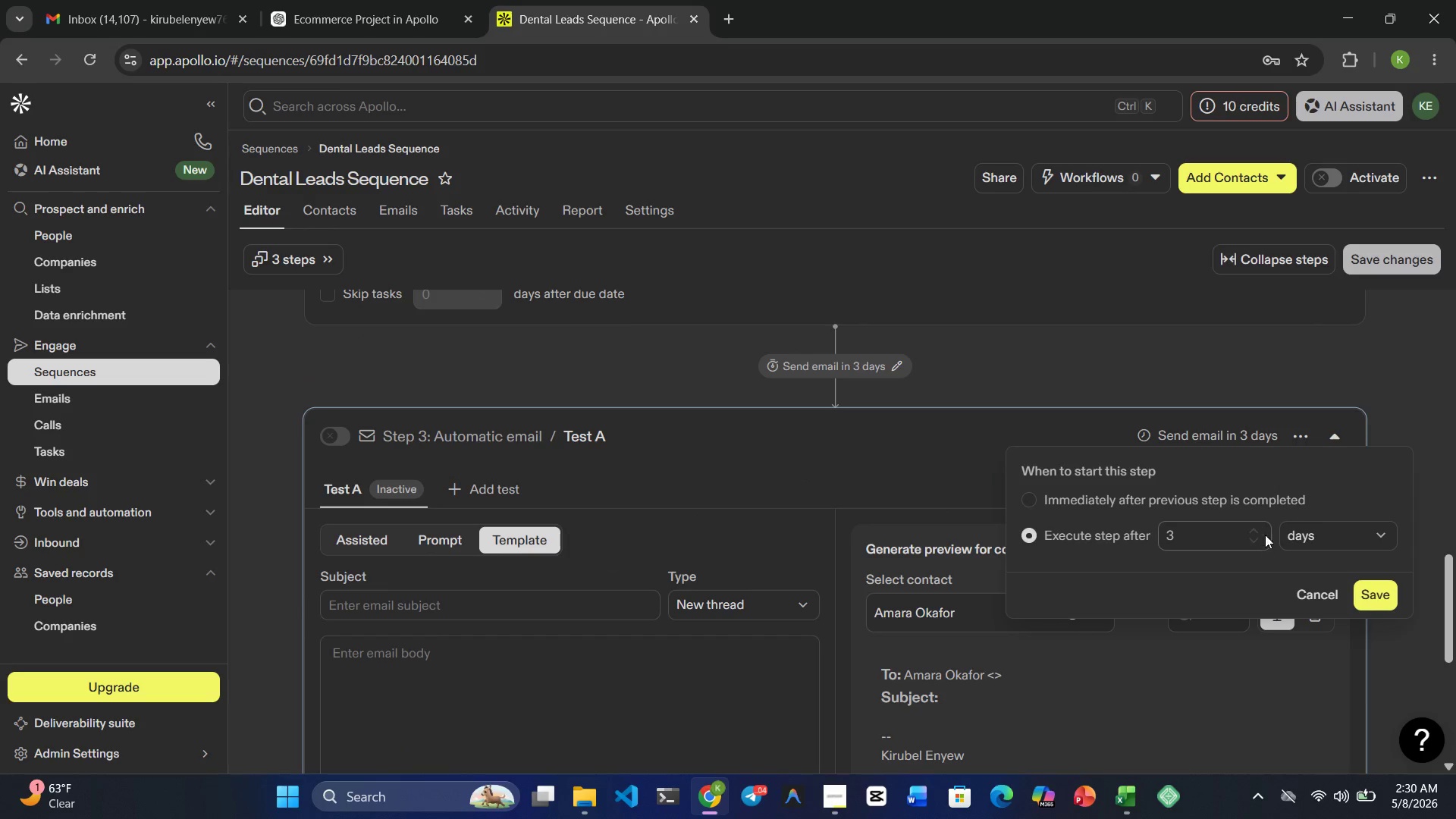 
left_click([1260, 529])
 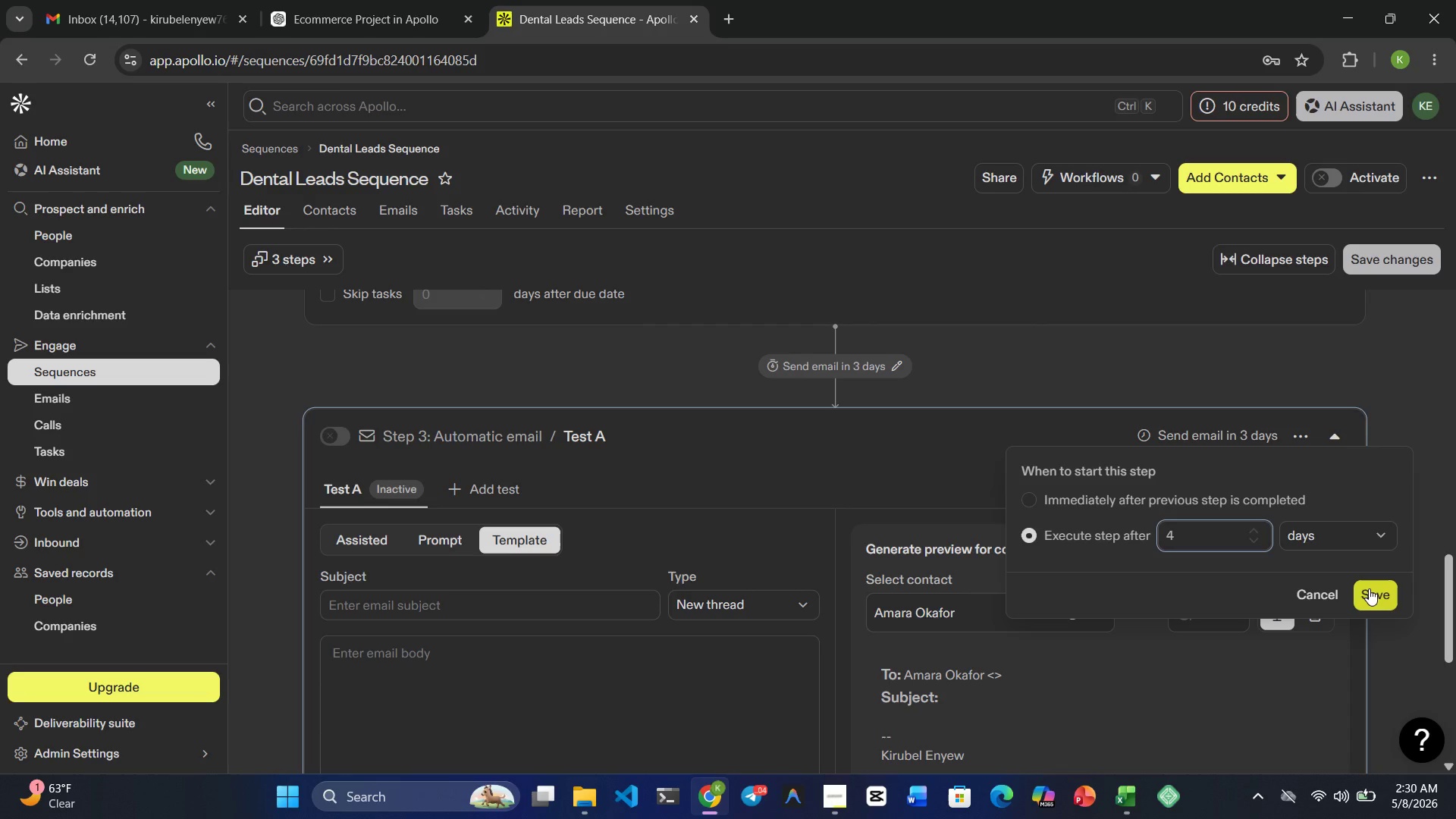 
left_click([1369, 588])
 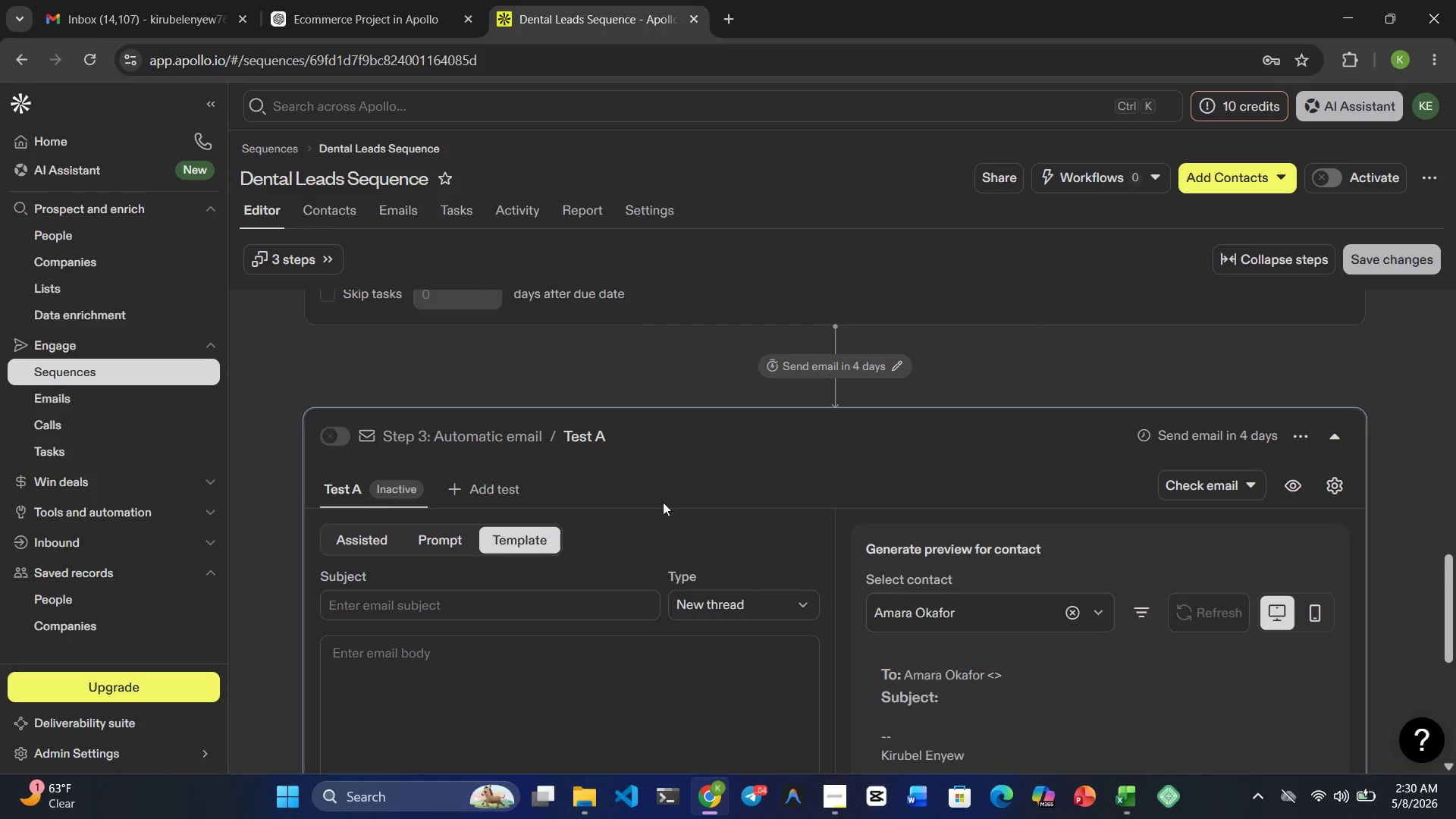 
scroll: coordinate [458, 435], scroll_direction: down, amount: 2.0
 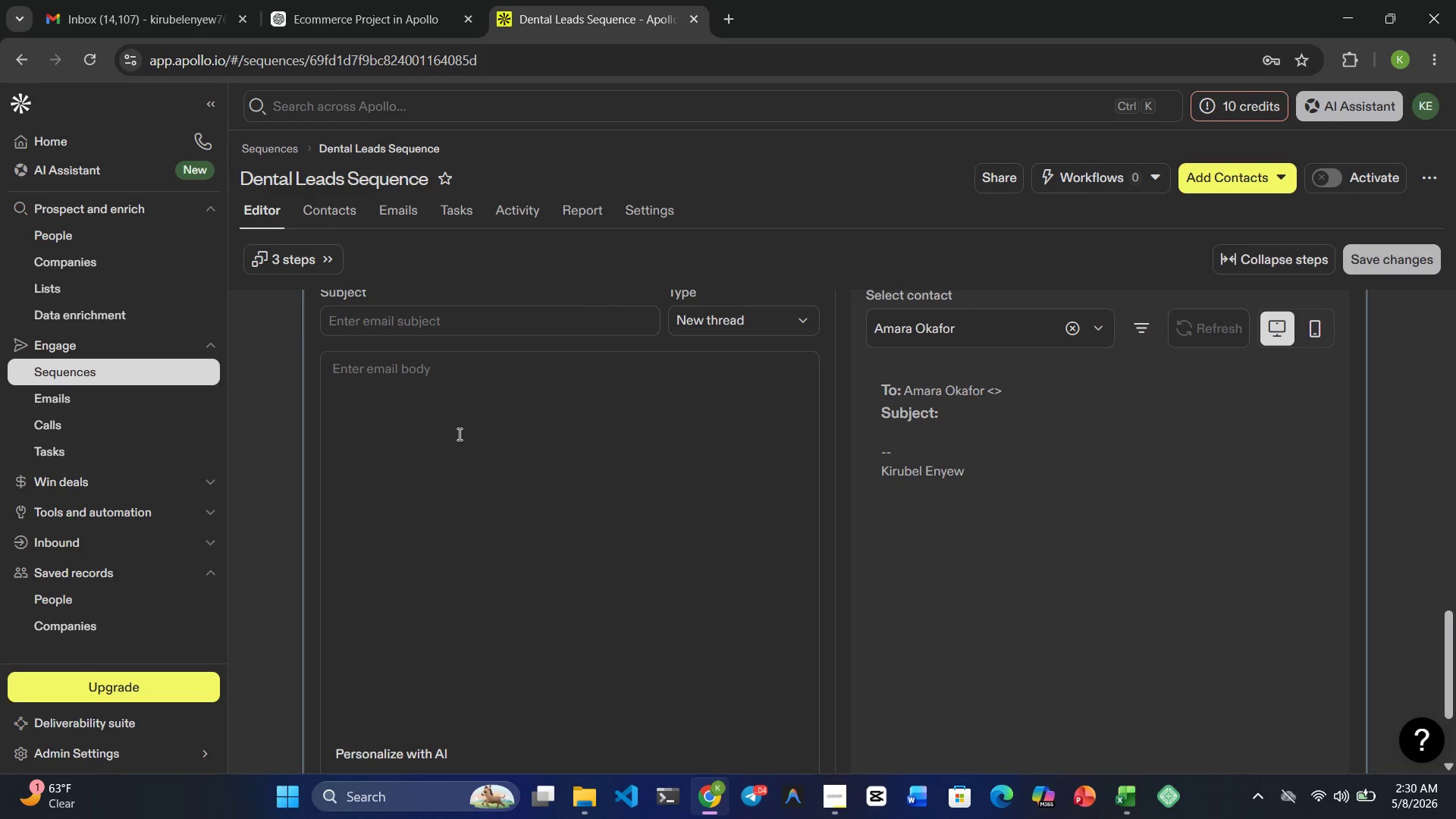 
scroll: coordinate [458, 434], scroll_direction: none, amount: 0.0
 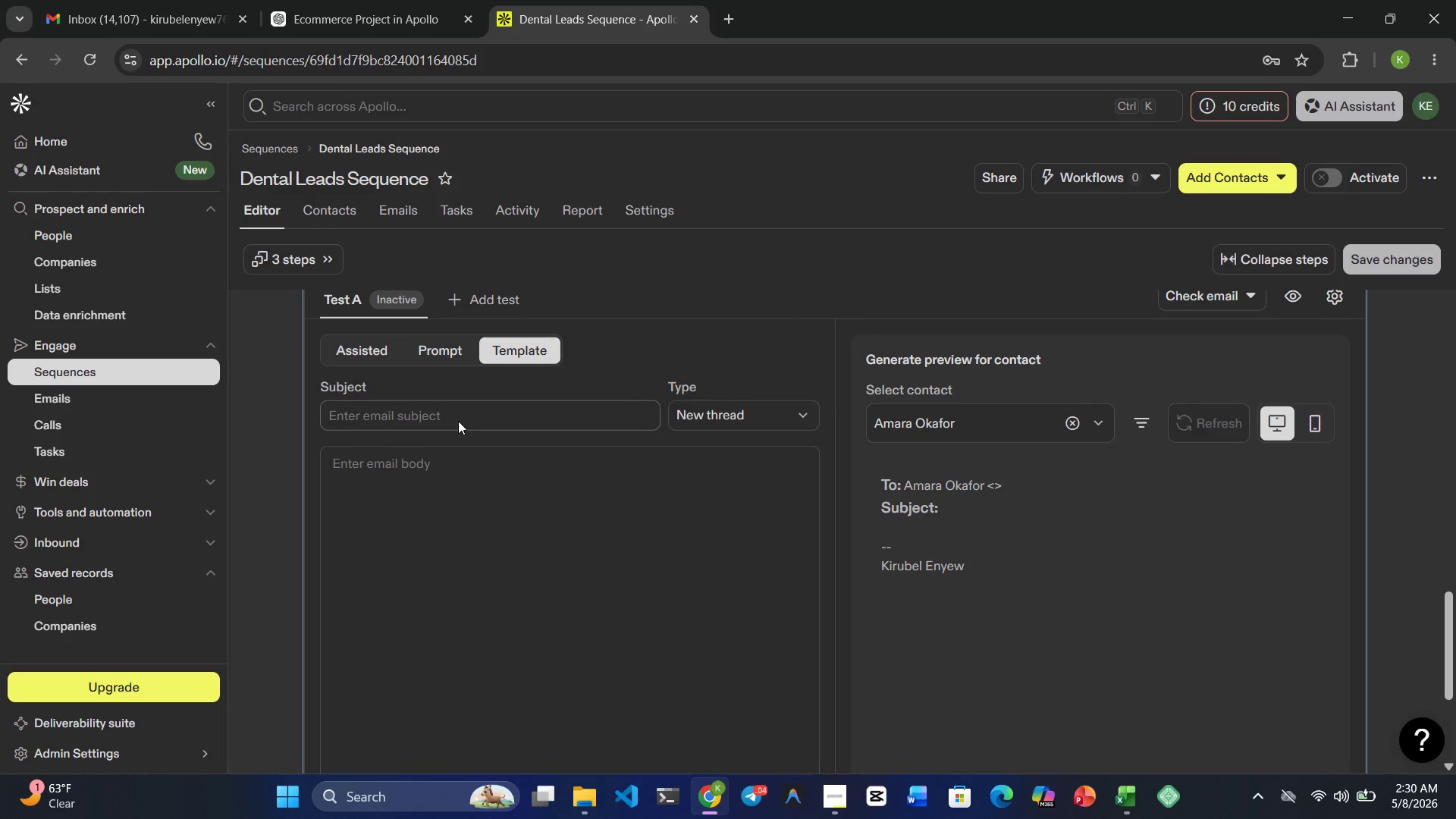 
left_click([458, 421])
 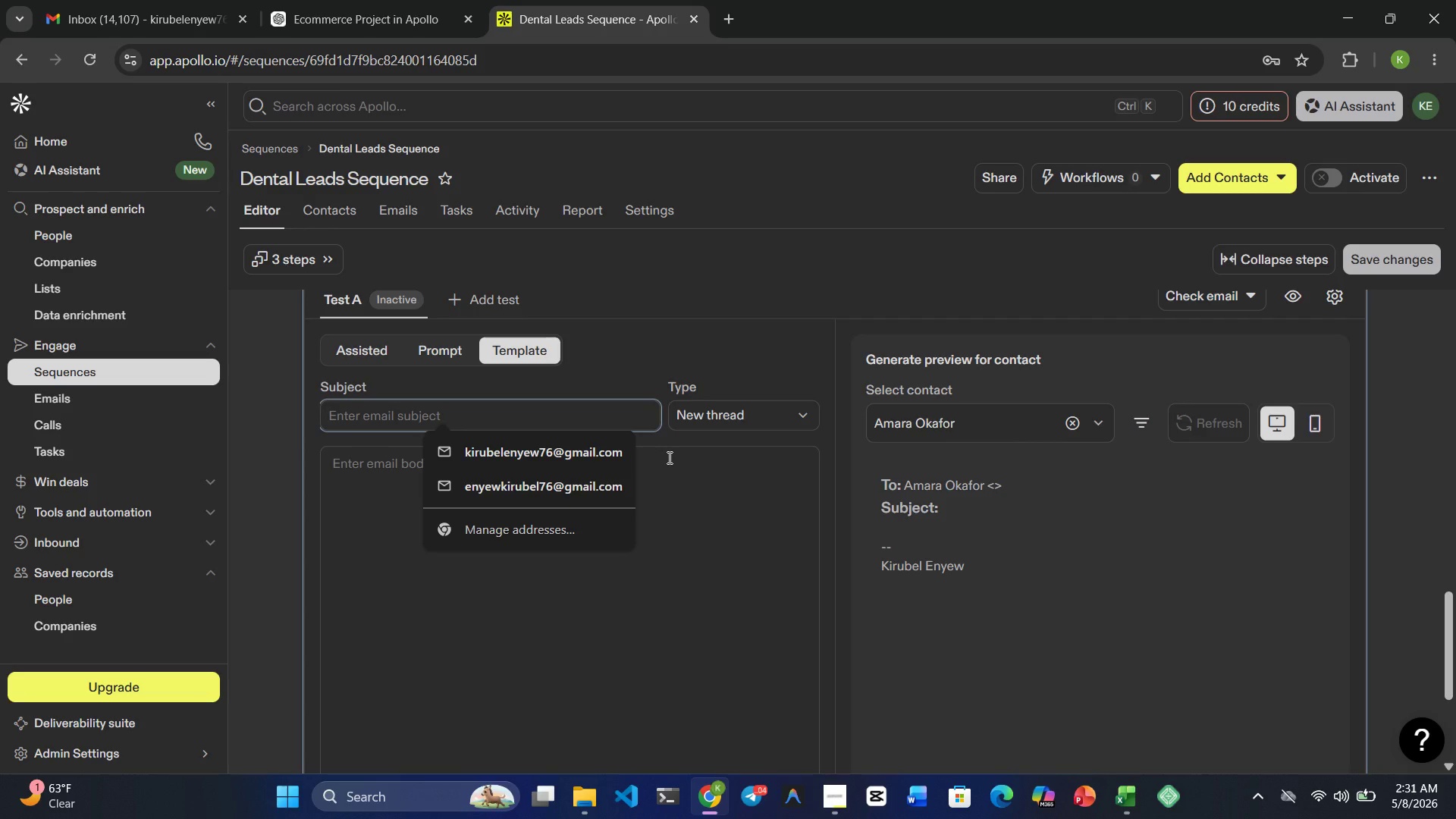 
wait(26.86)
 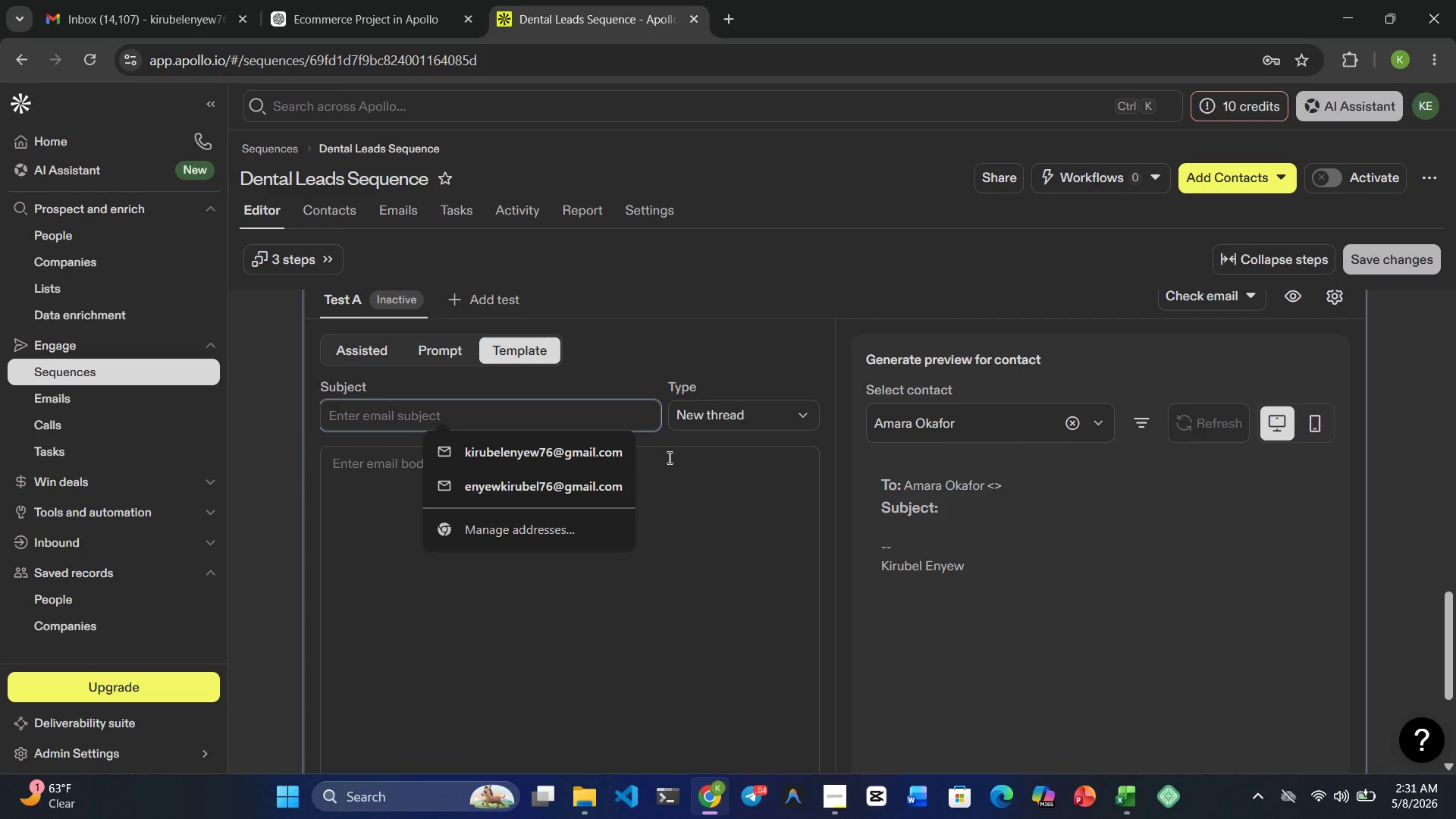 
left_click([433, 580])
 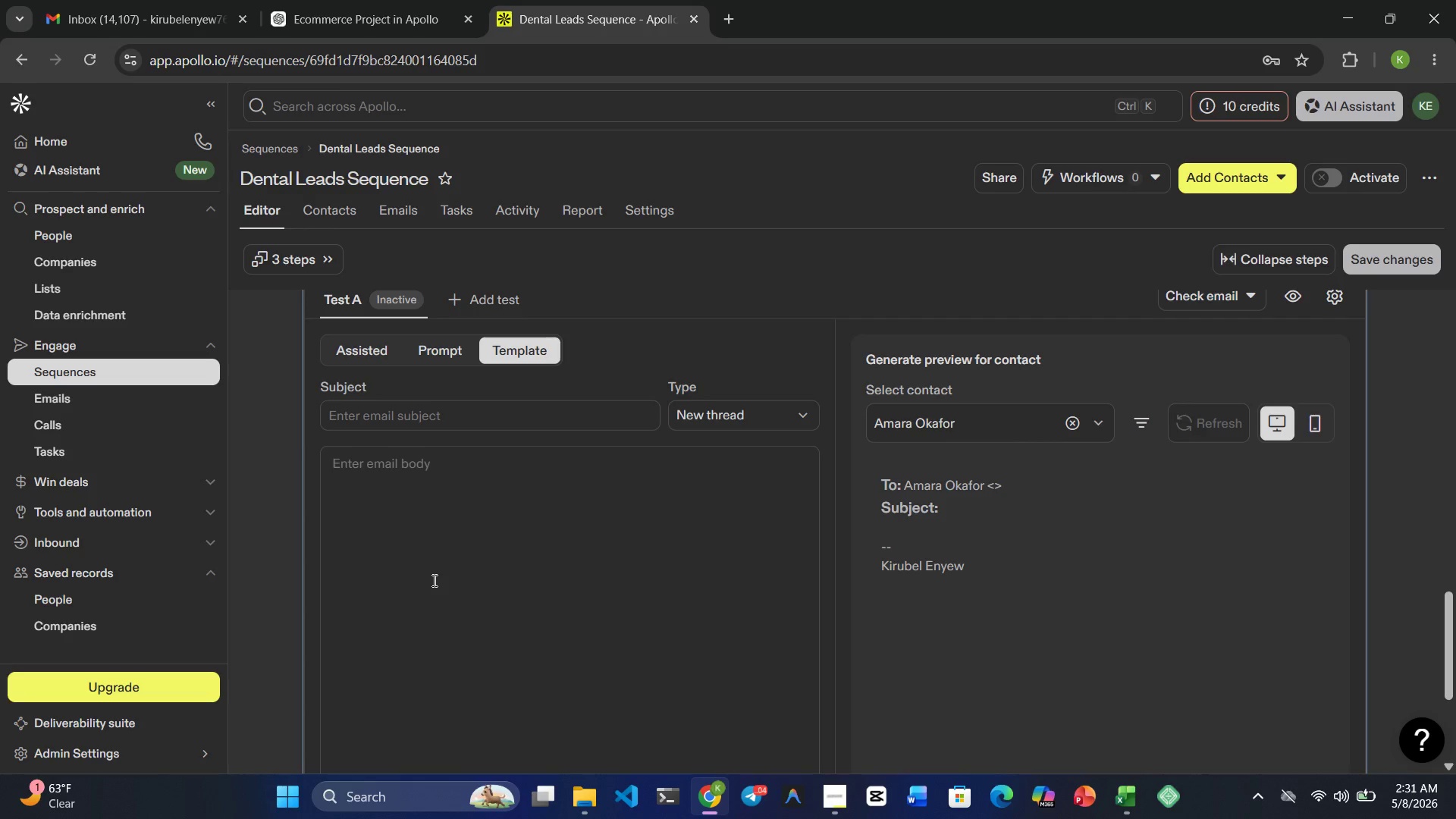 
type(Hi {{)
key(Backspace)
key(Backspace)
 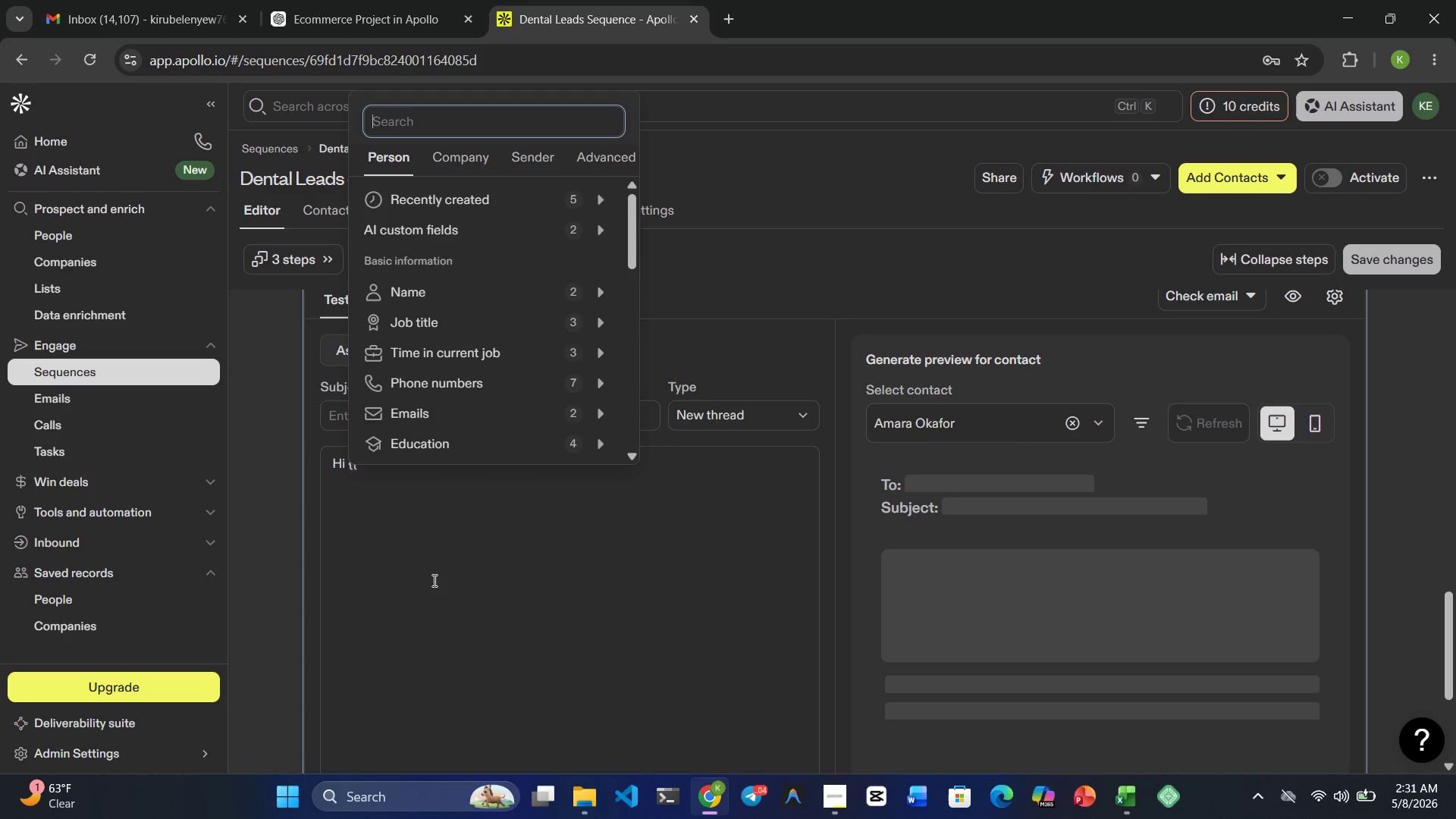 
left_click([433, 580])
 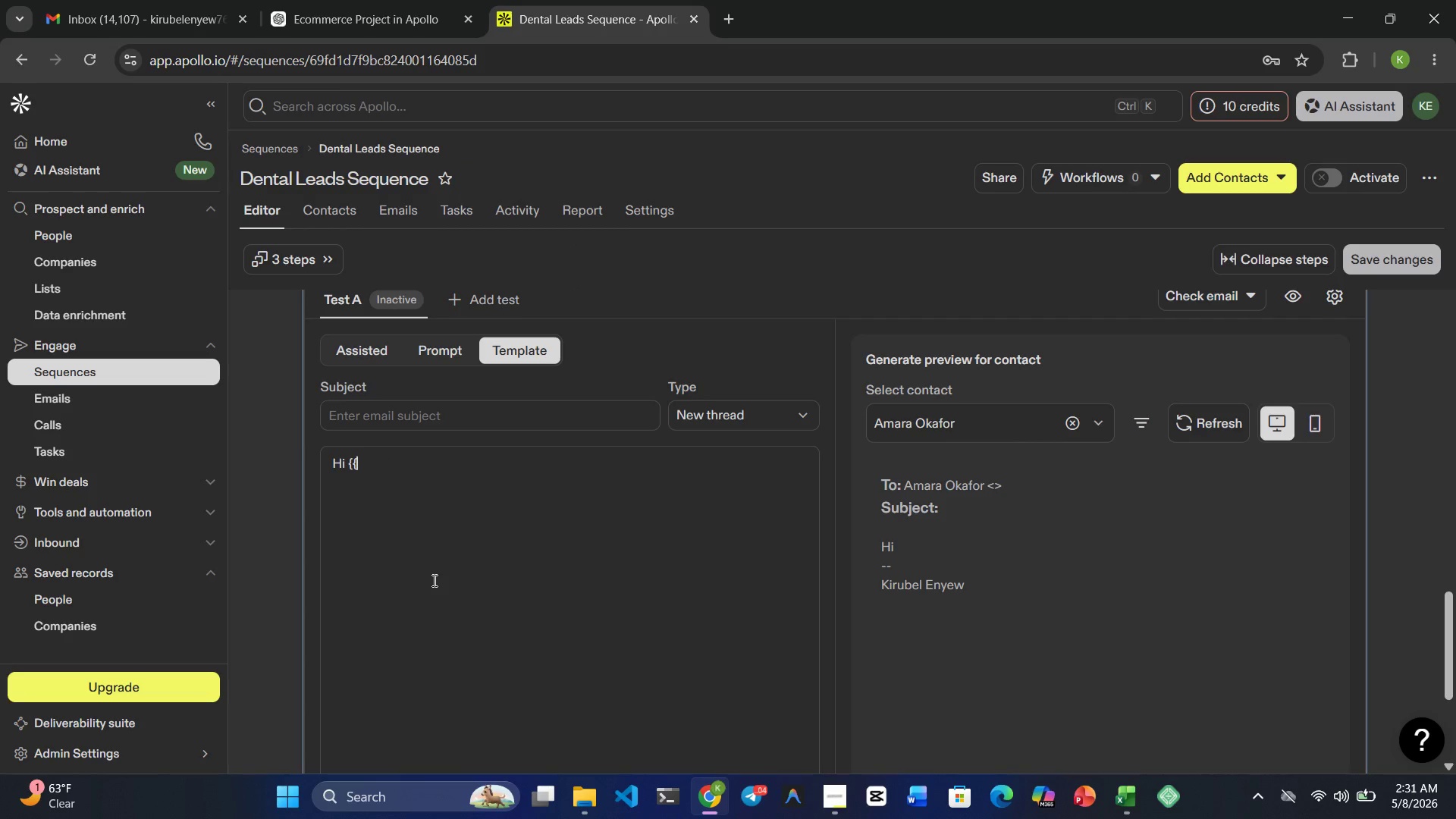 
left_click([433, 580])
 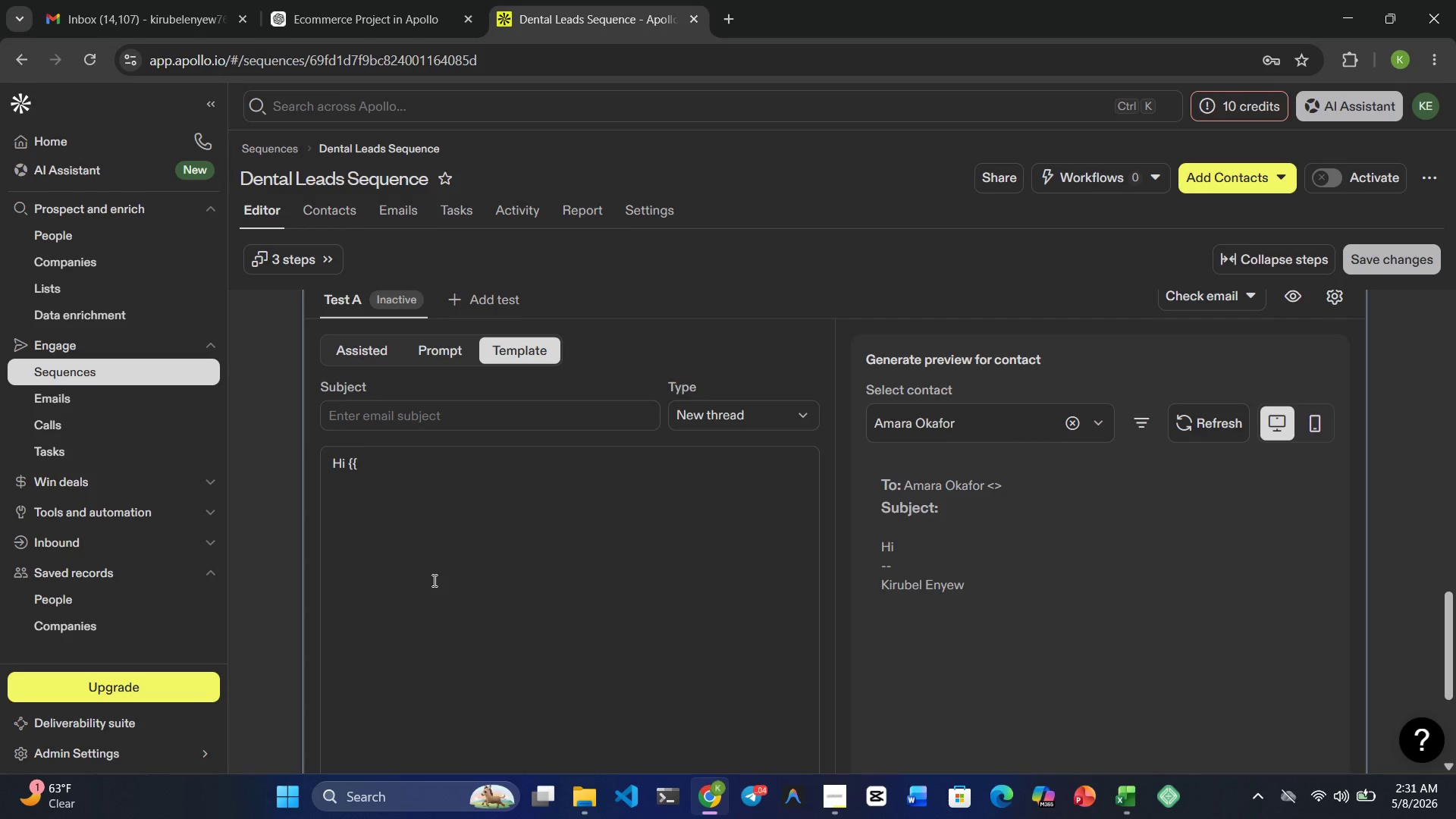 
key(Backspace)
 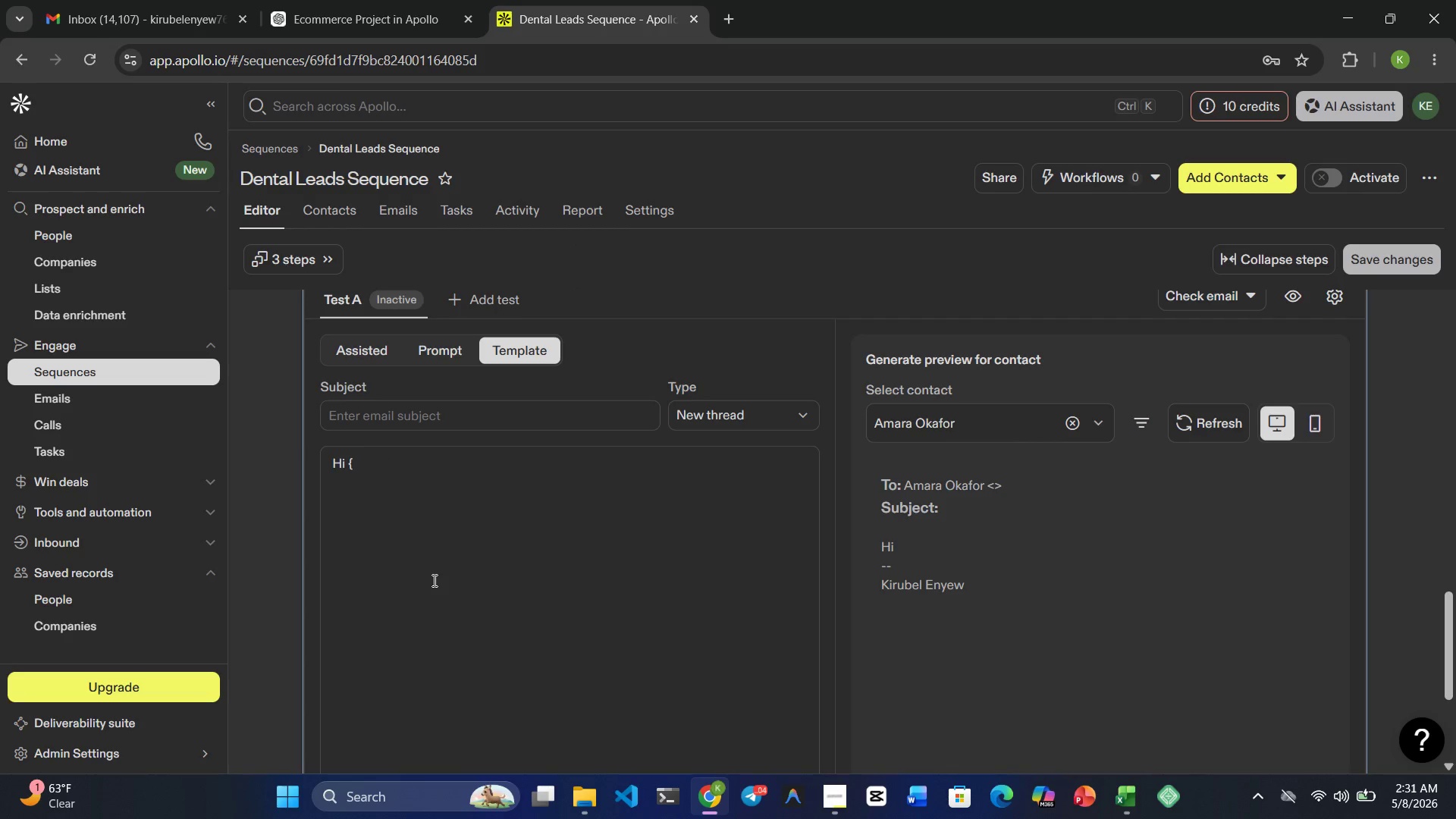 
key(Backspace)
 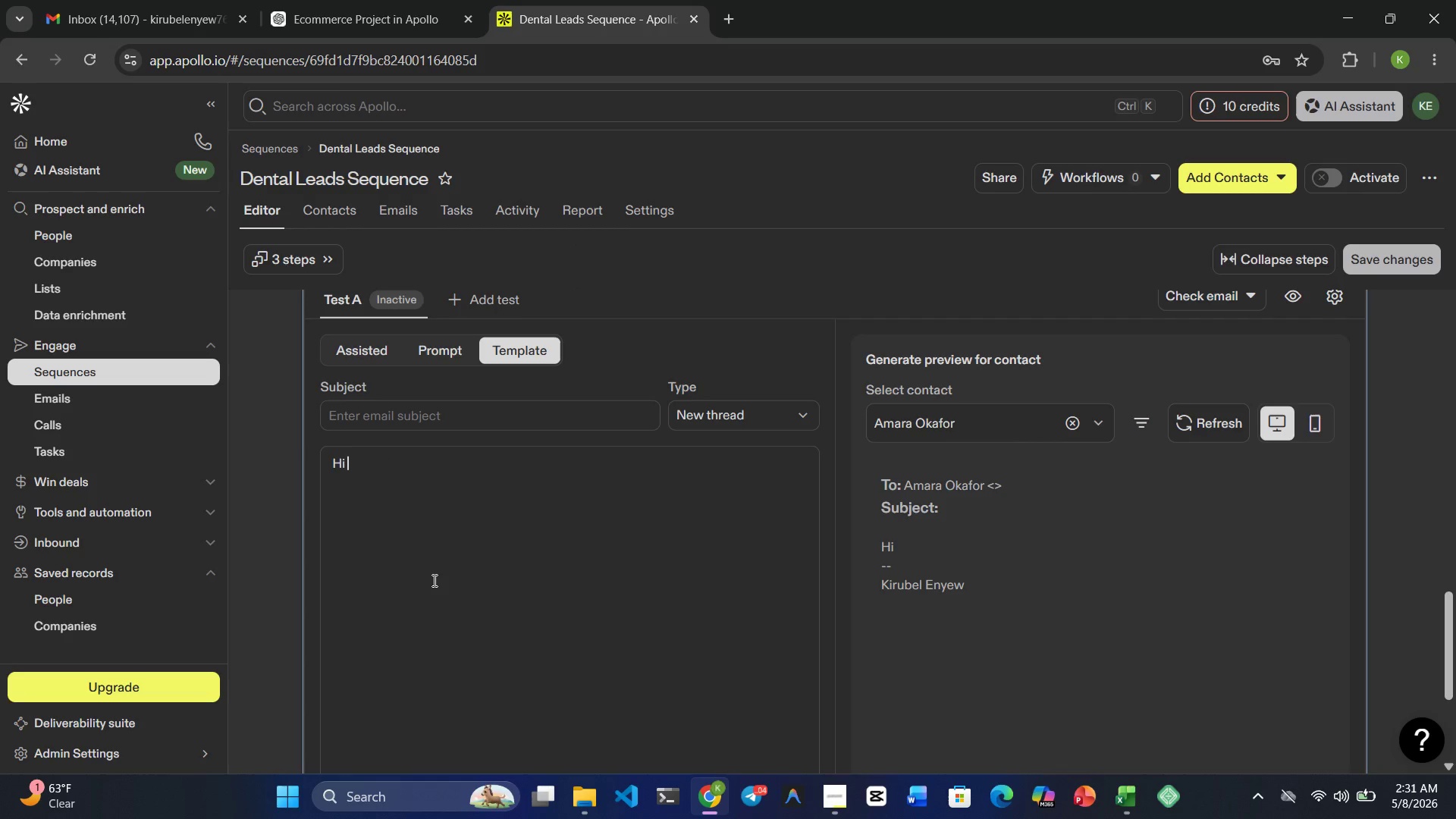 
key(Shift+BracketRight)
 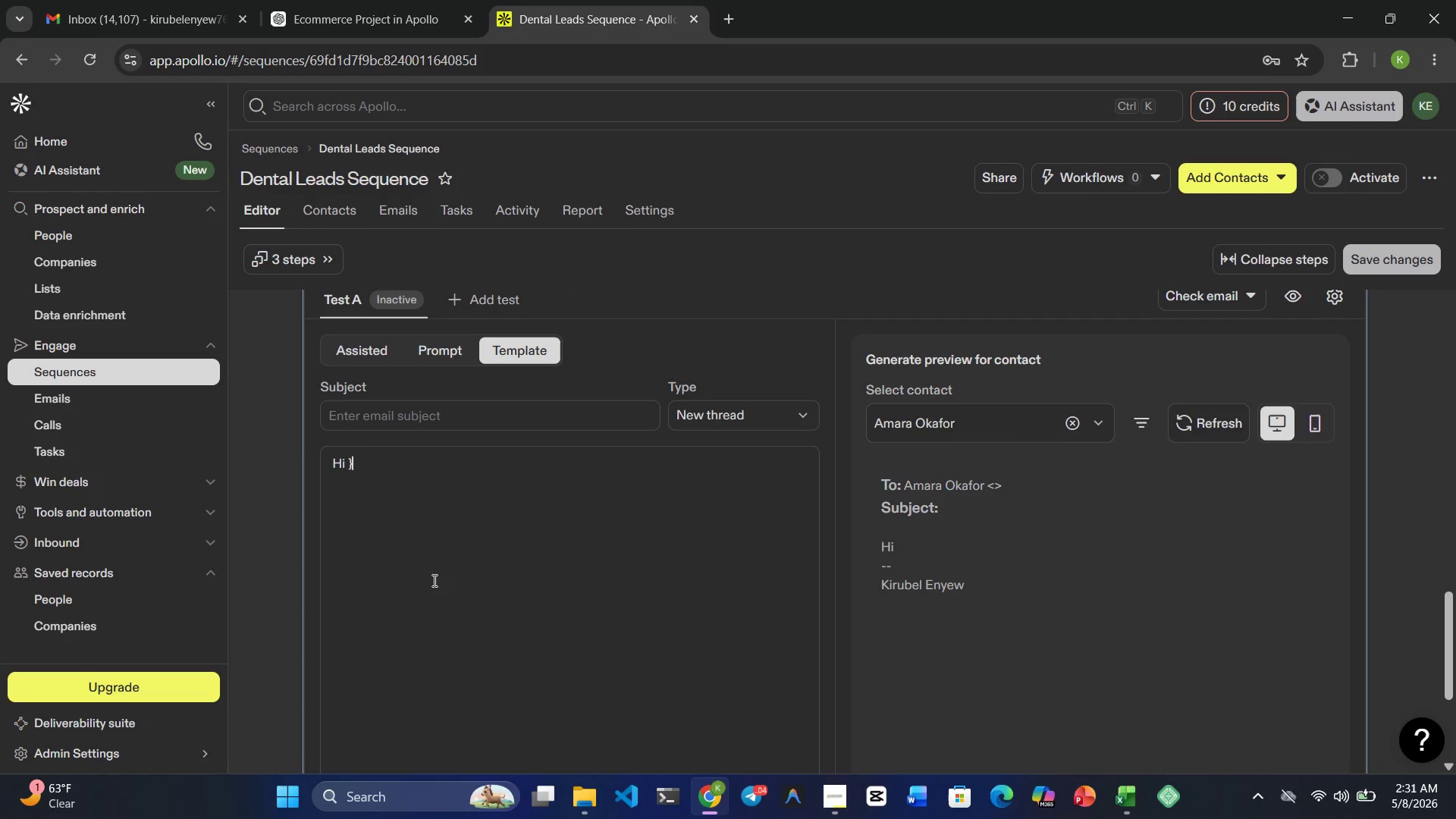 
key(Shift+BracketRight)
 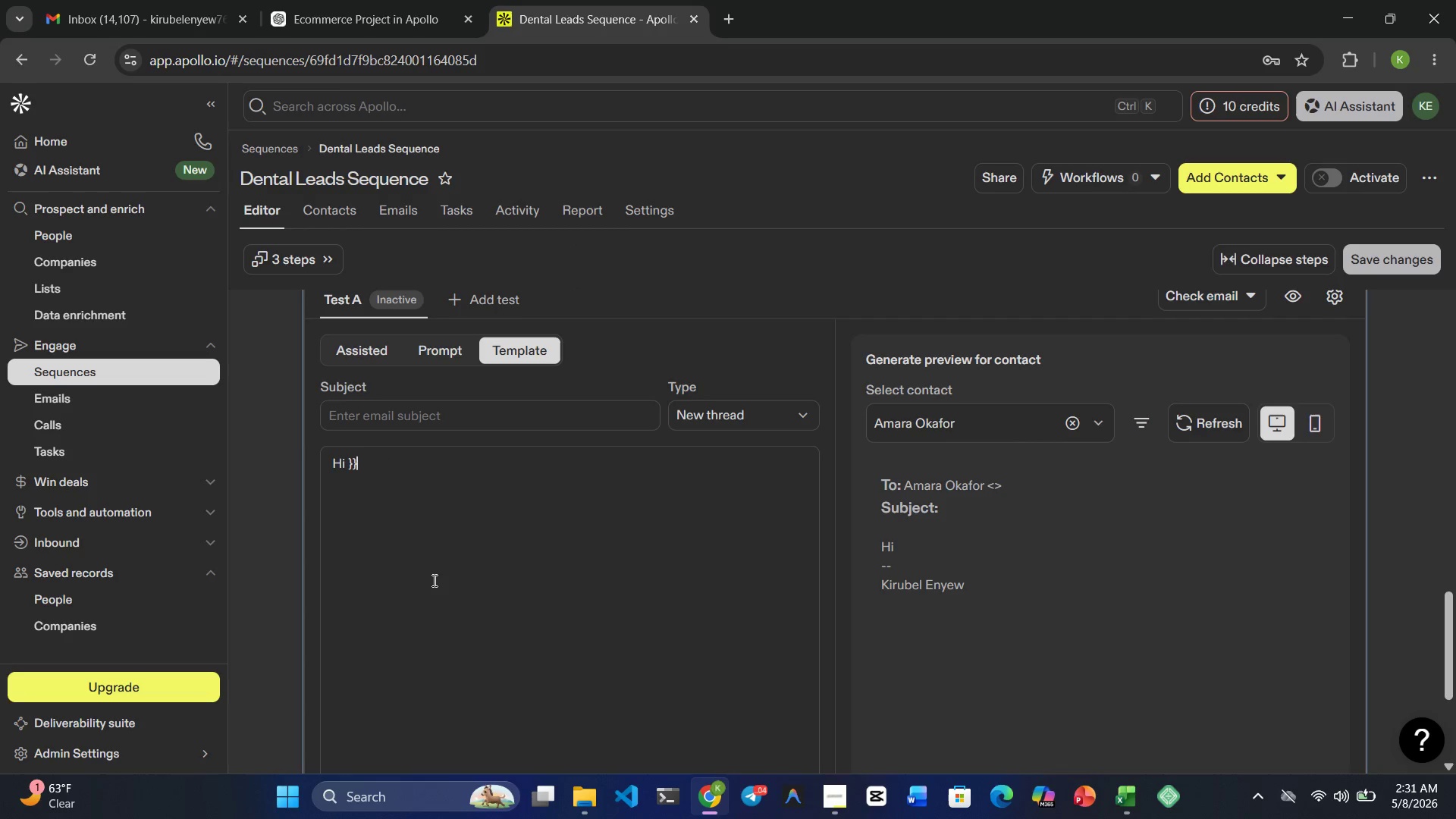 
key(ArrowLeft)
 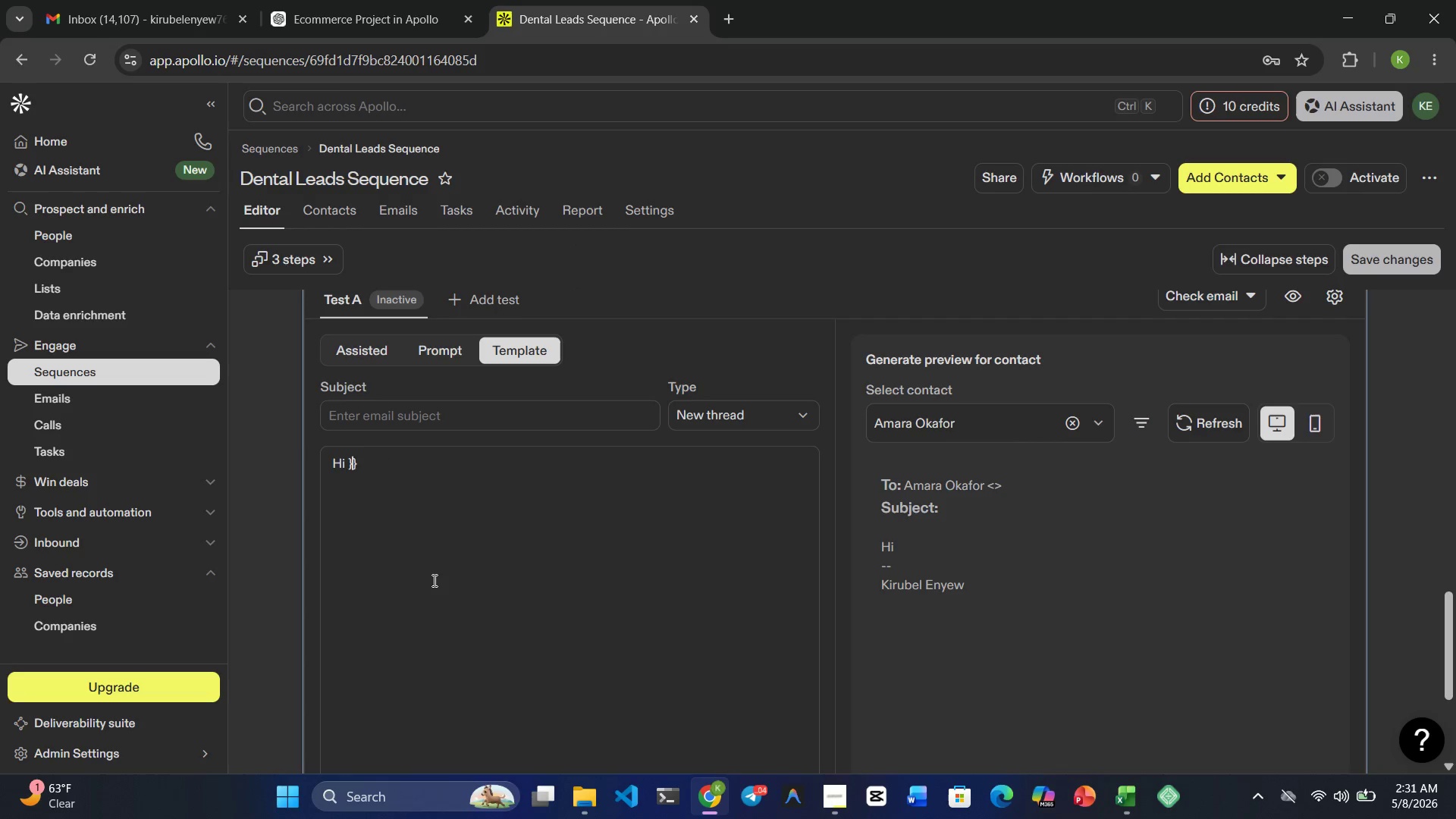 
key(ArrowLeft)
 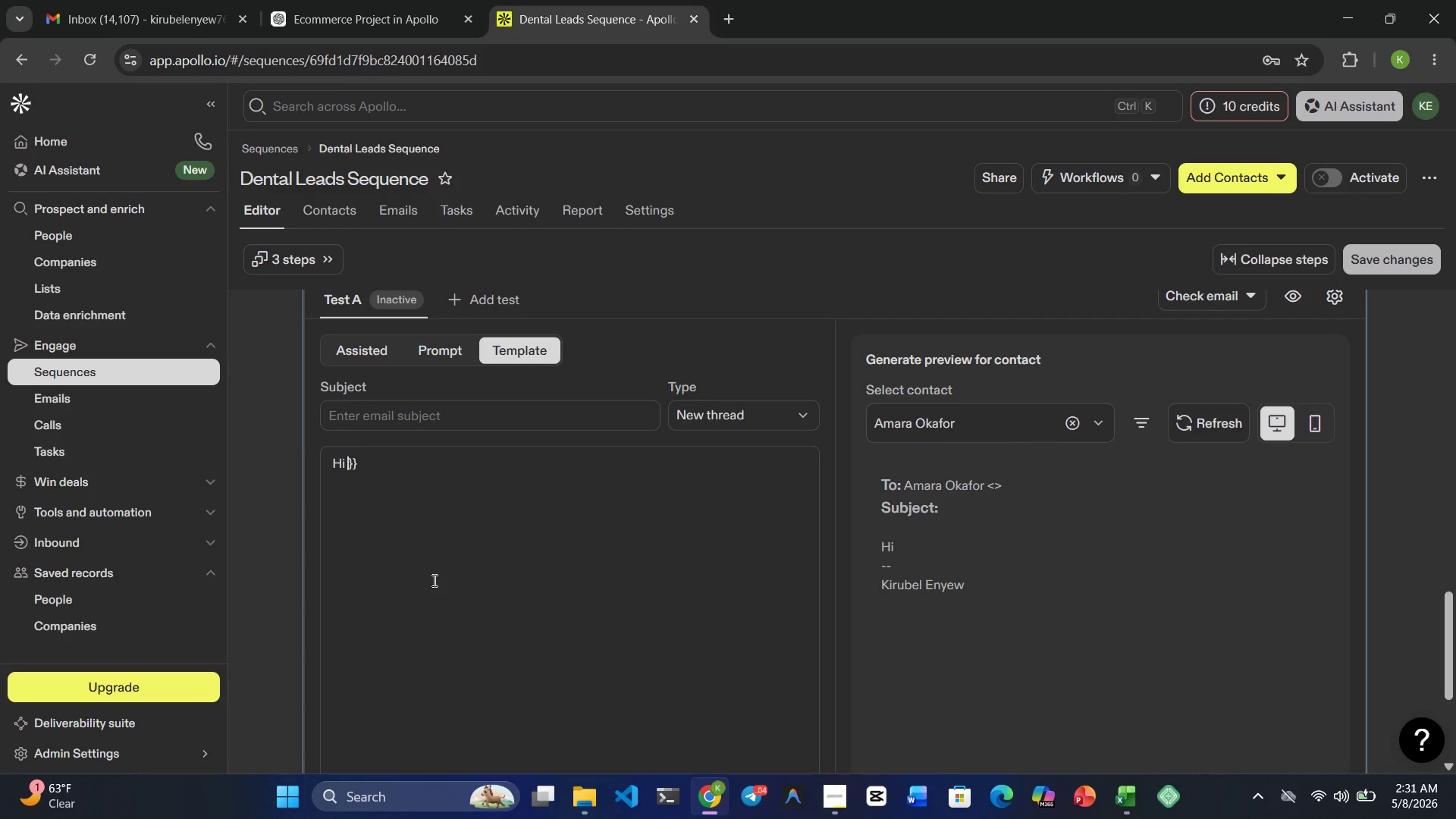 
type({{first_name)
 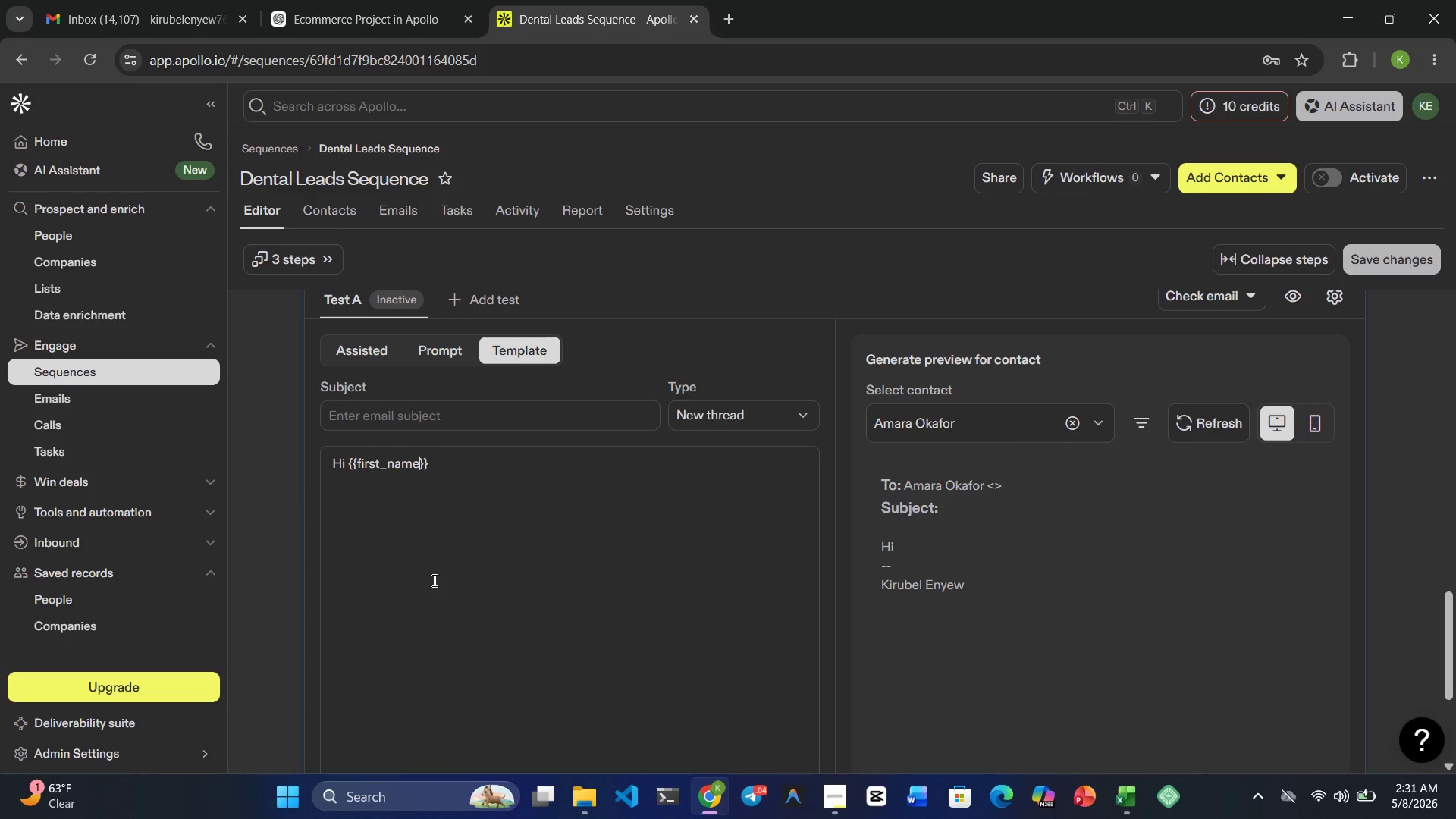 
key(ArrowRight)
 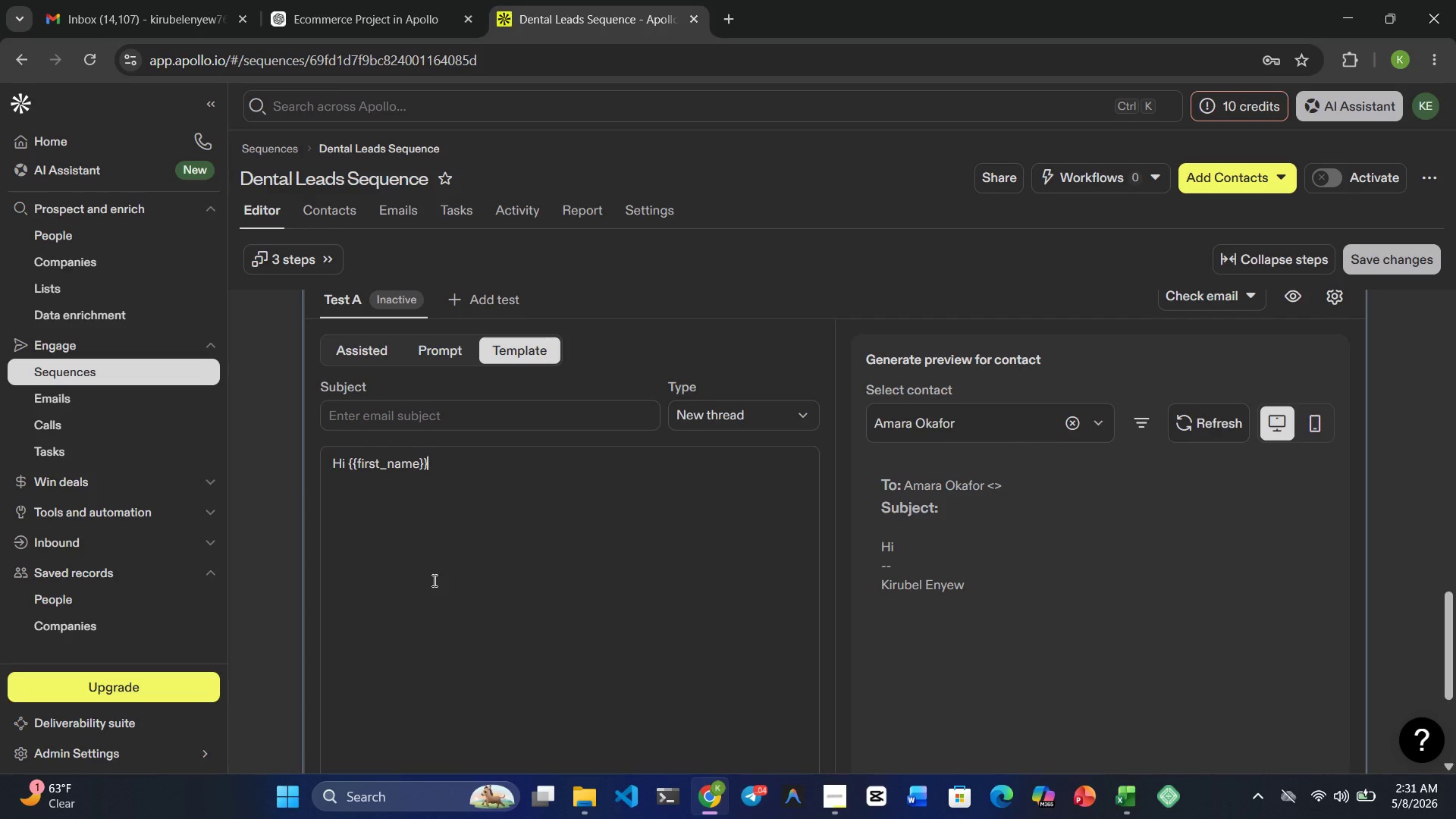 
key(ArrowRight)
 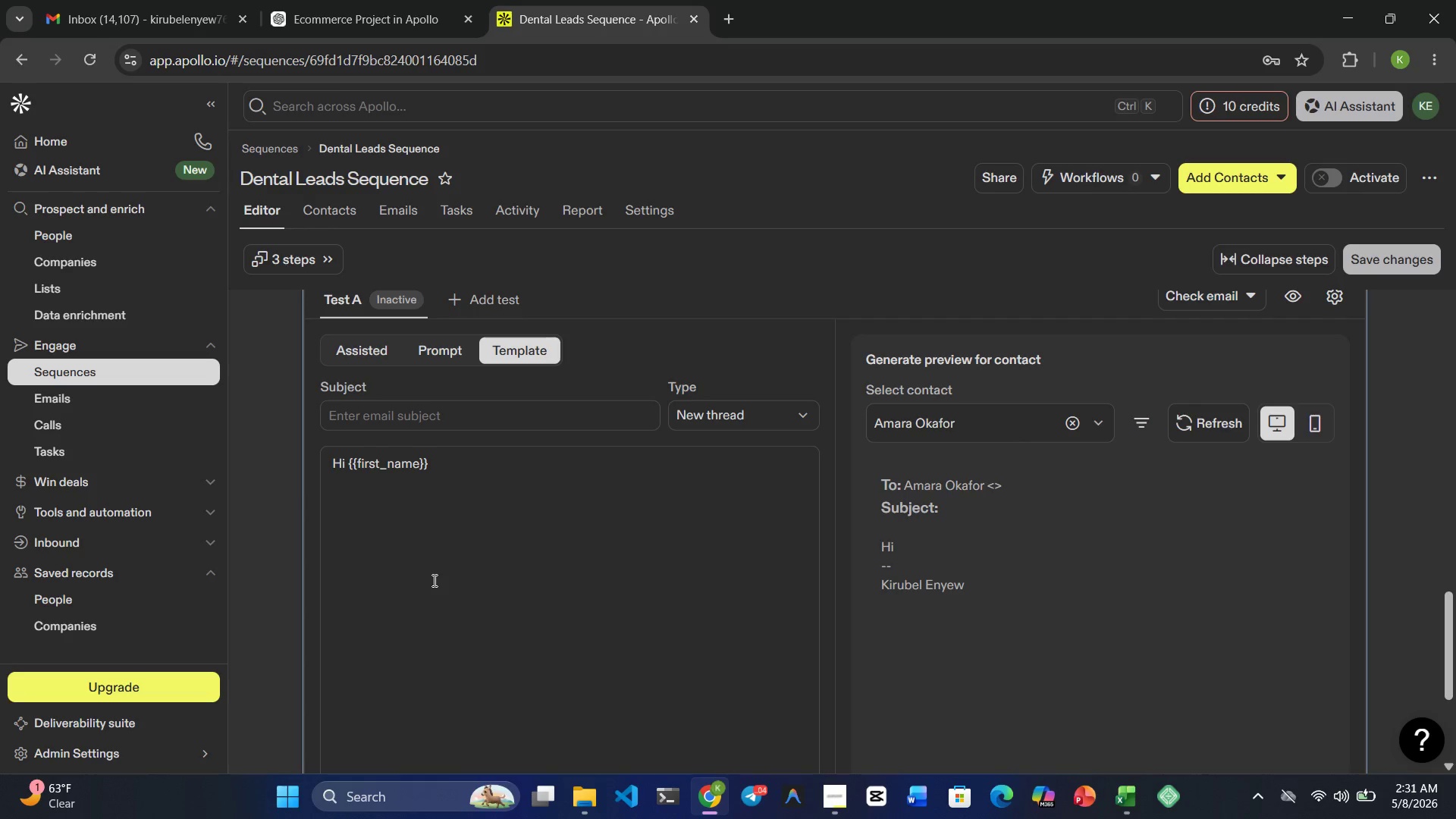 
key(Comma)
 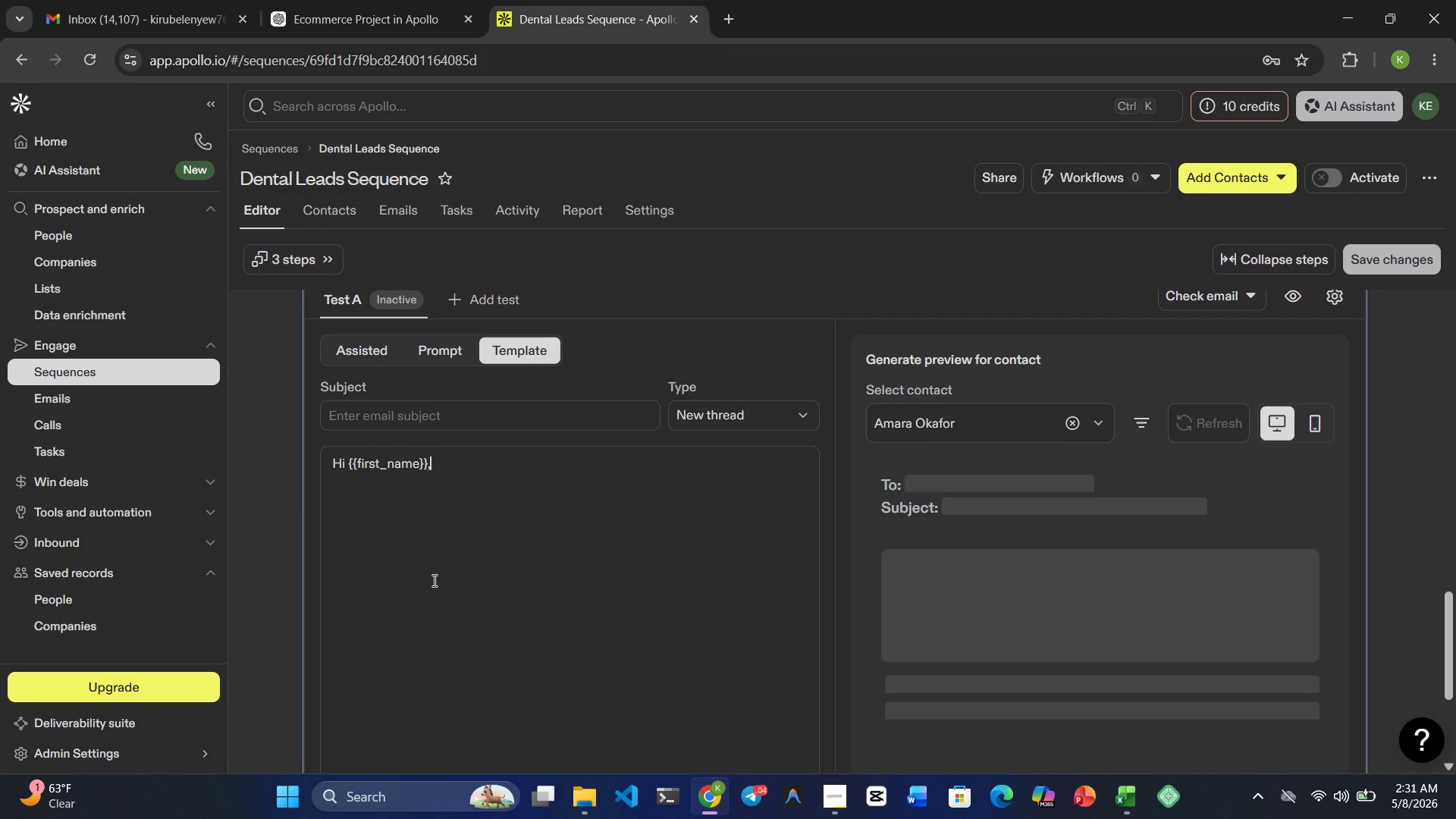 
key(Enter)
 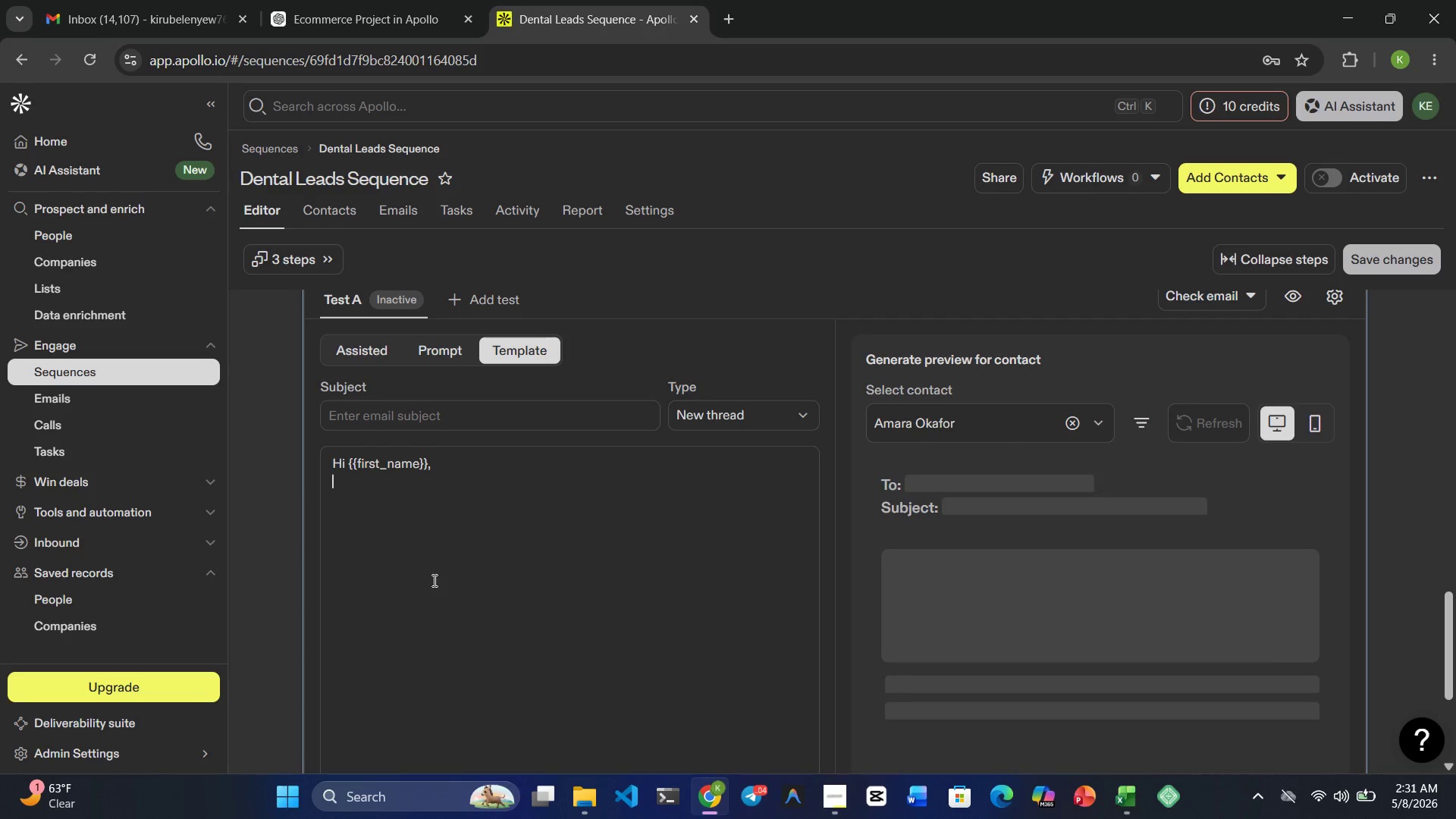 
key(Enter)
 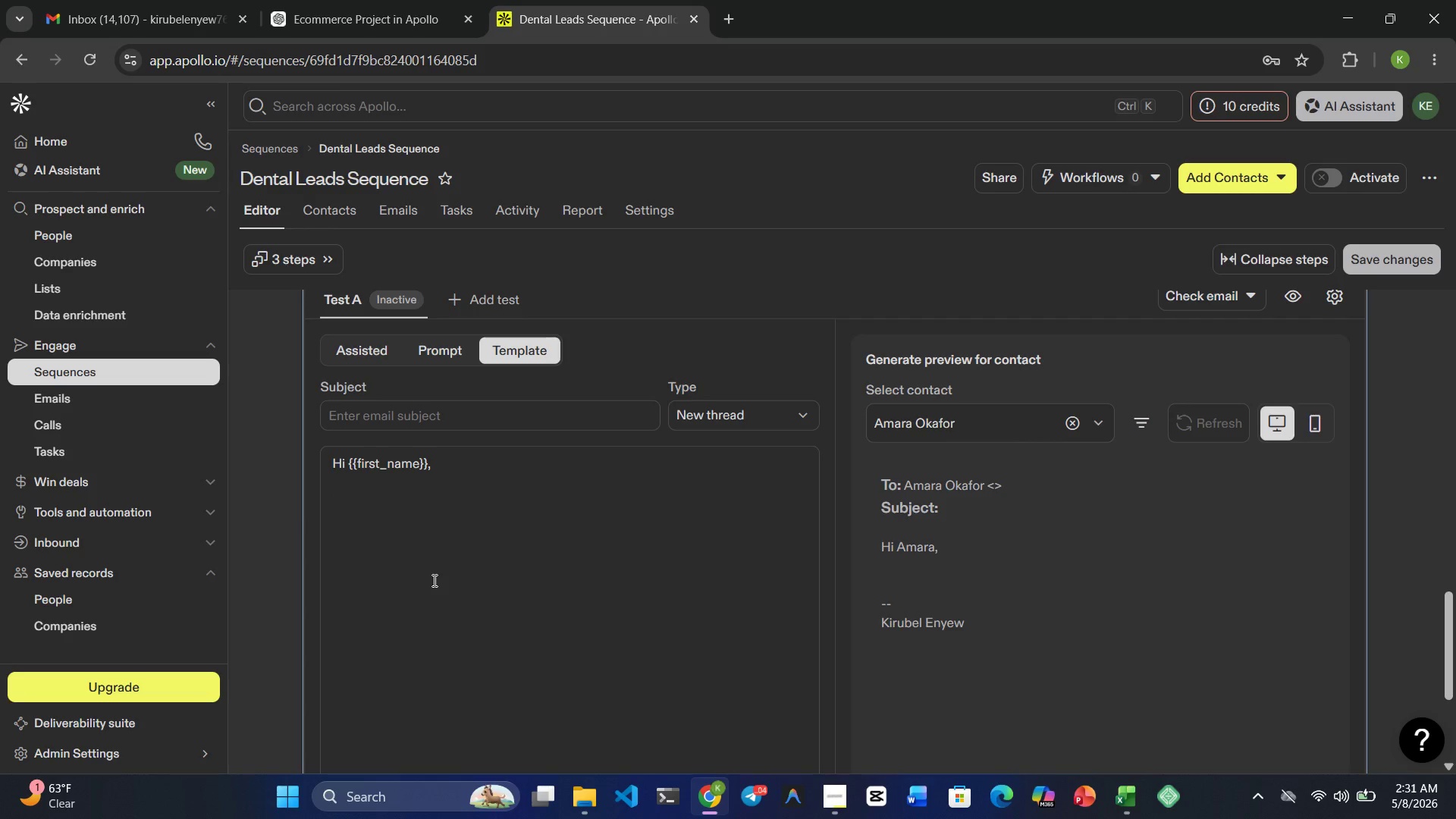 
type(Following i)
key(Backspace)
type(up with something quick.)
 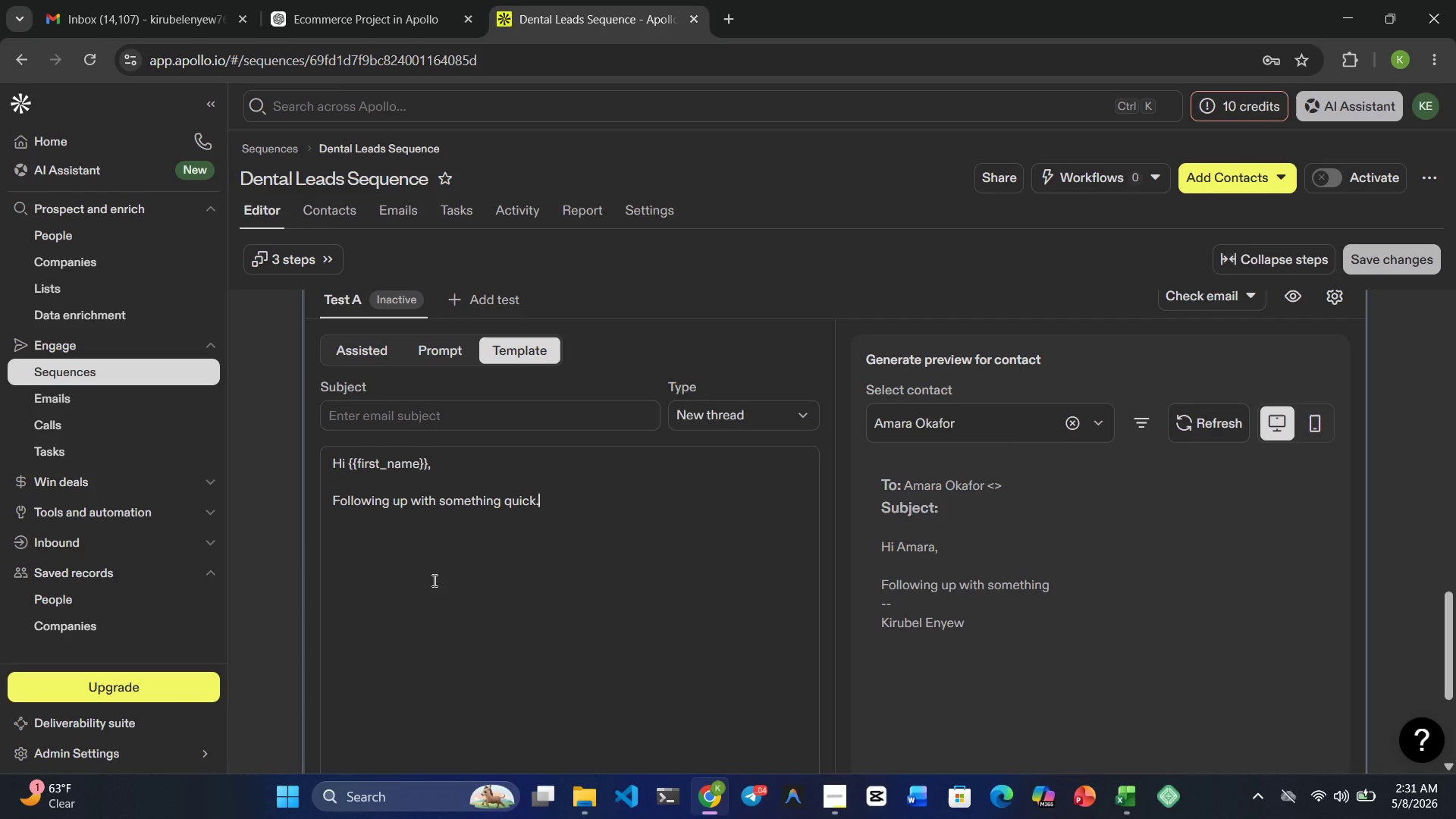 
key(Enter)
 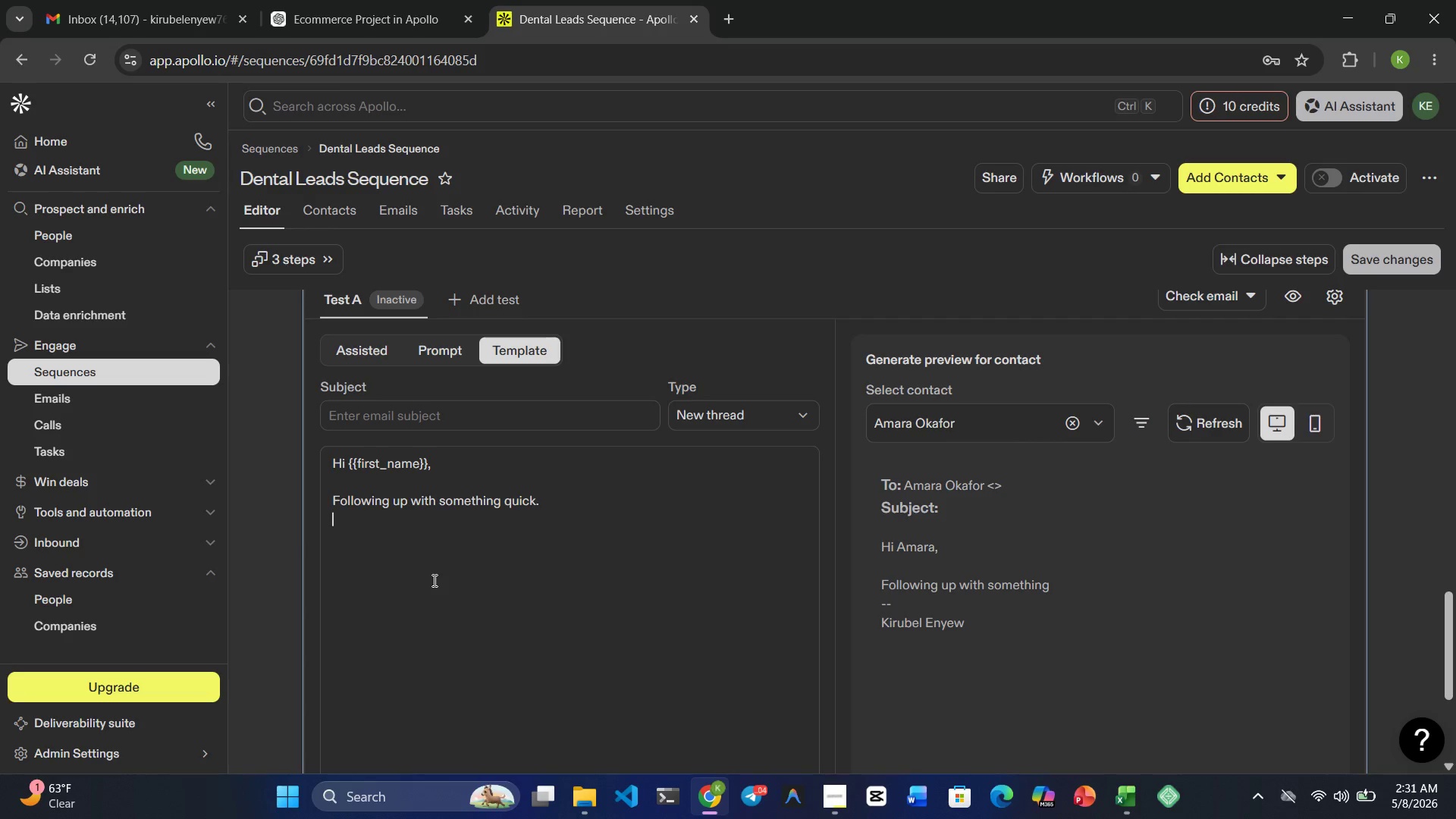 
key(Enter)
 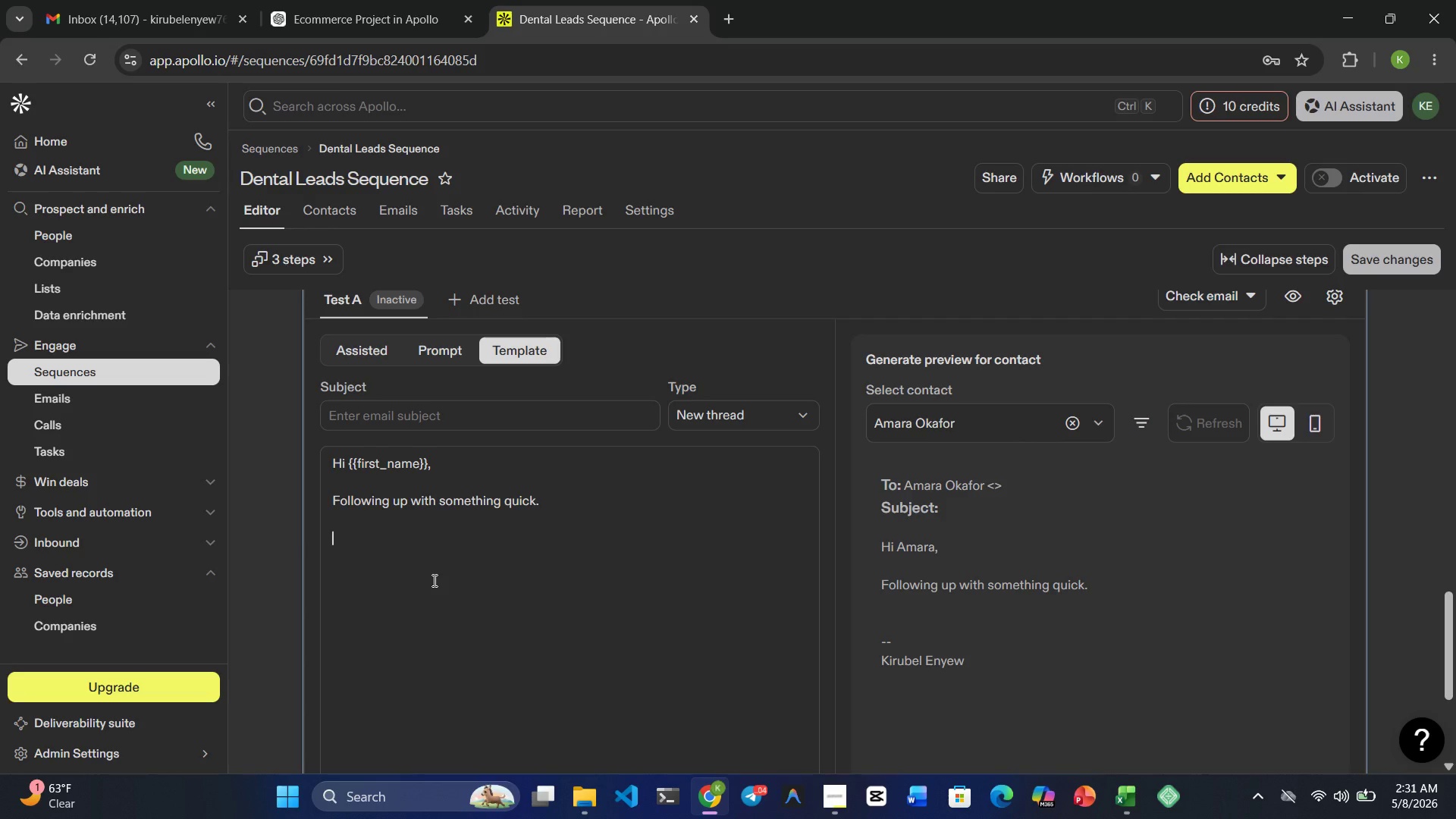 
type(We recently viewed )
 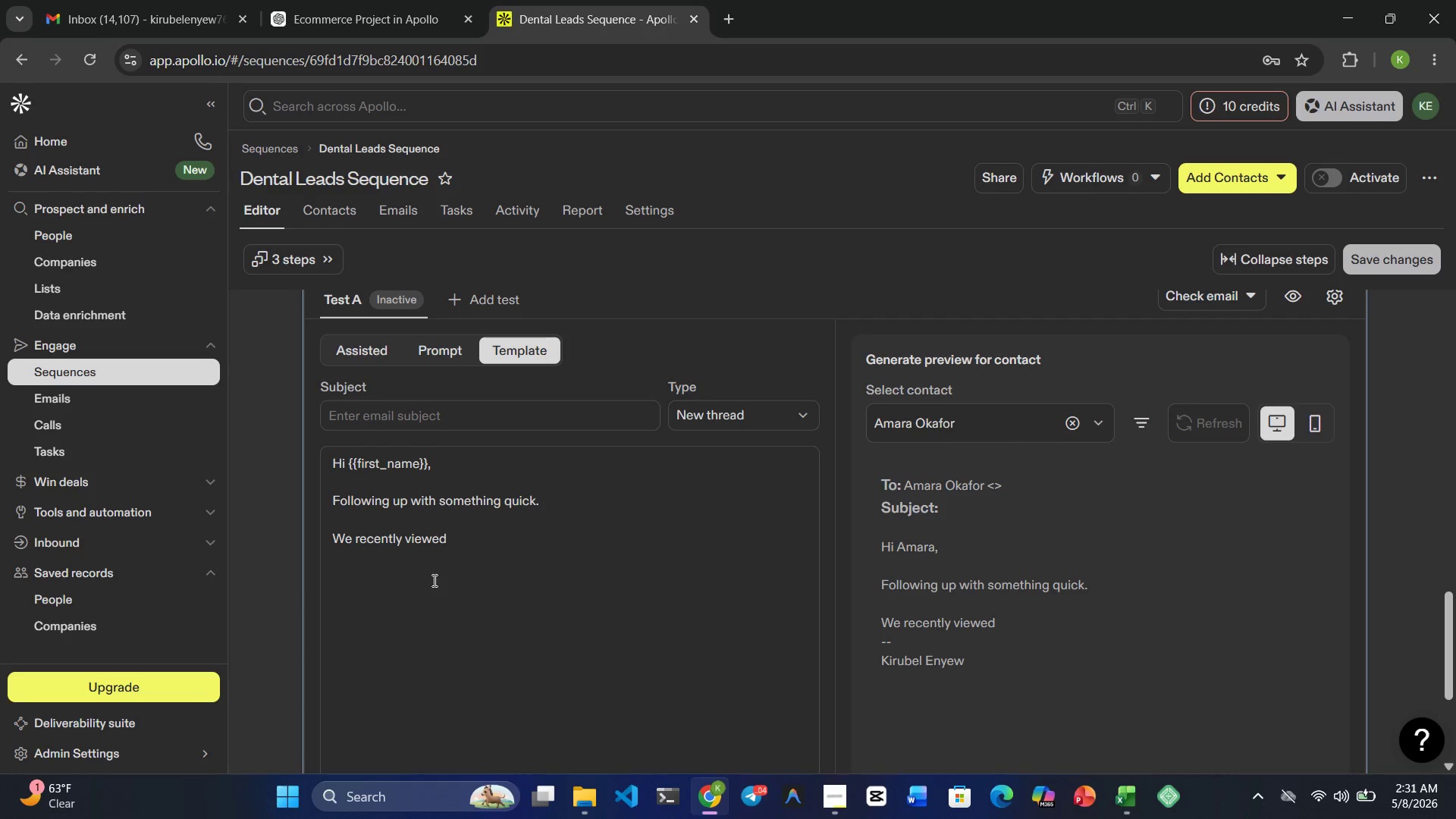 
type(a case involviing )
 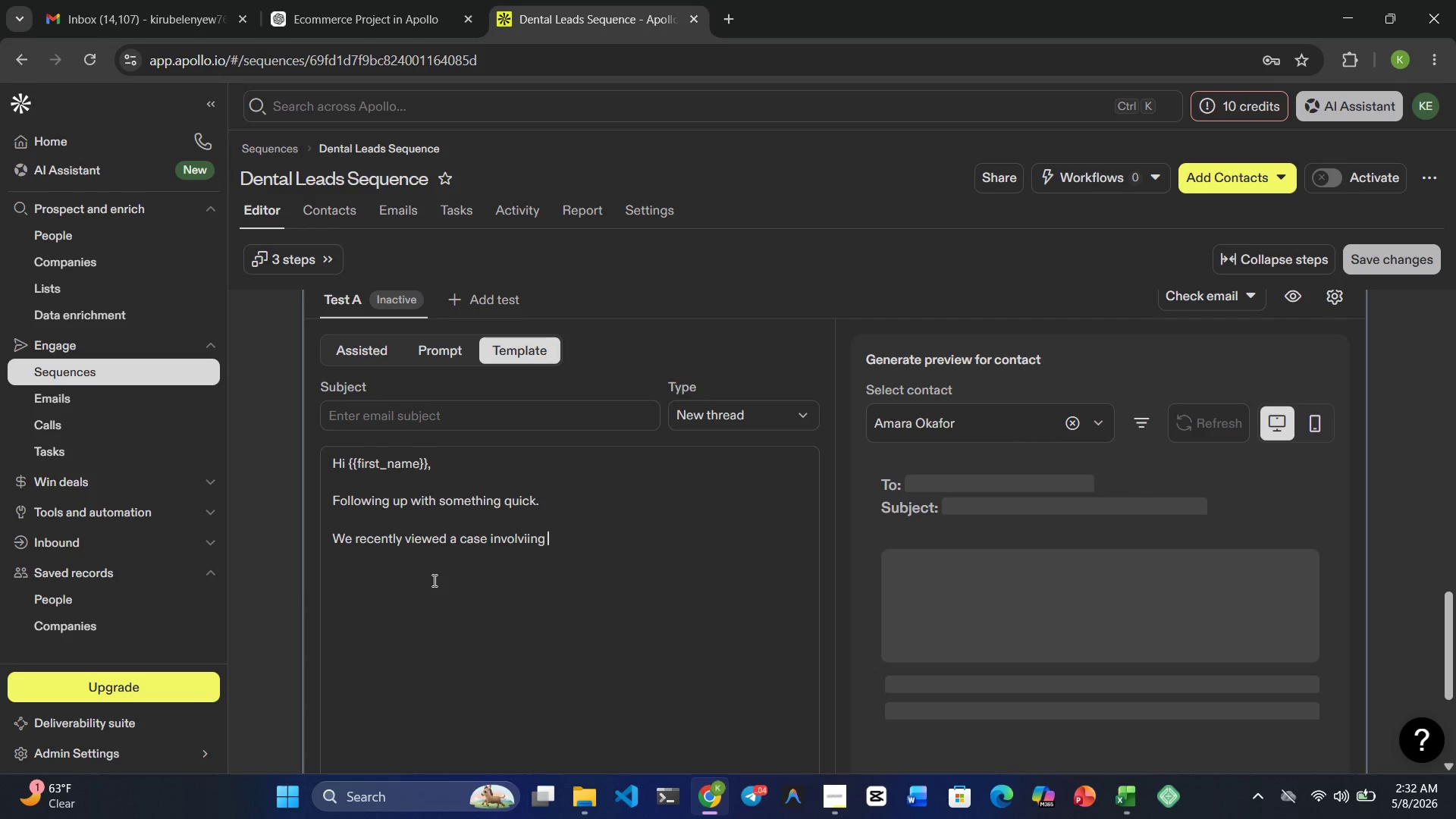 
key(A)
 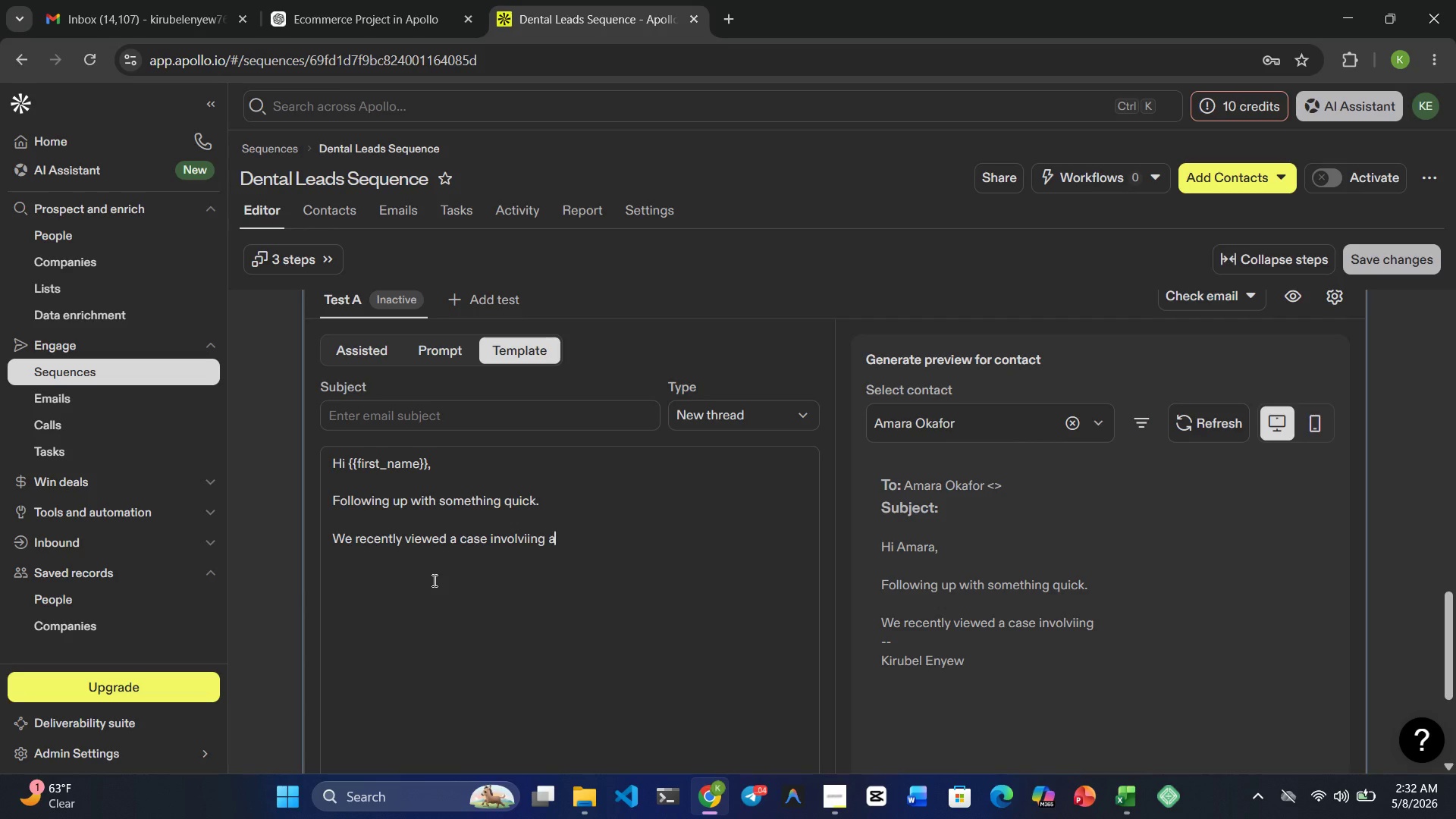 
key(Space)
 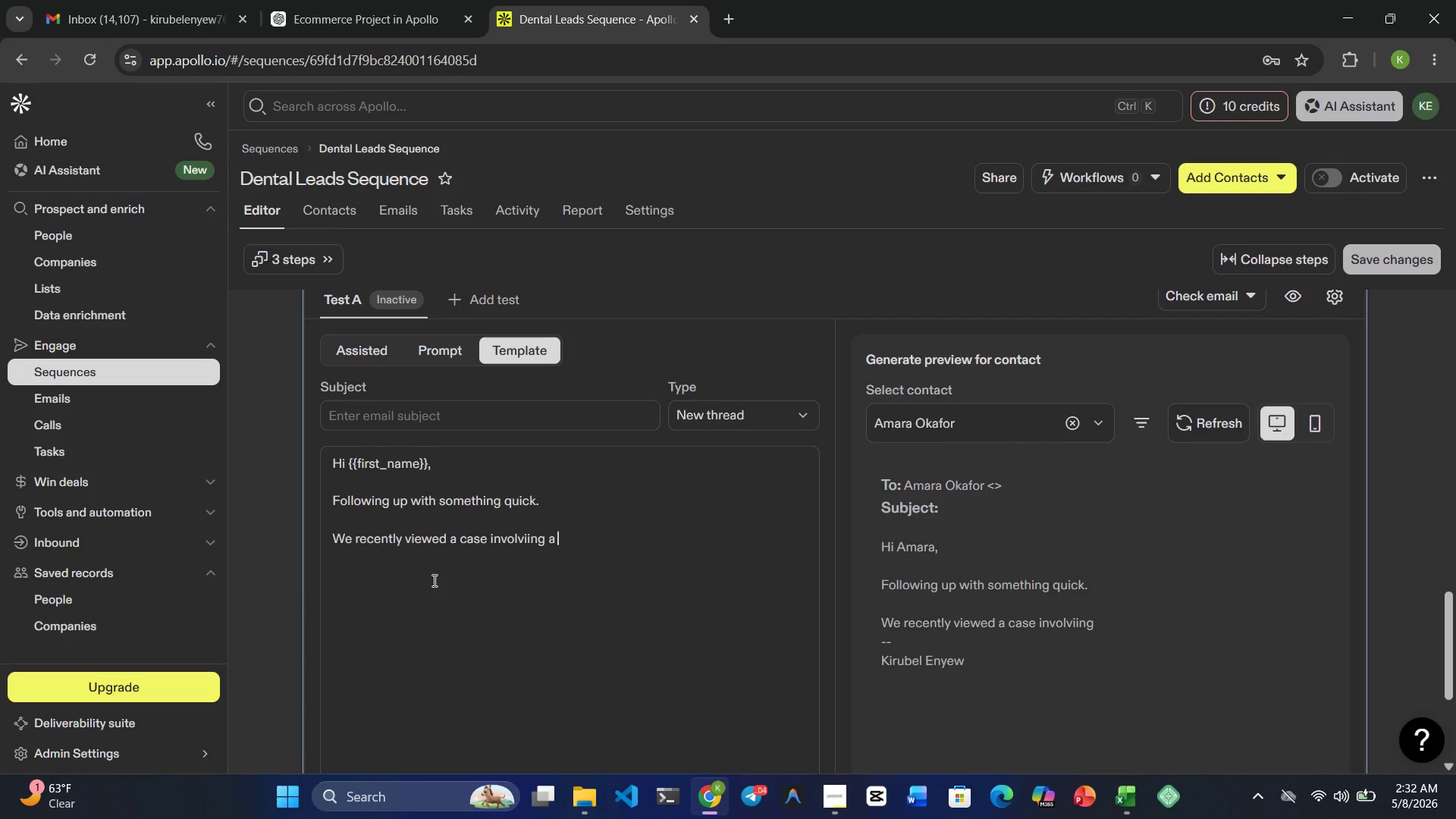 
key(Shift+BracketRight)
 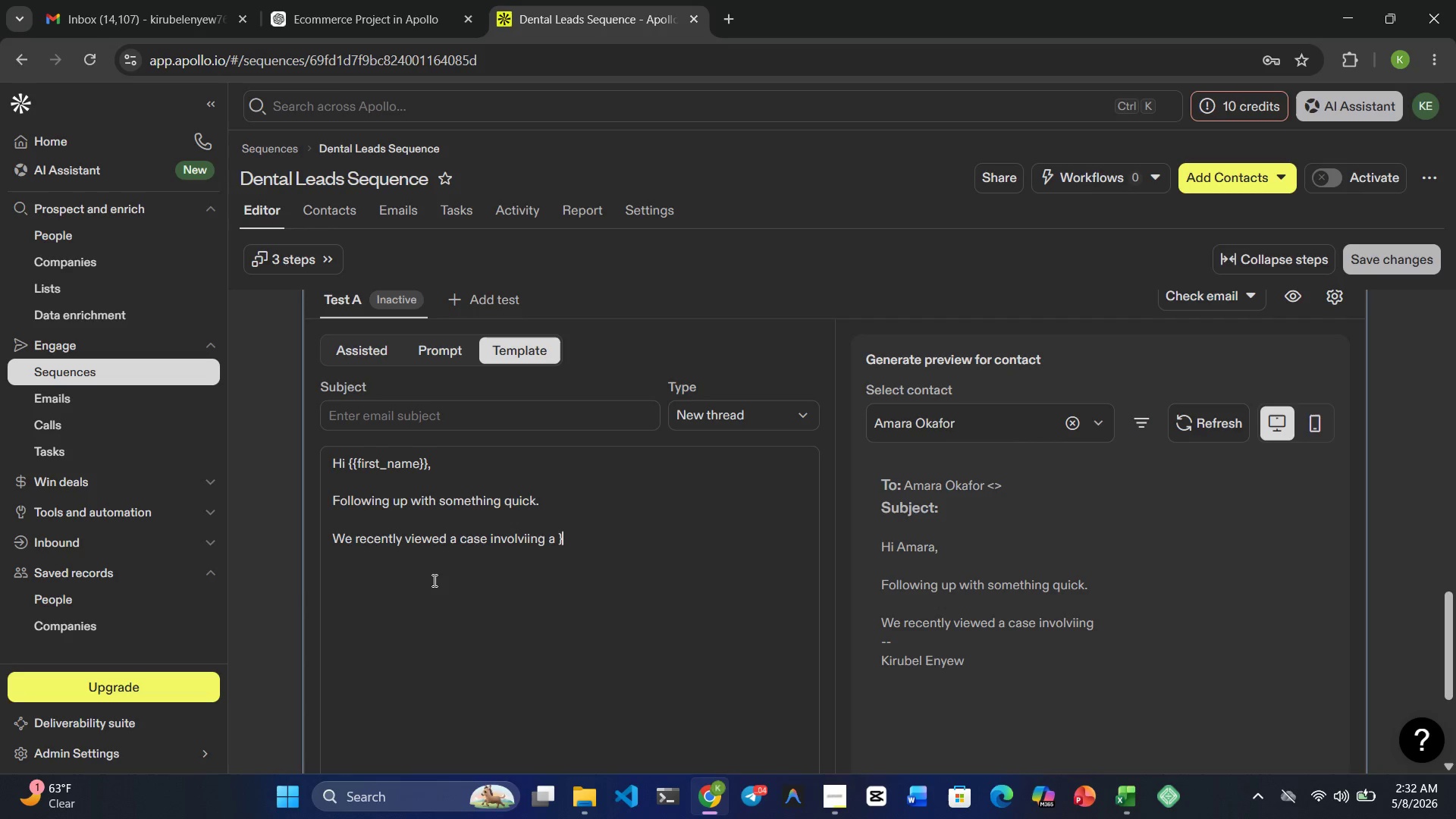 
key(Shift+BracketRight)
 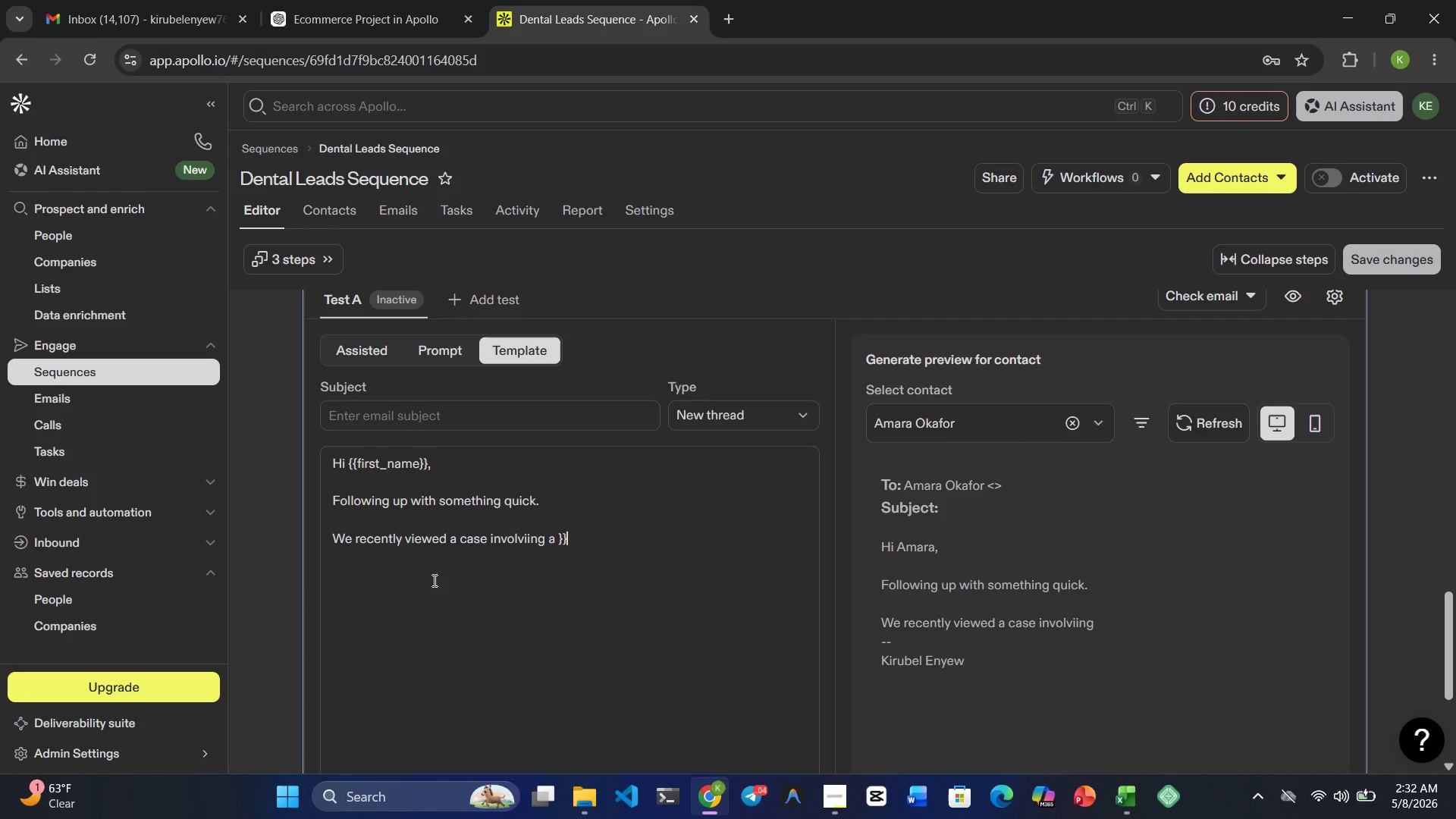 
key(ArrowLeft)
 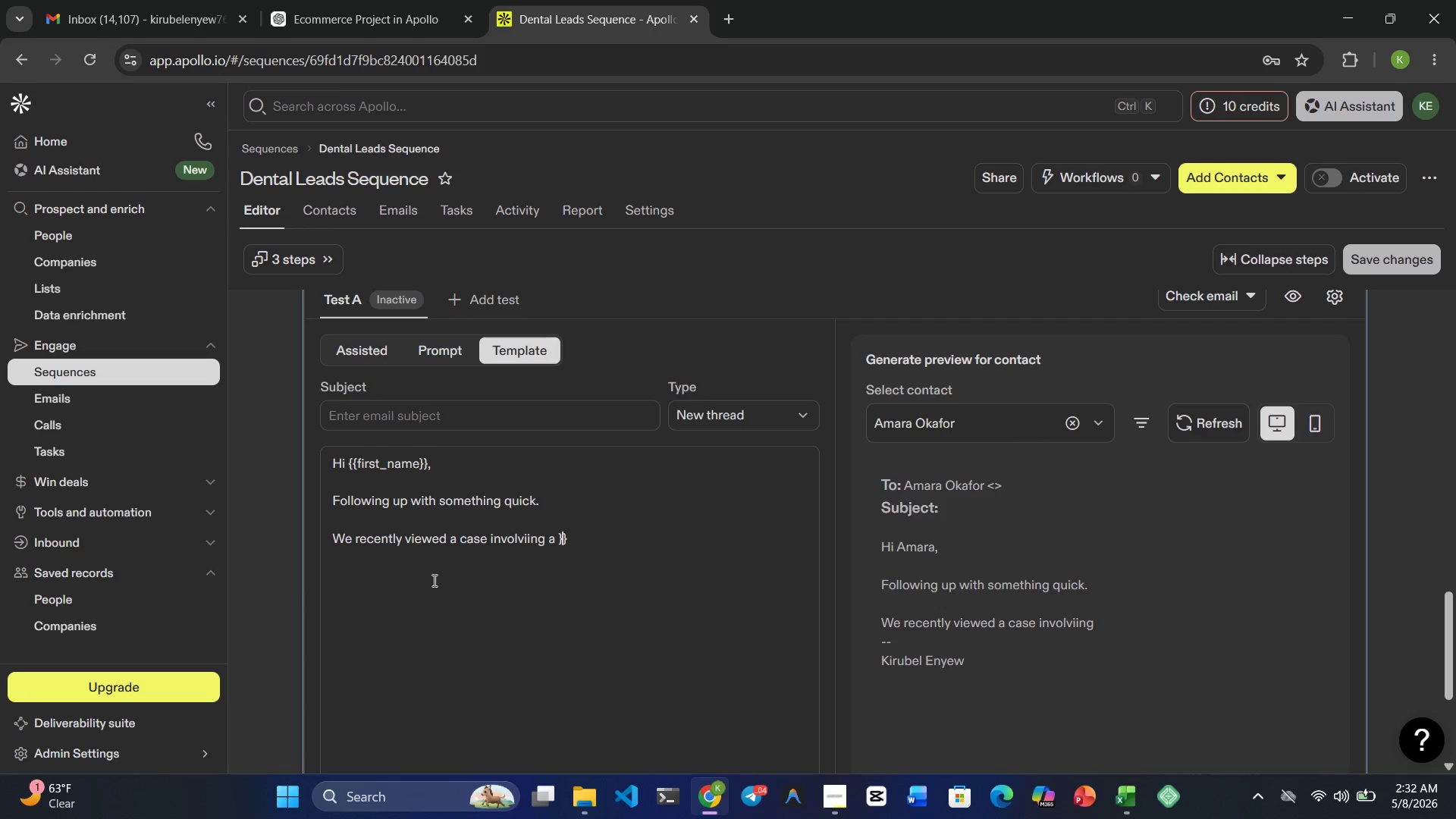 
key(ArrowLeft)
 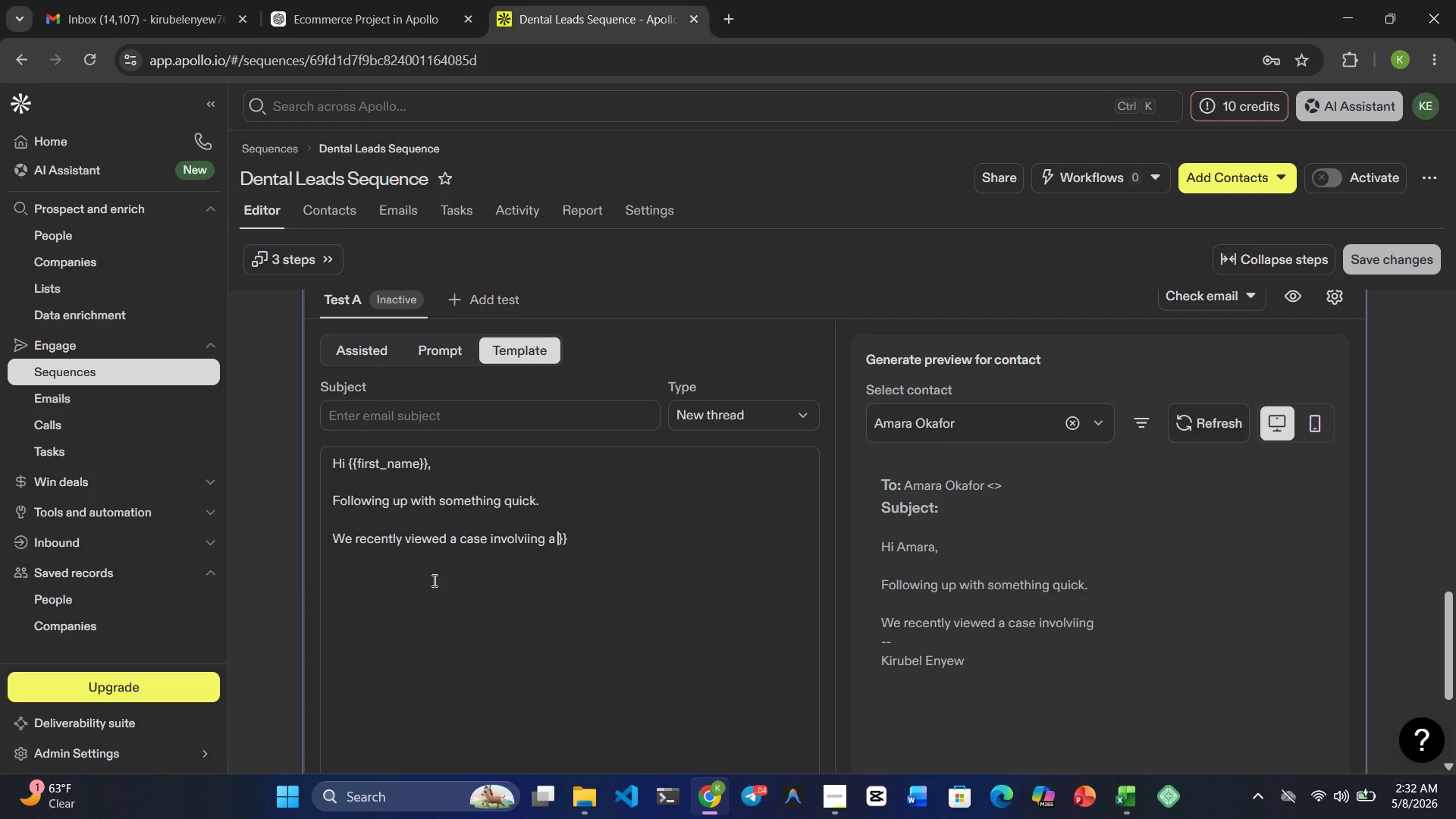 
type({{specialty)
 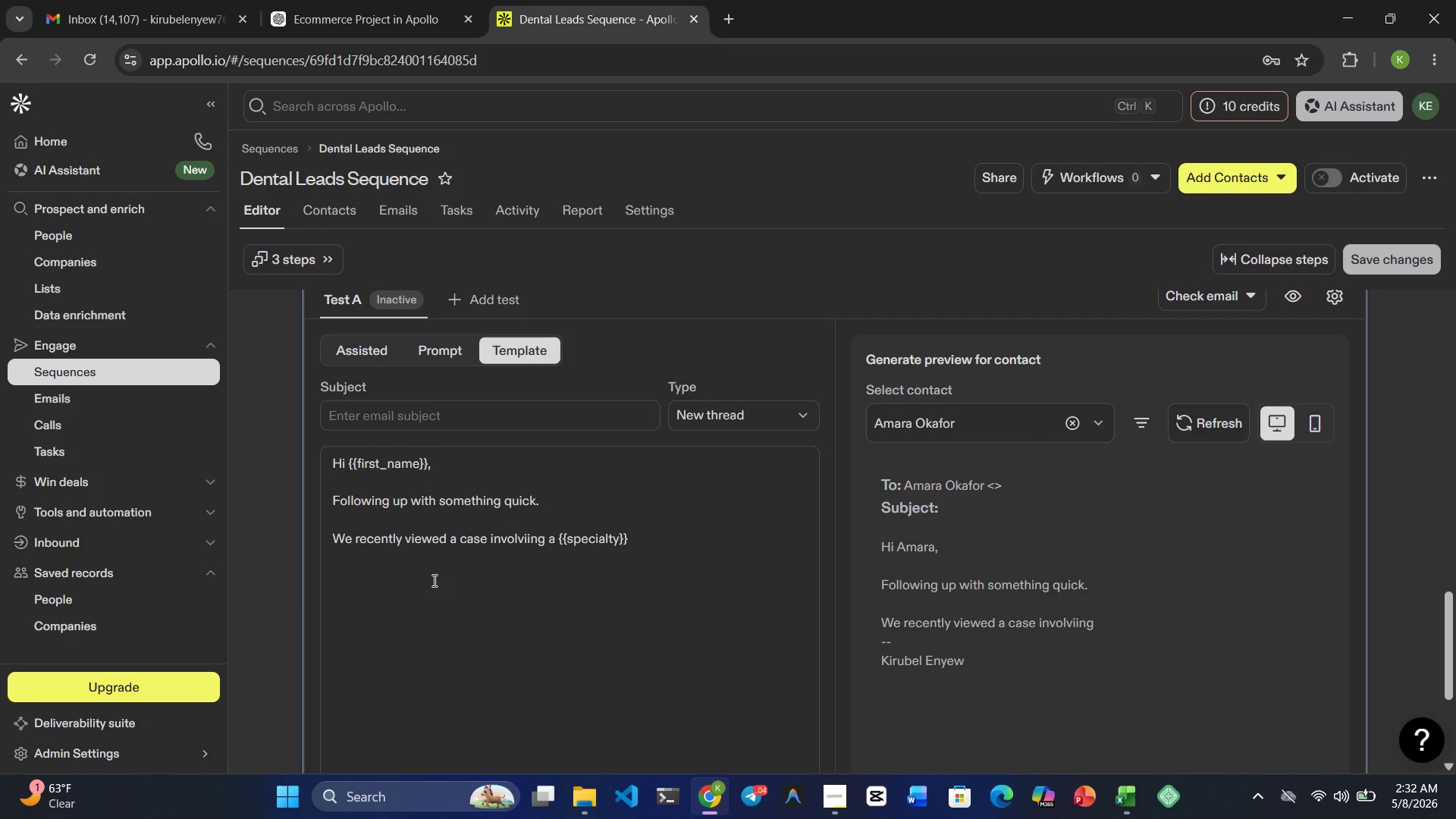 
key(ArrowRight)
 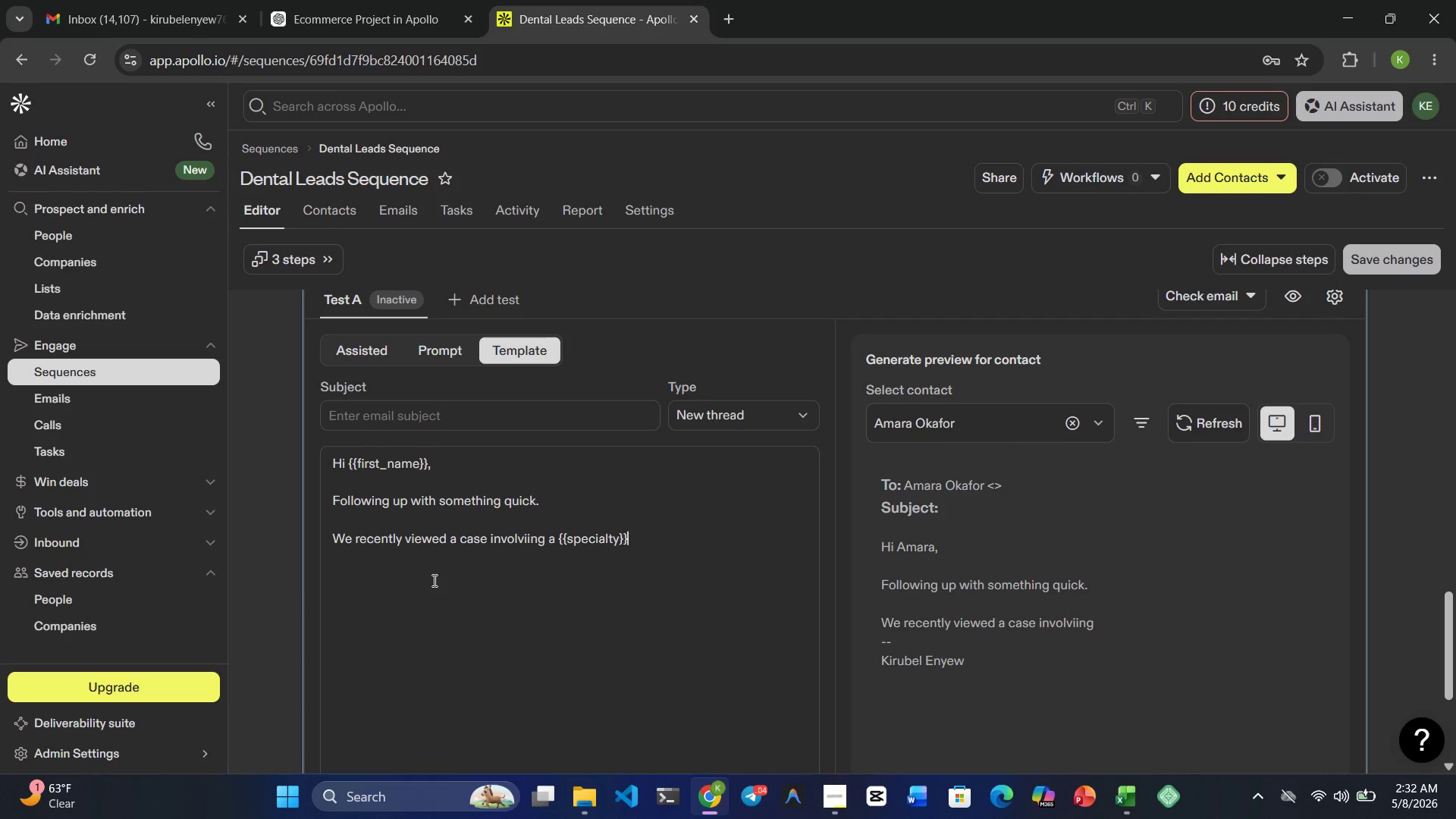 
key(ArrowRight)
 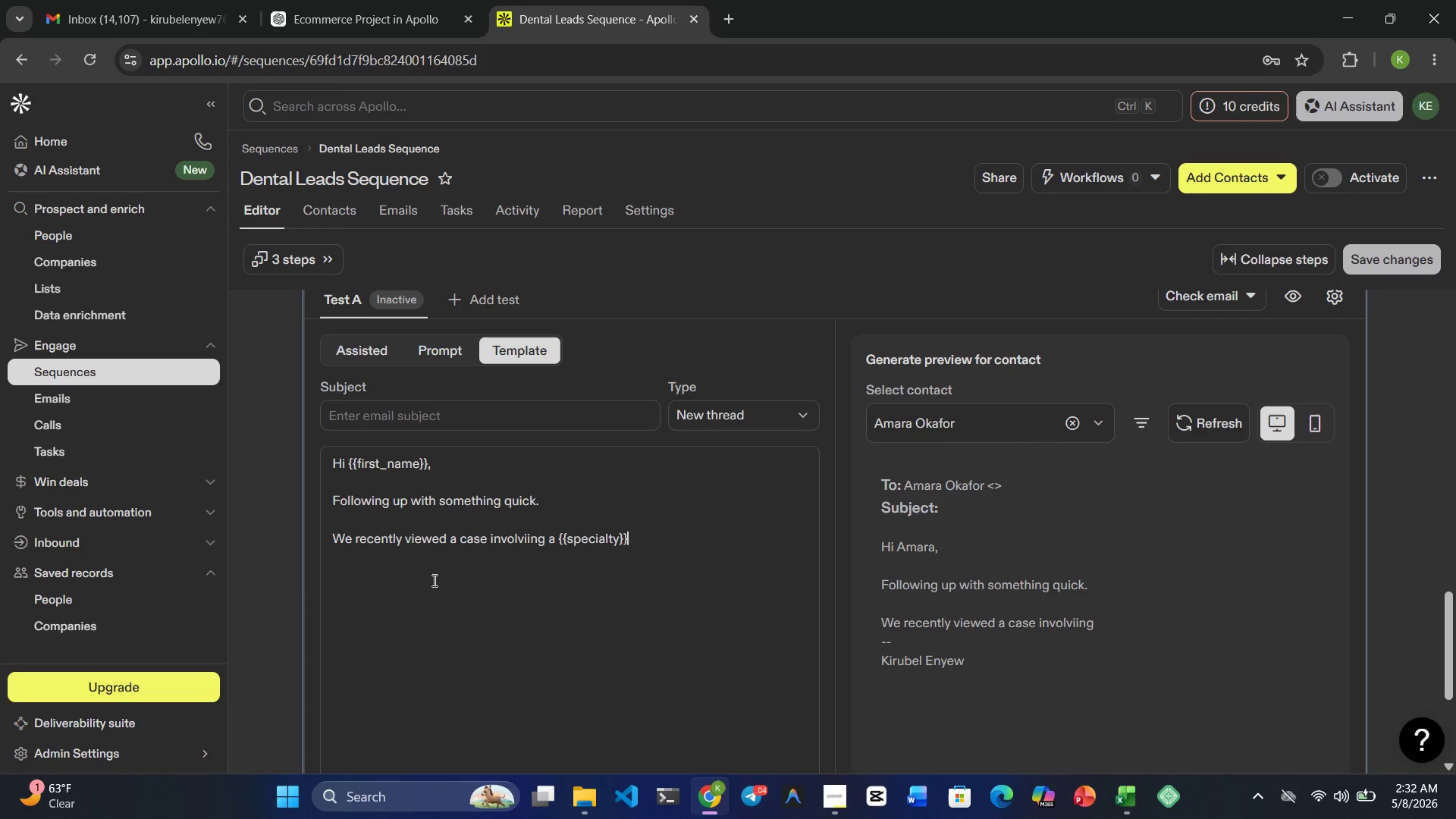 
key(Space)
 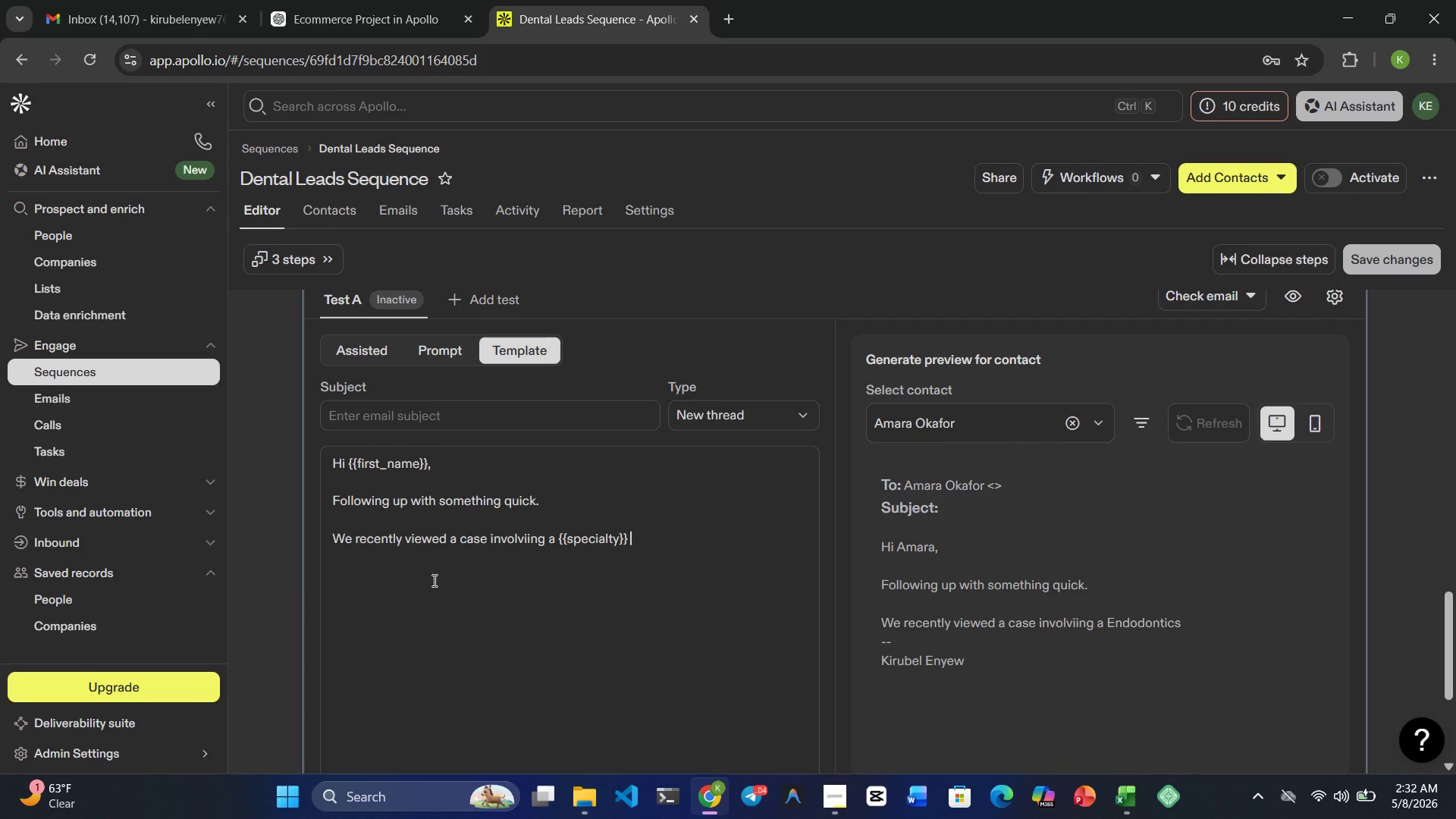 
type(clinic in )
 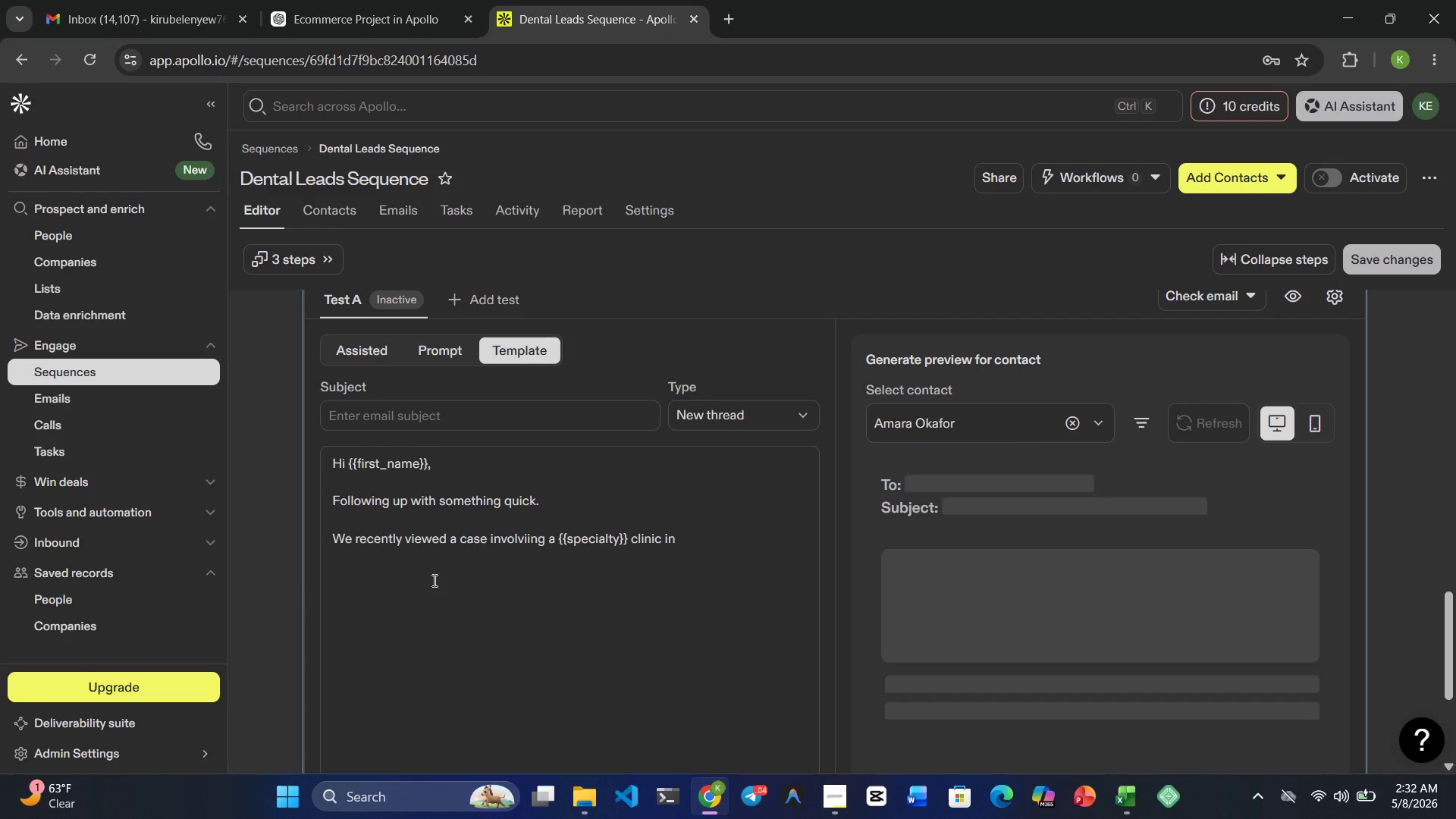 
key(Shift+BracketRight)
 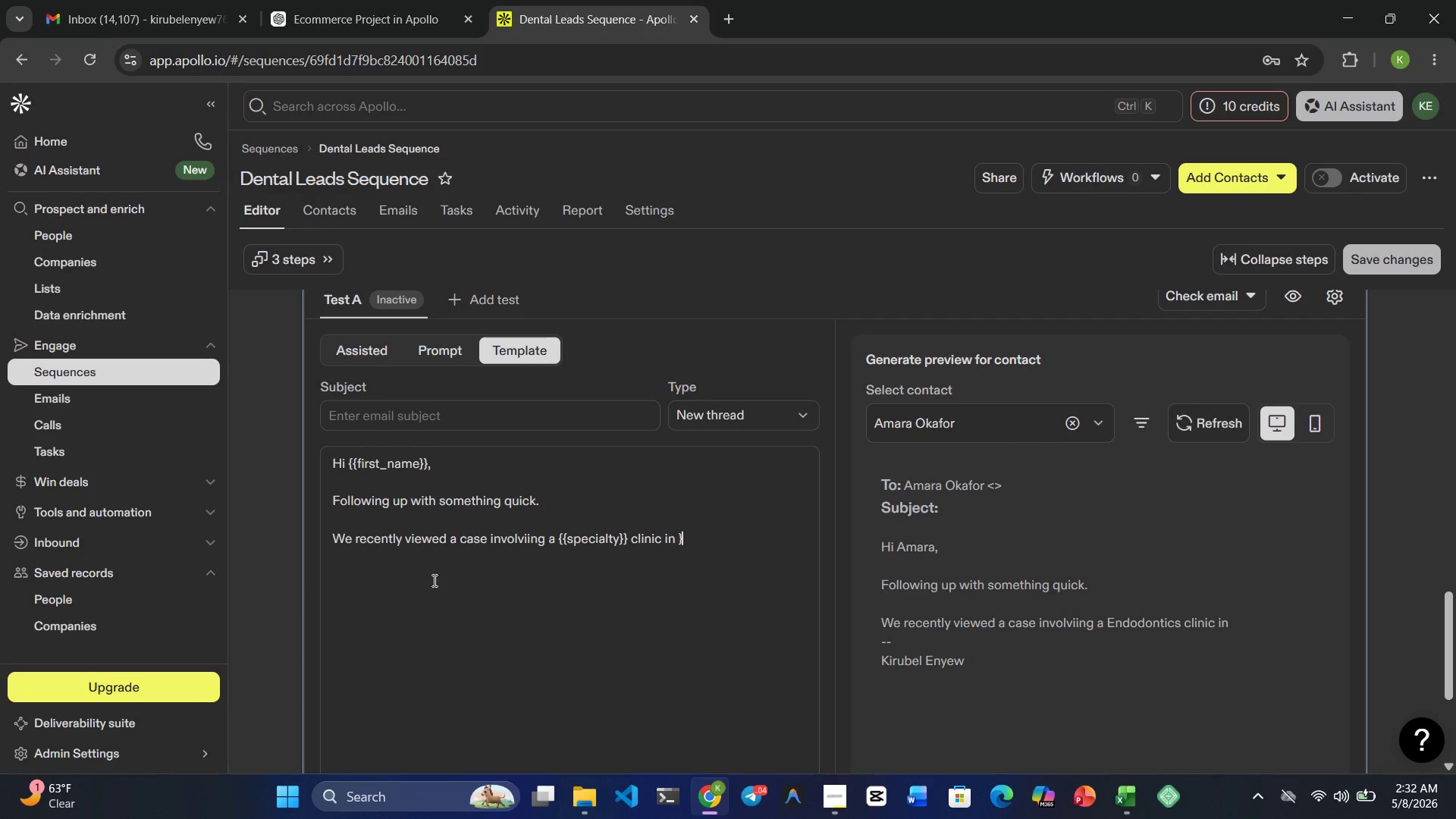 
key(Shift+BracketRight)
 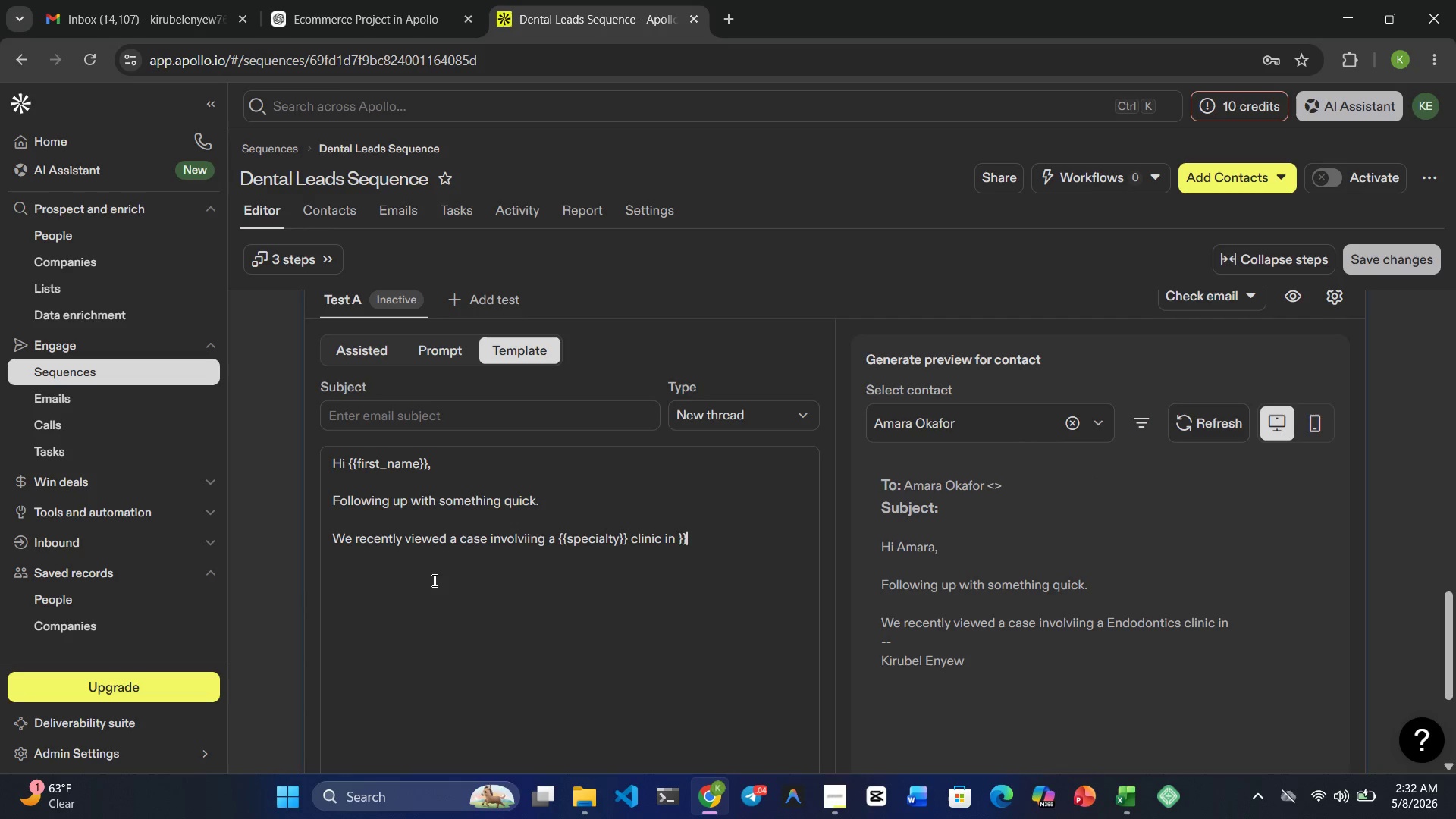 
key(ArrowLeft)
 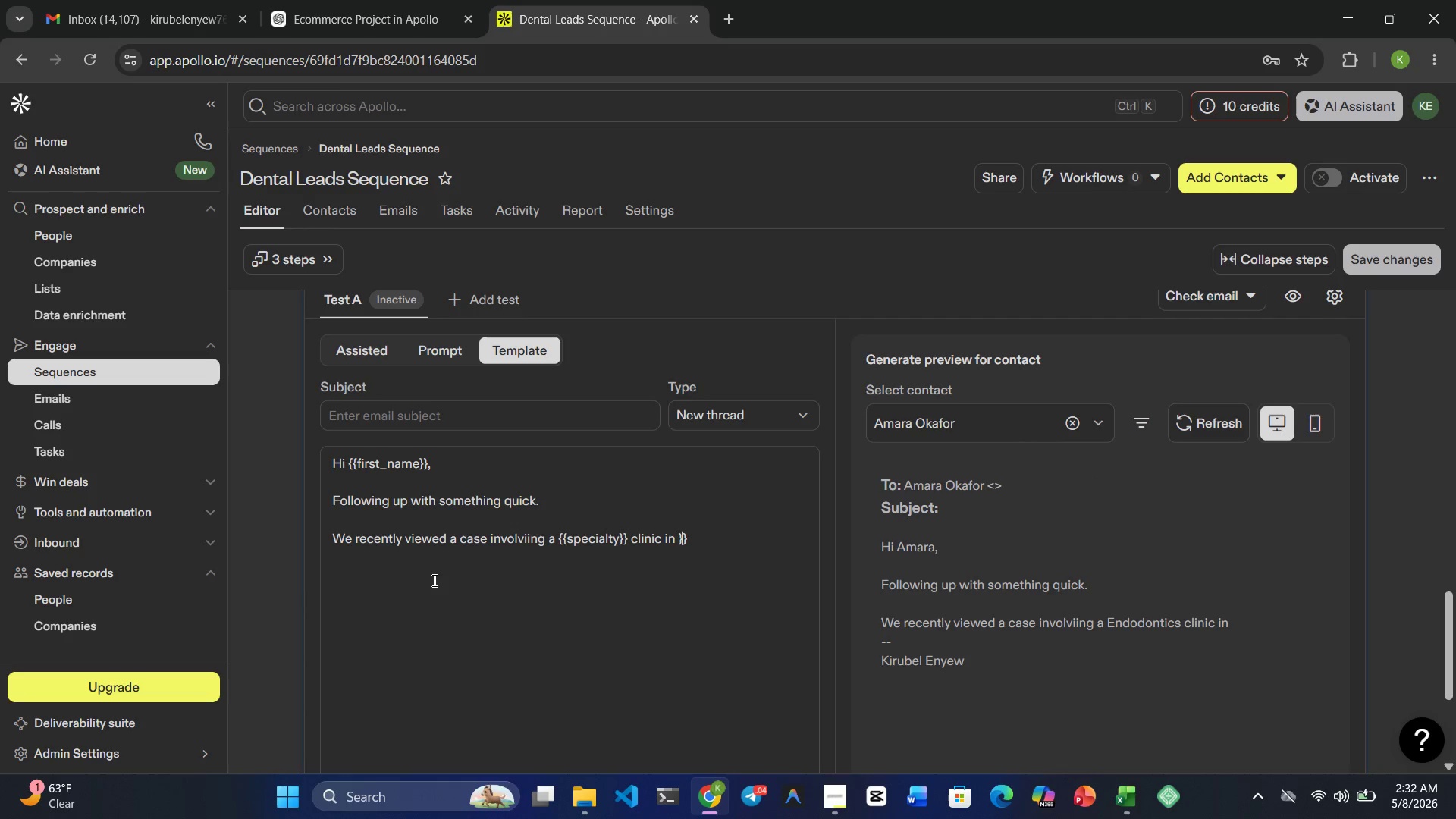 
key(ArrowLeft)
 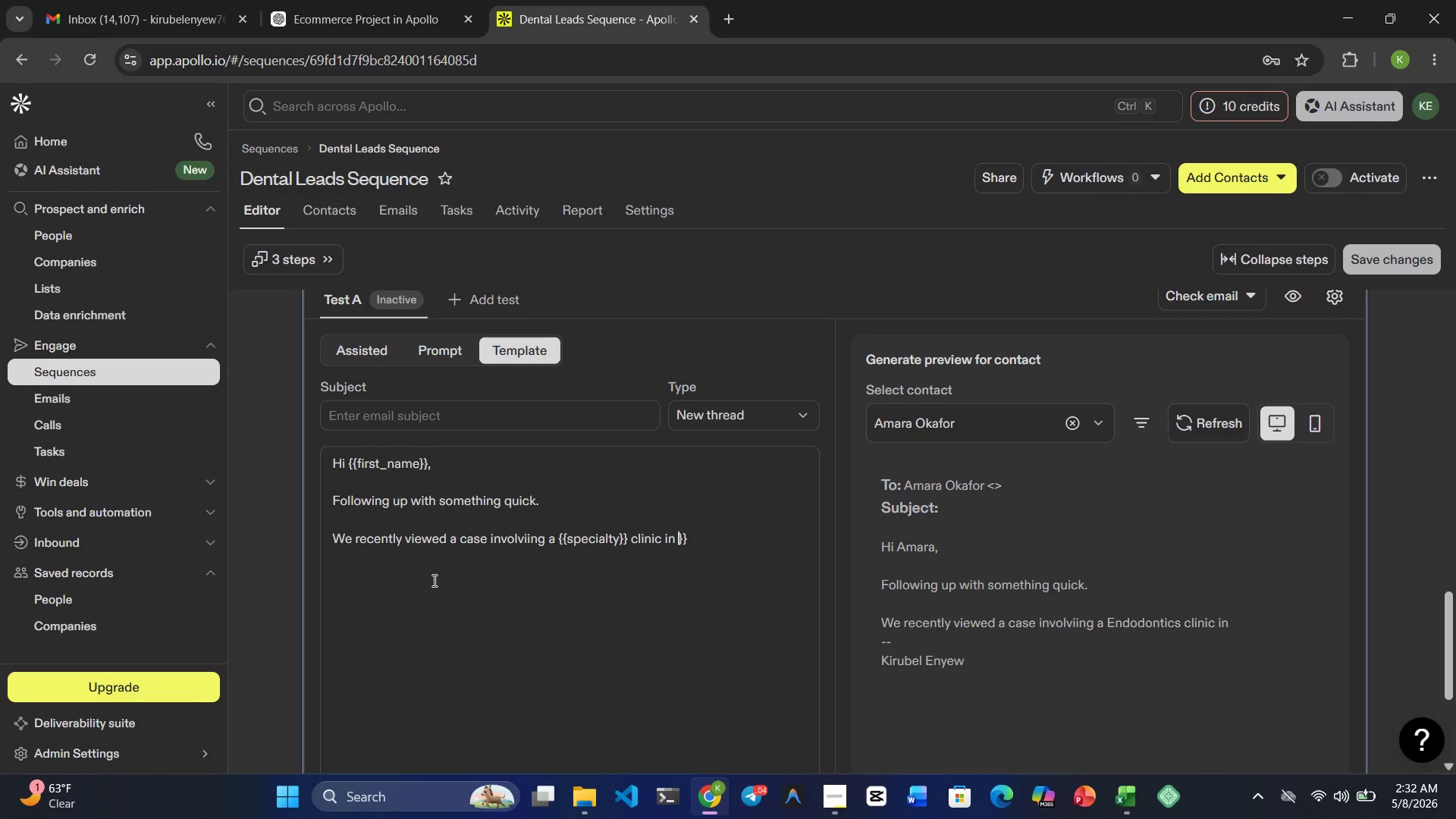 
type({{city)
 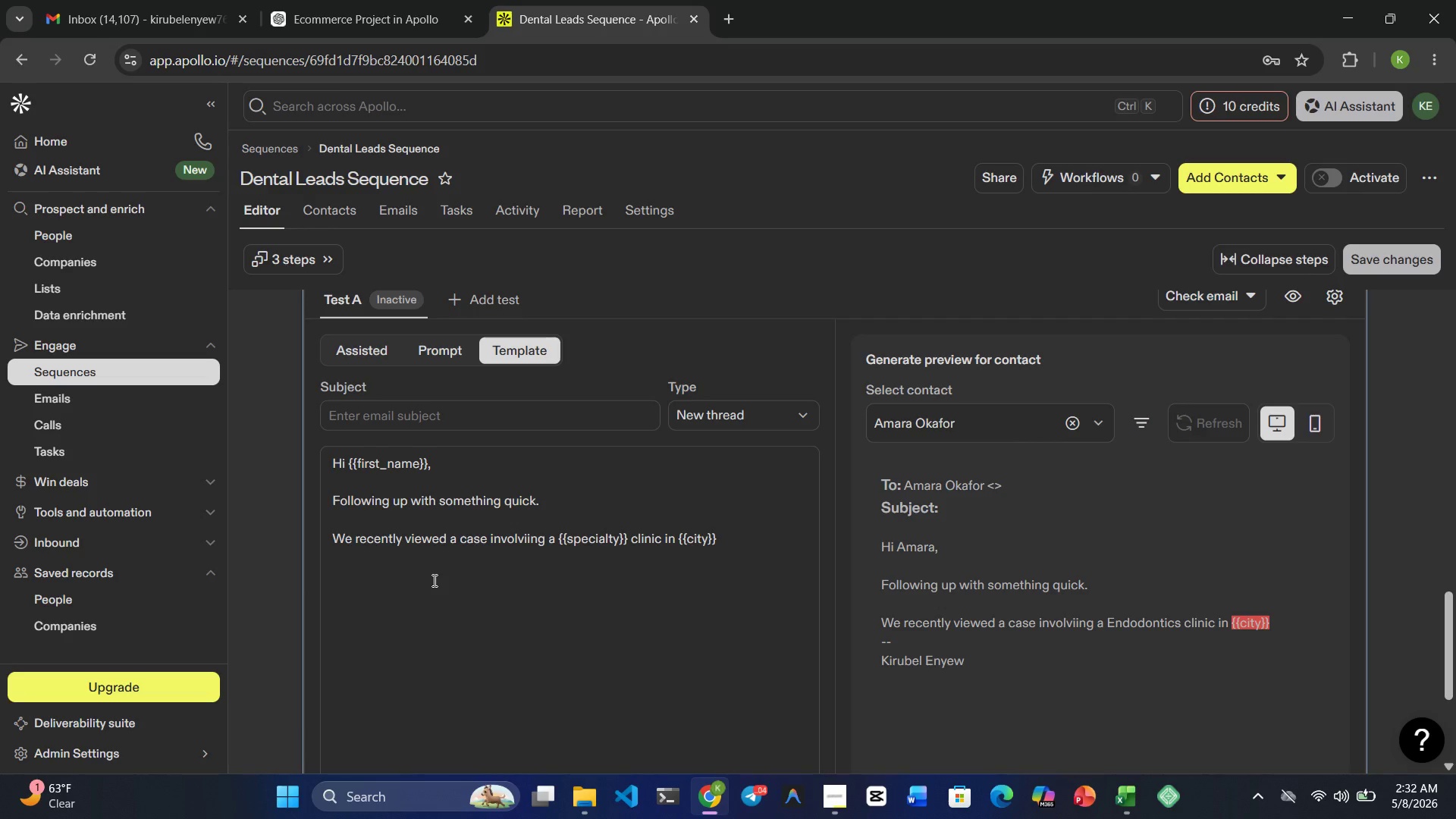 
wait(15.52)
 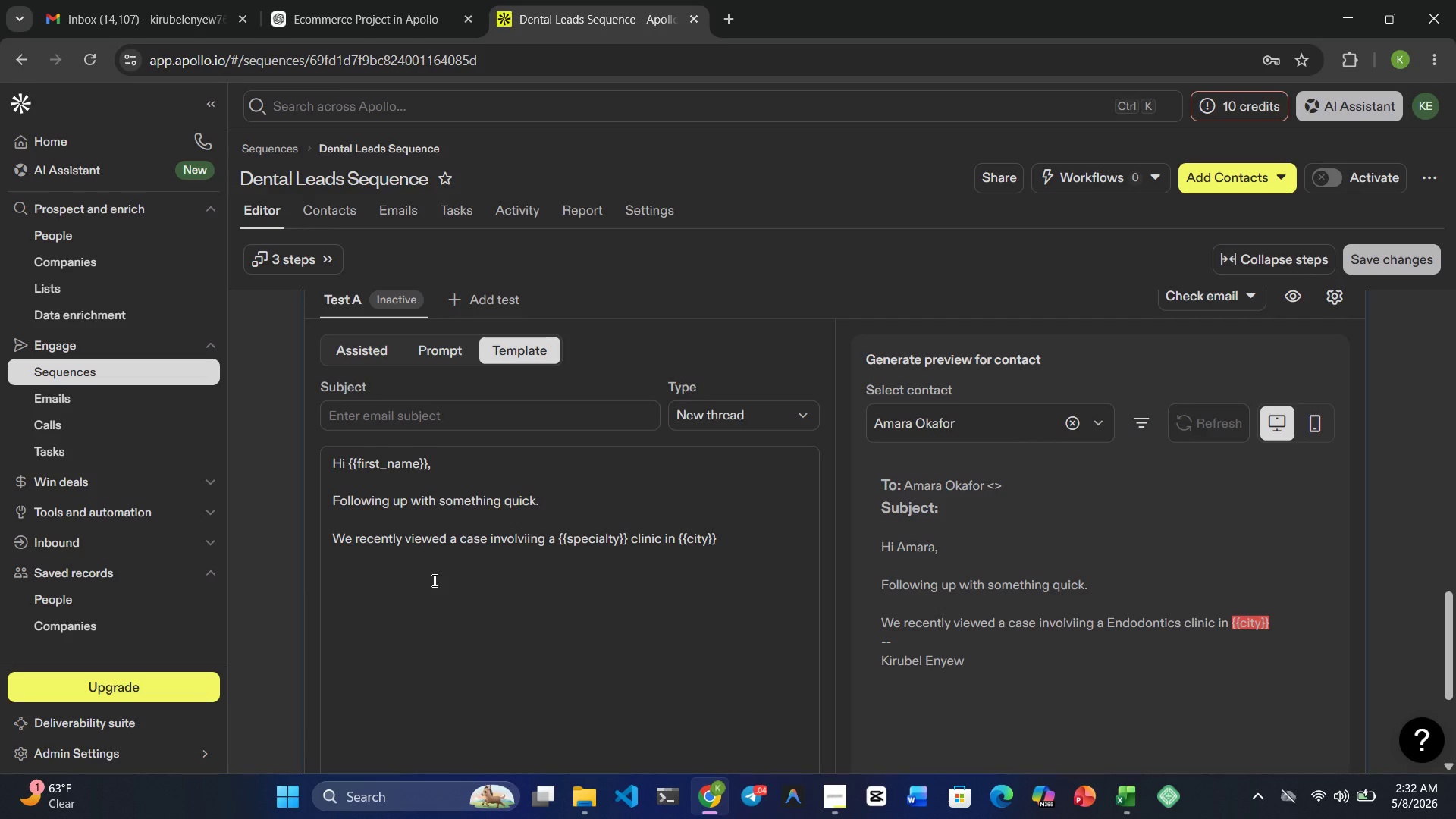 
left_click([954, 435])
 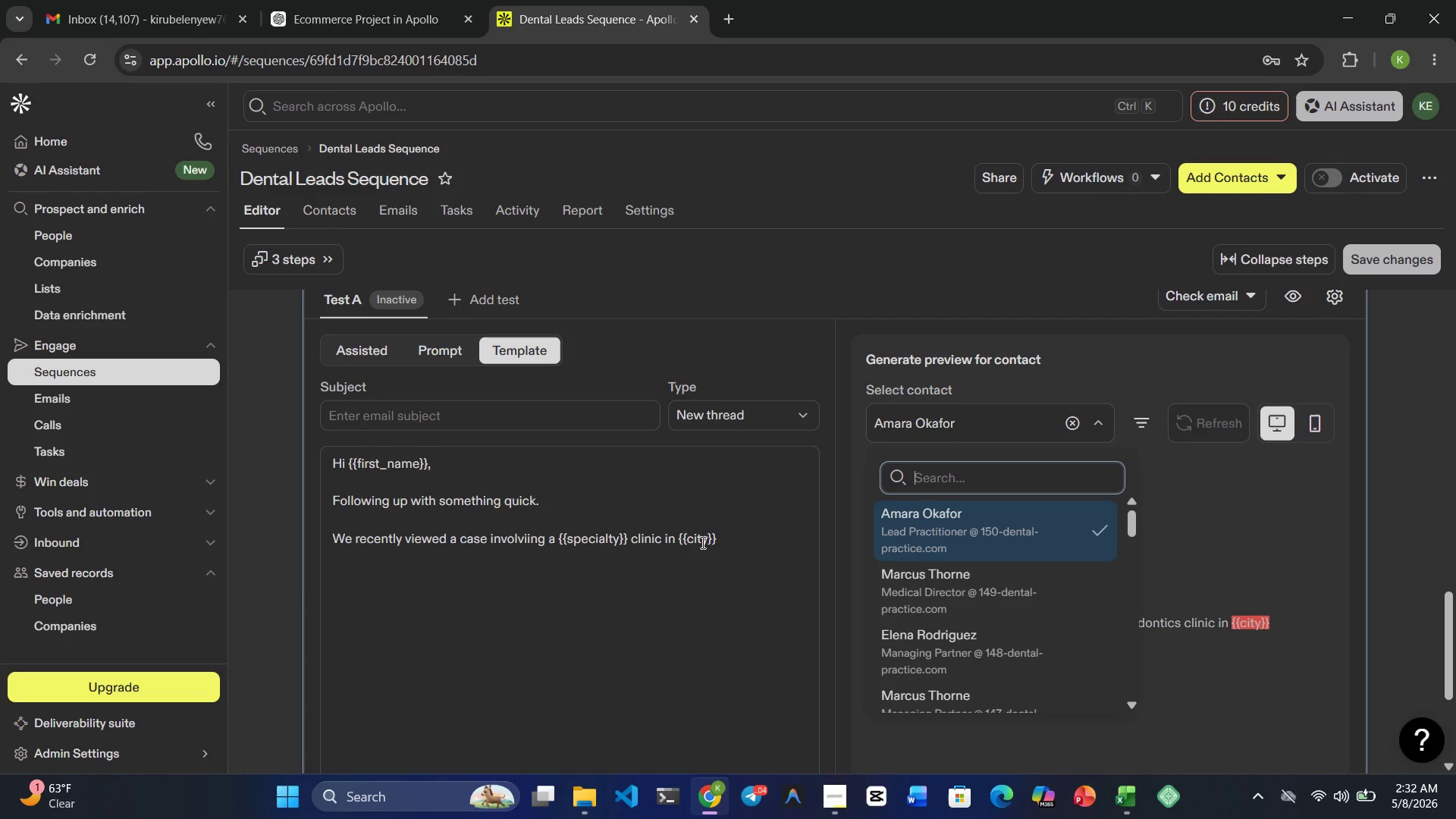 
double_click([698, 542])
 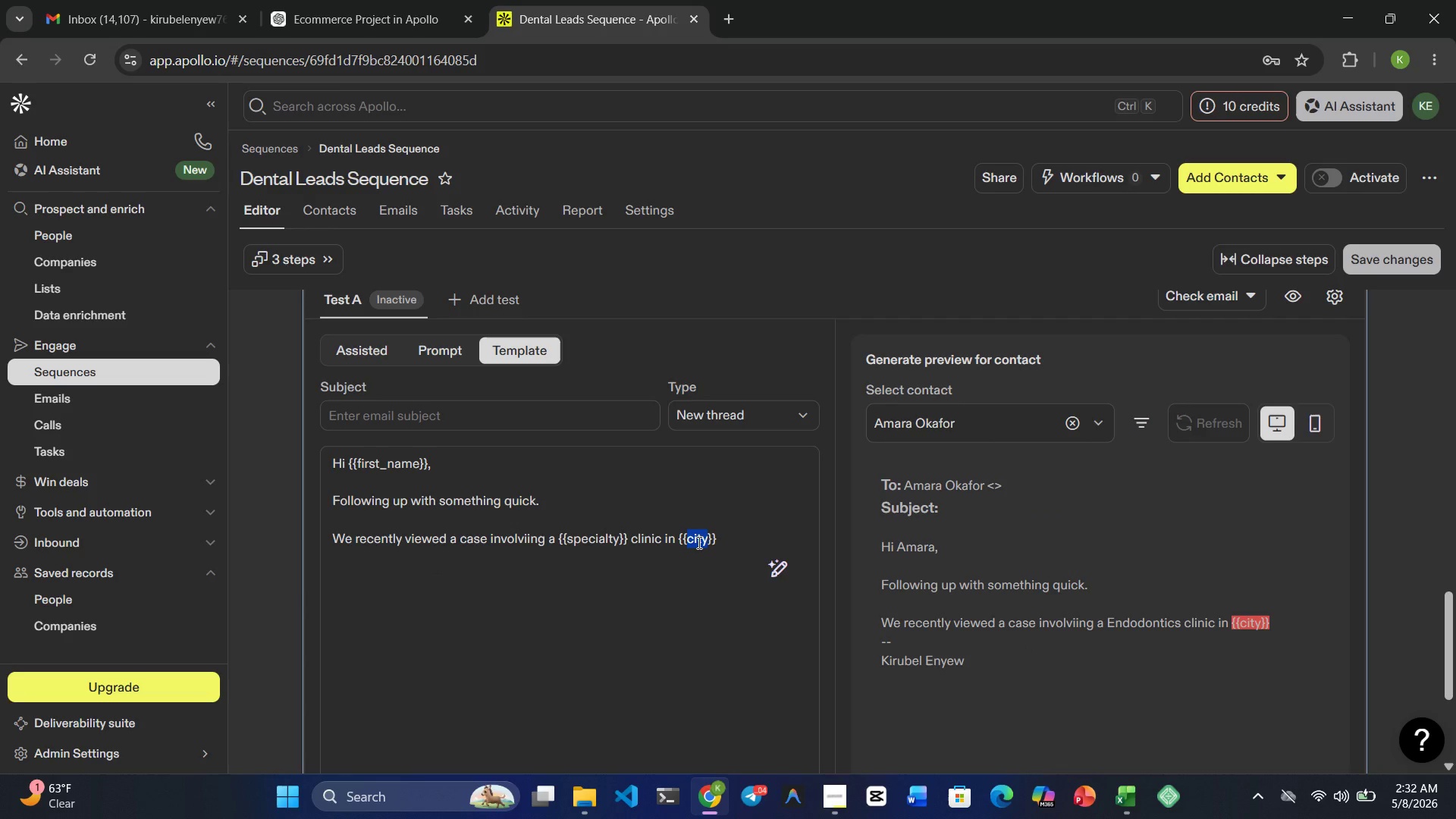 
key(ArrowLeft)
 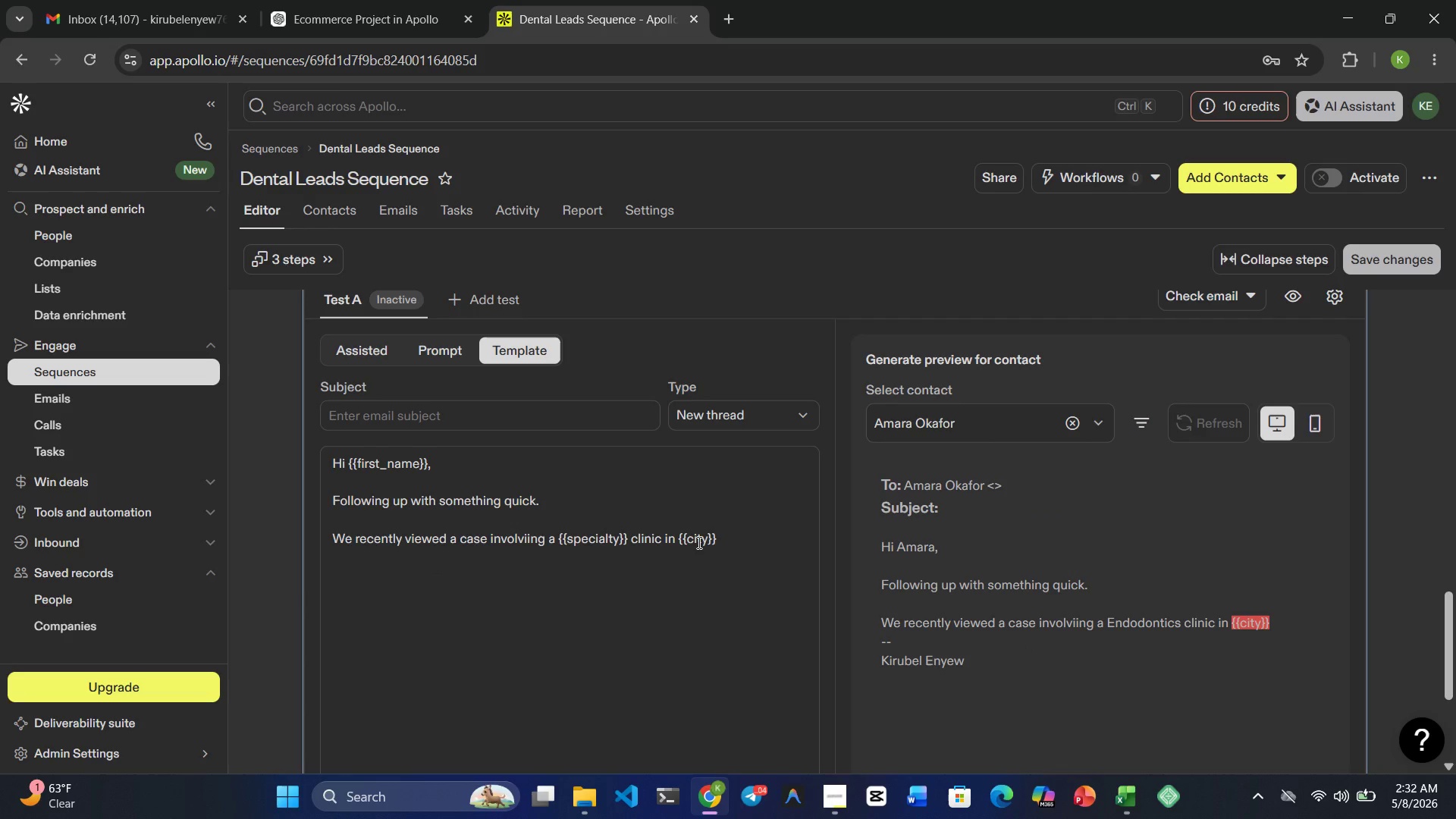 
type(contact.)
 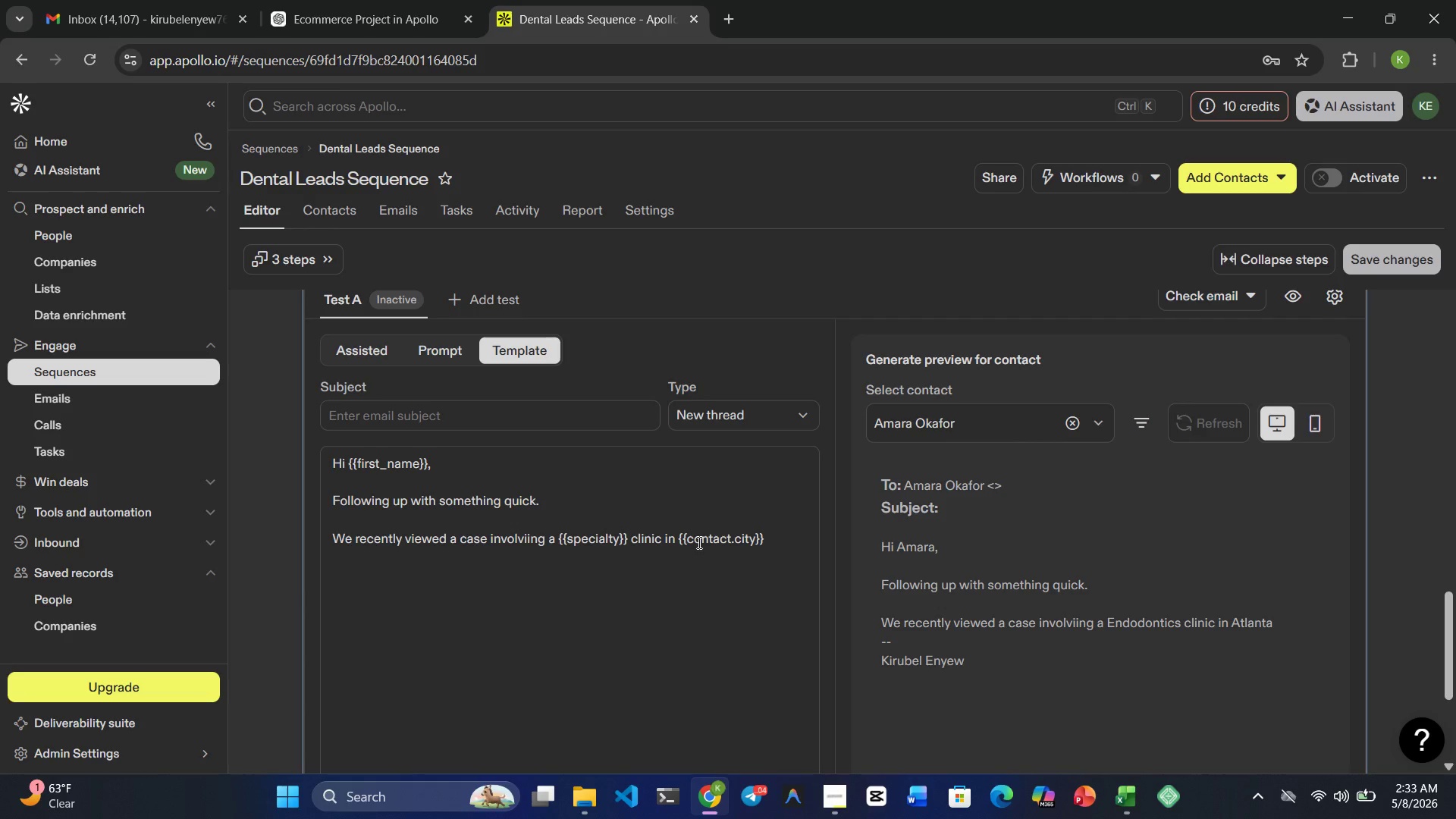 
wait(19.8)
 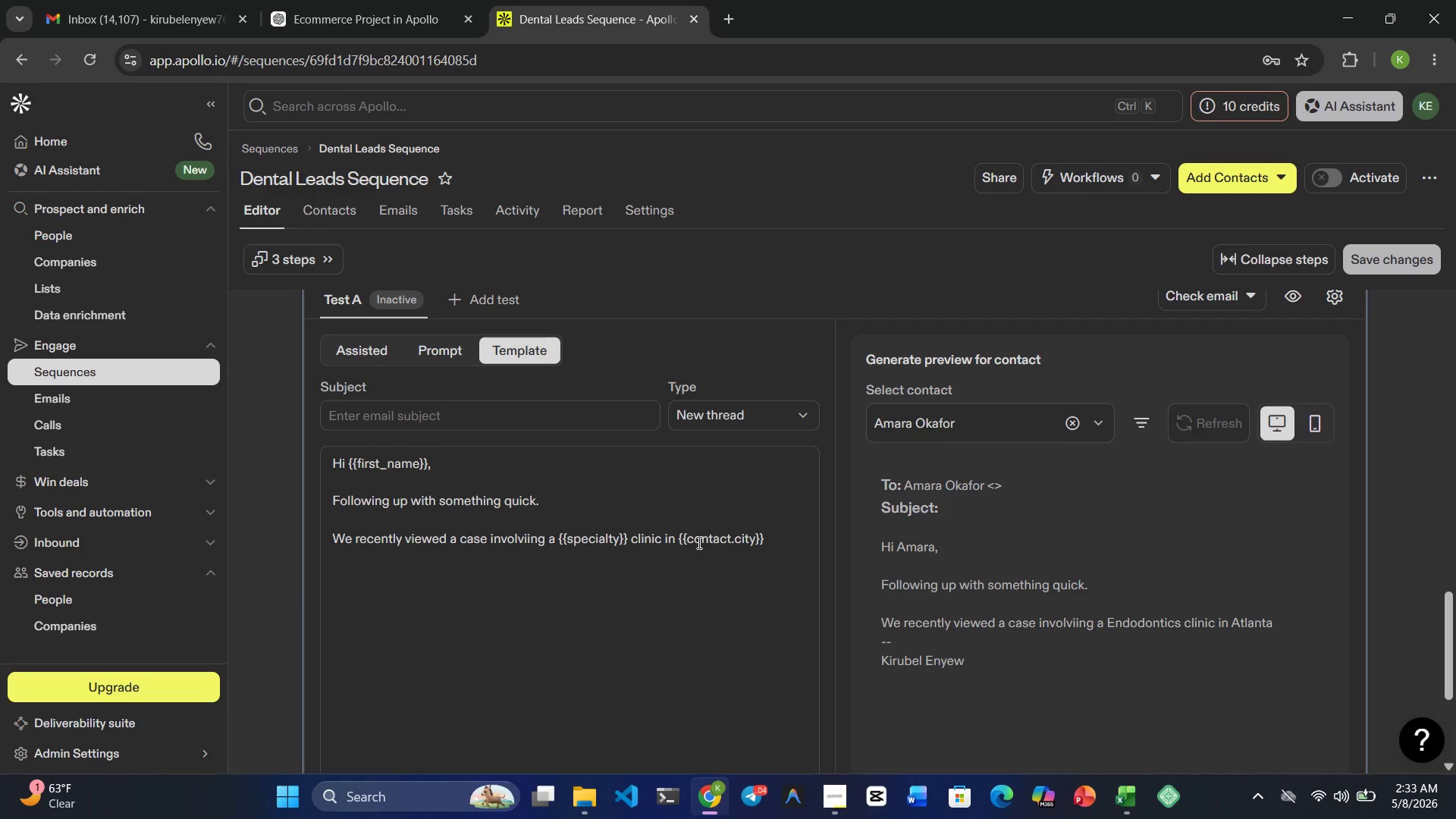 
left_click([1404, 252])
 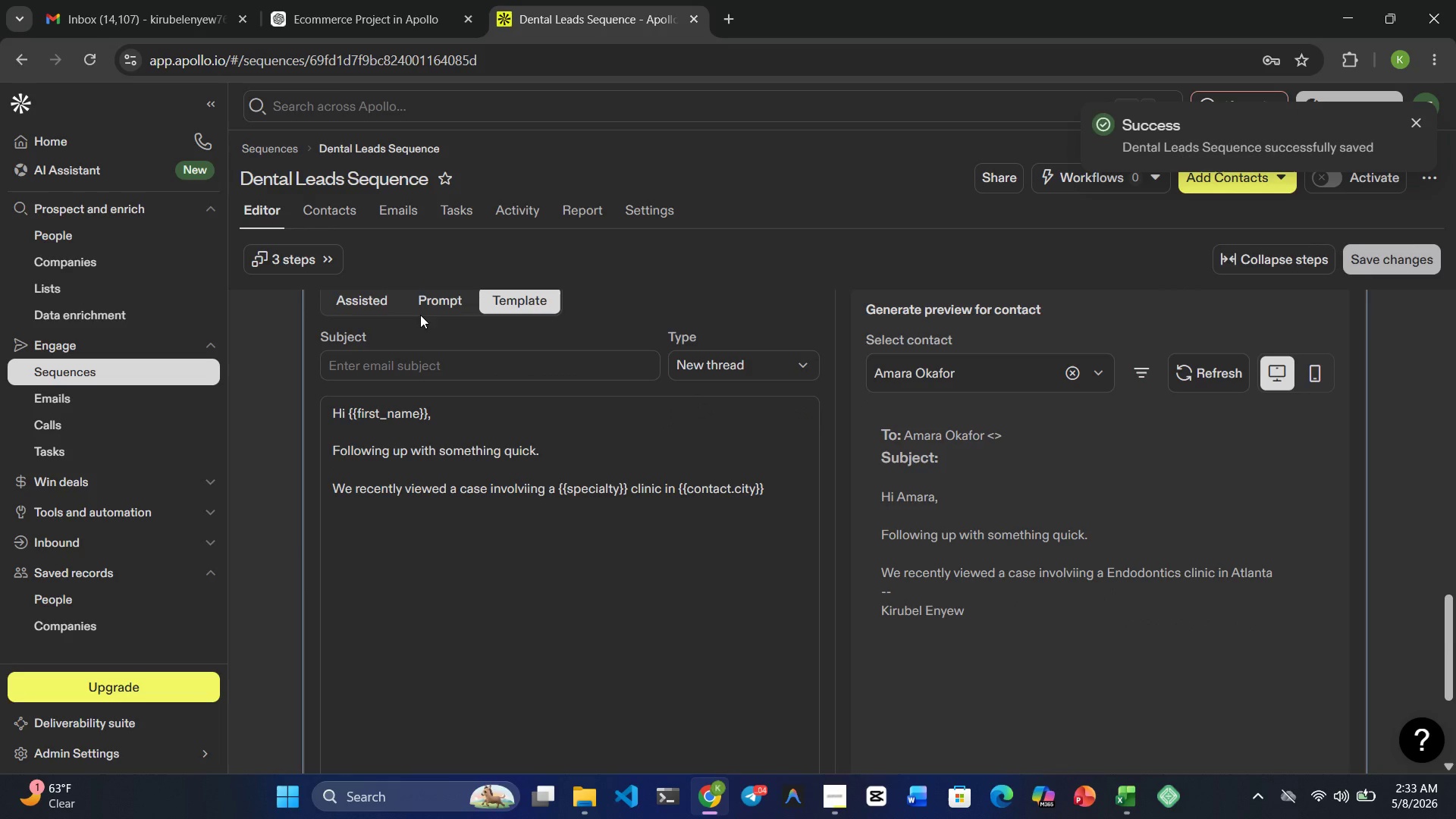 
left_click([71, 281])
 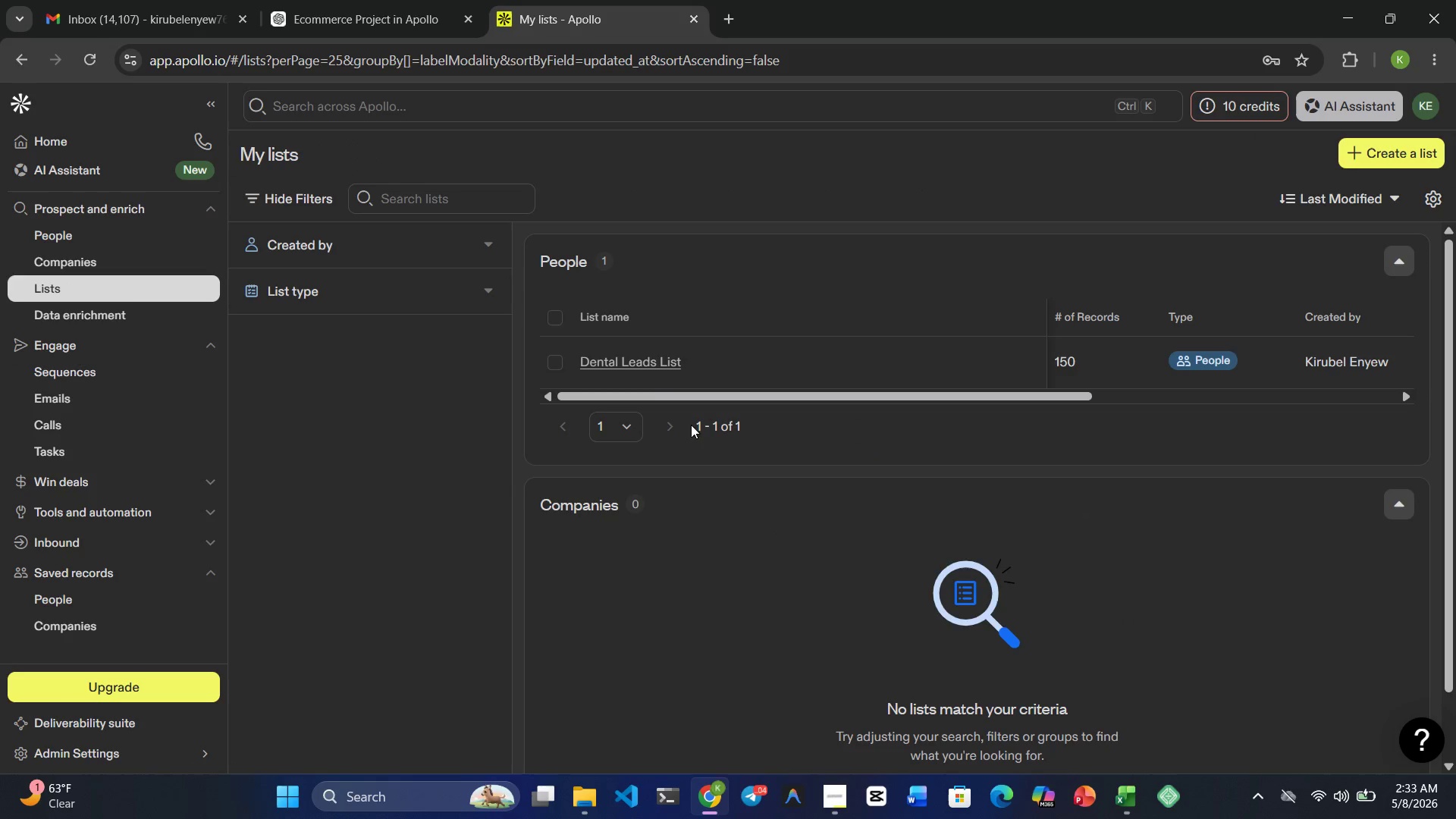 
left_click([643, 363])
 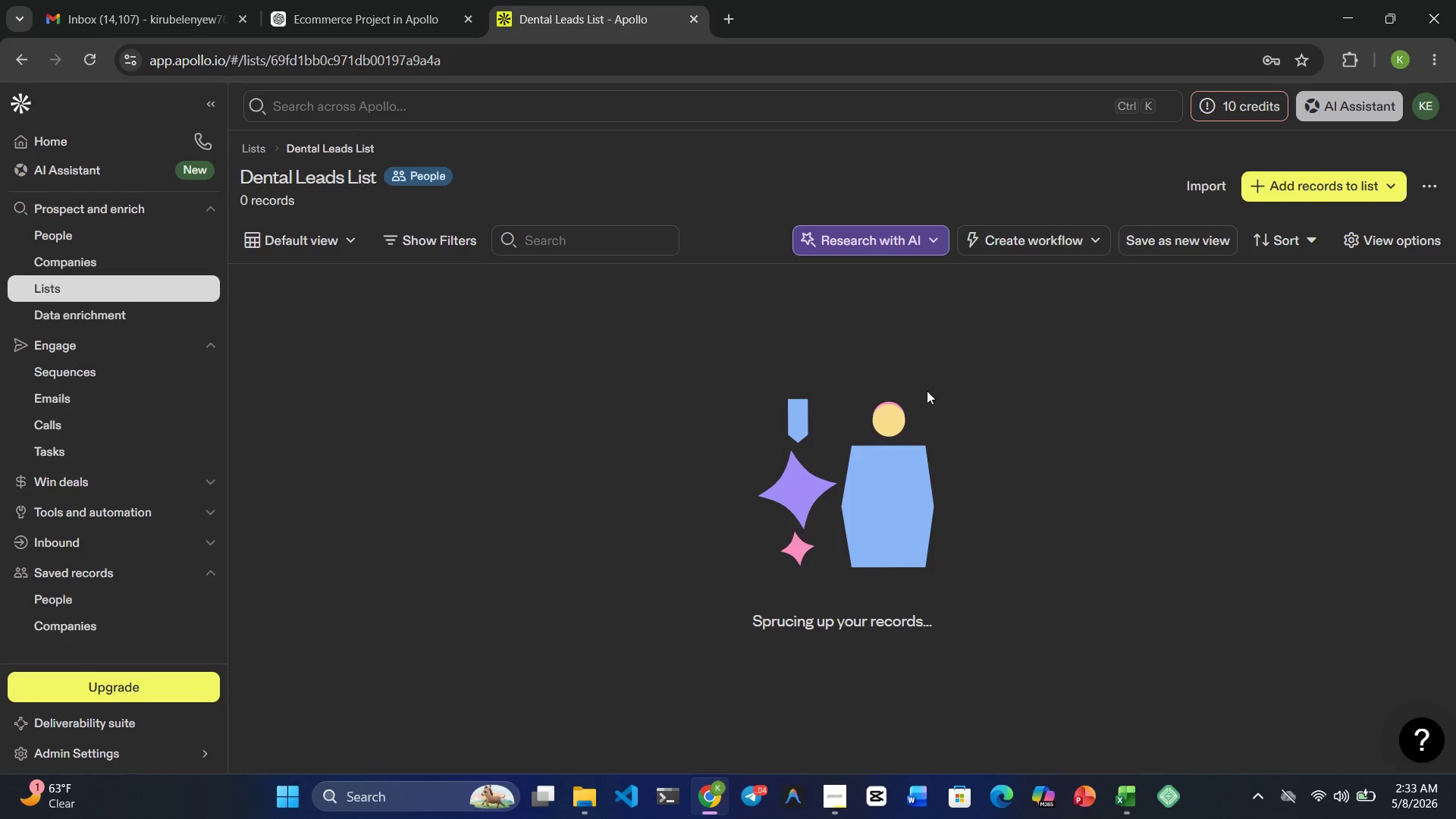 
mouse_move([959, 523])
 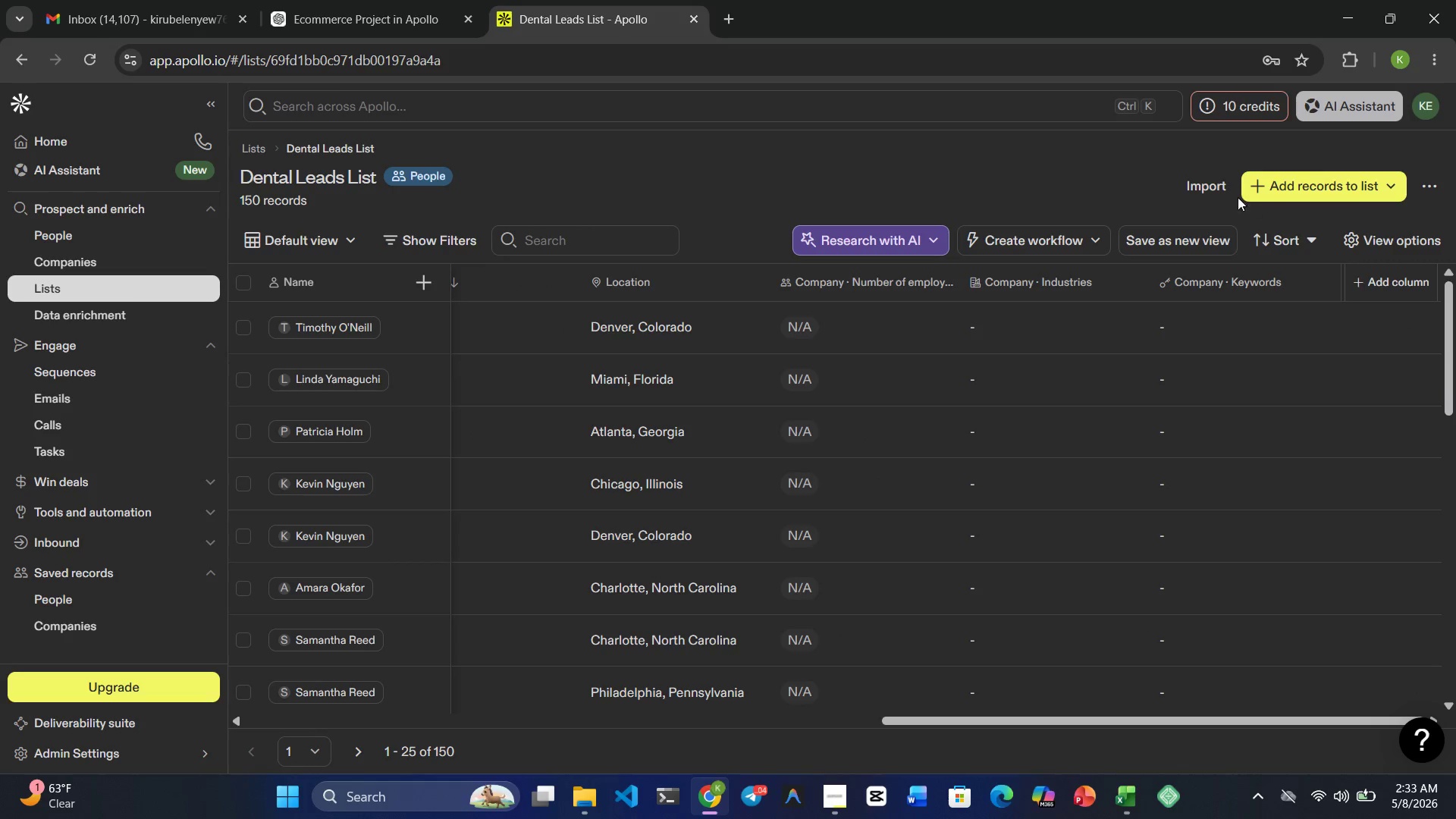 
left_click([1213, 185])
 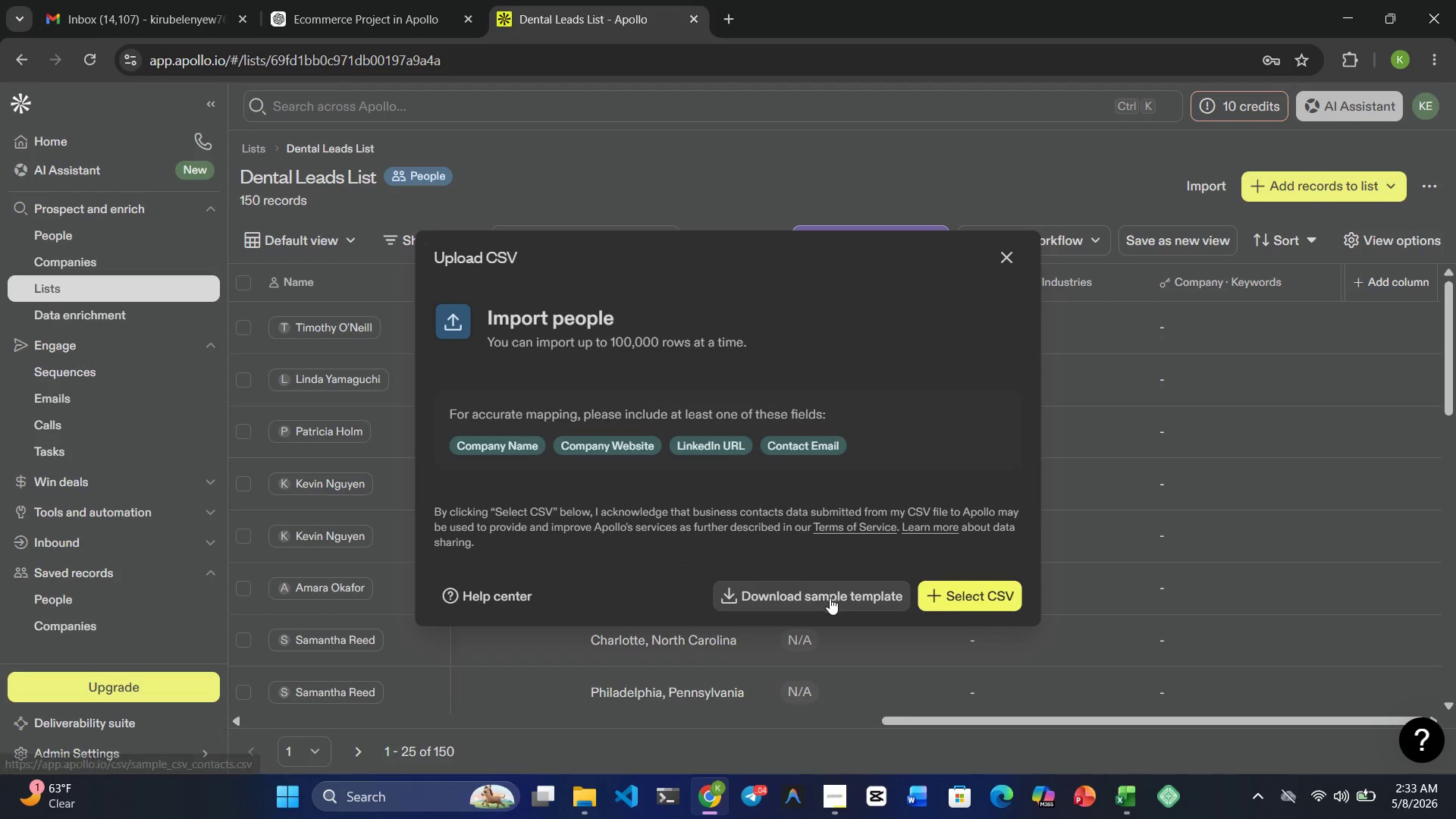 
left_click([986, 608])
 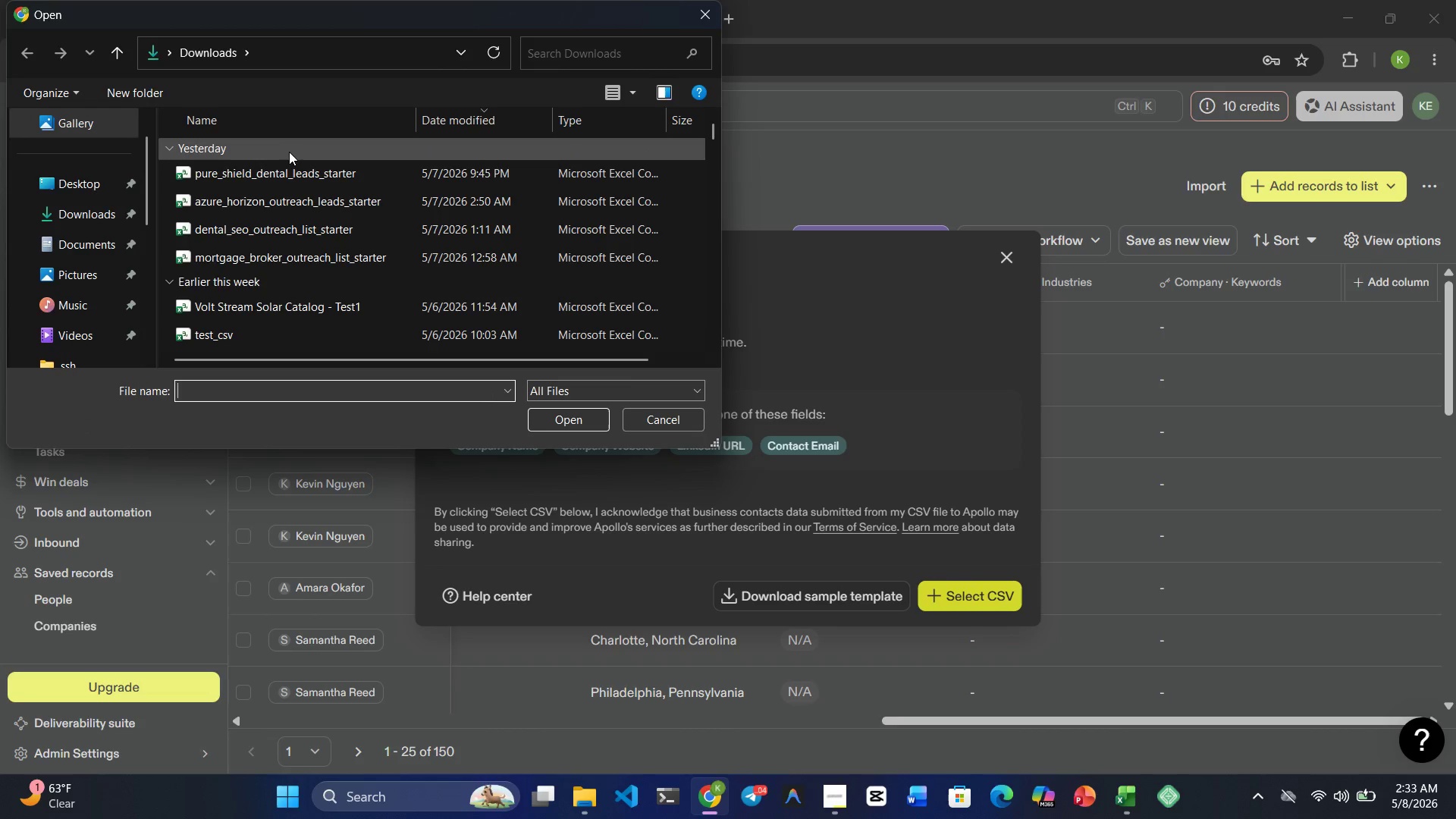 
left_click([291, 165])
 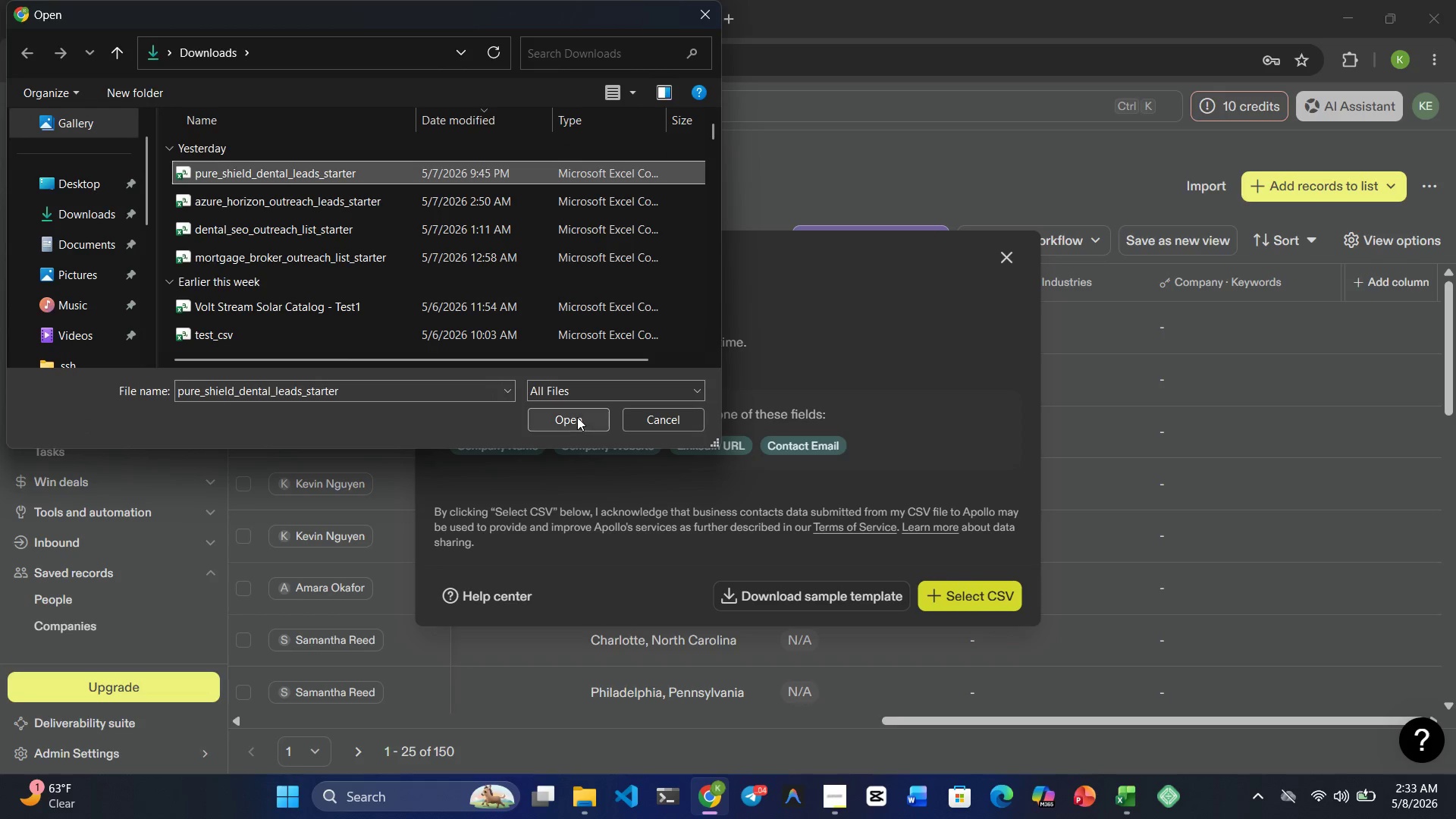 
left_click([577, 417])
 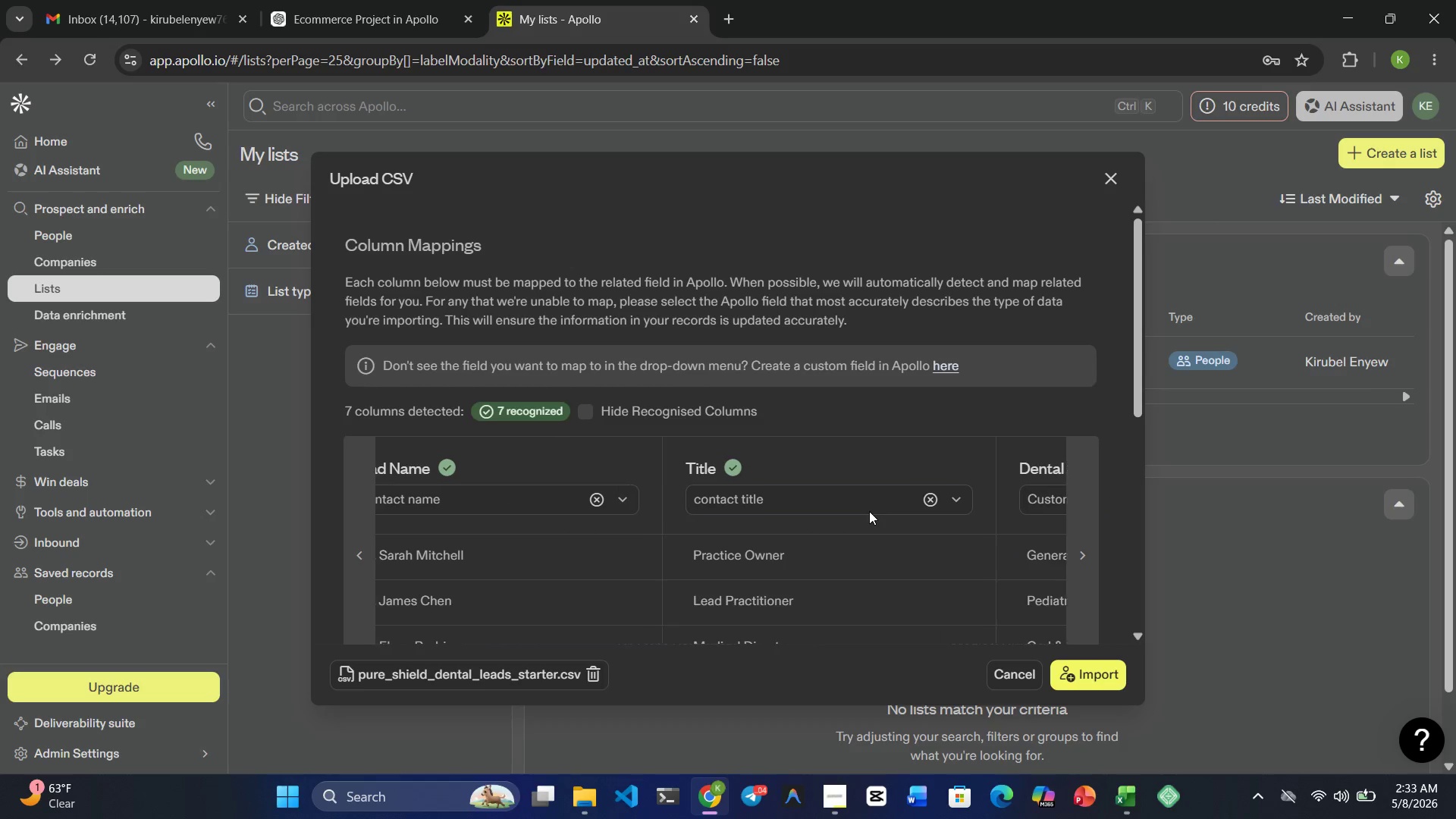 
wait(25.56)
 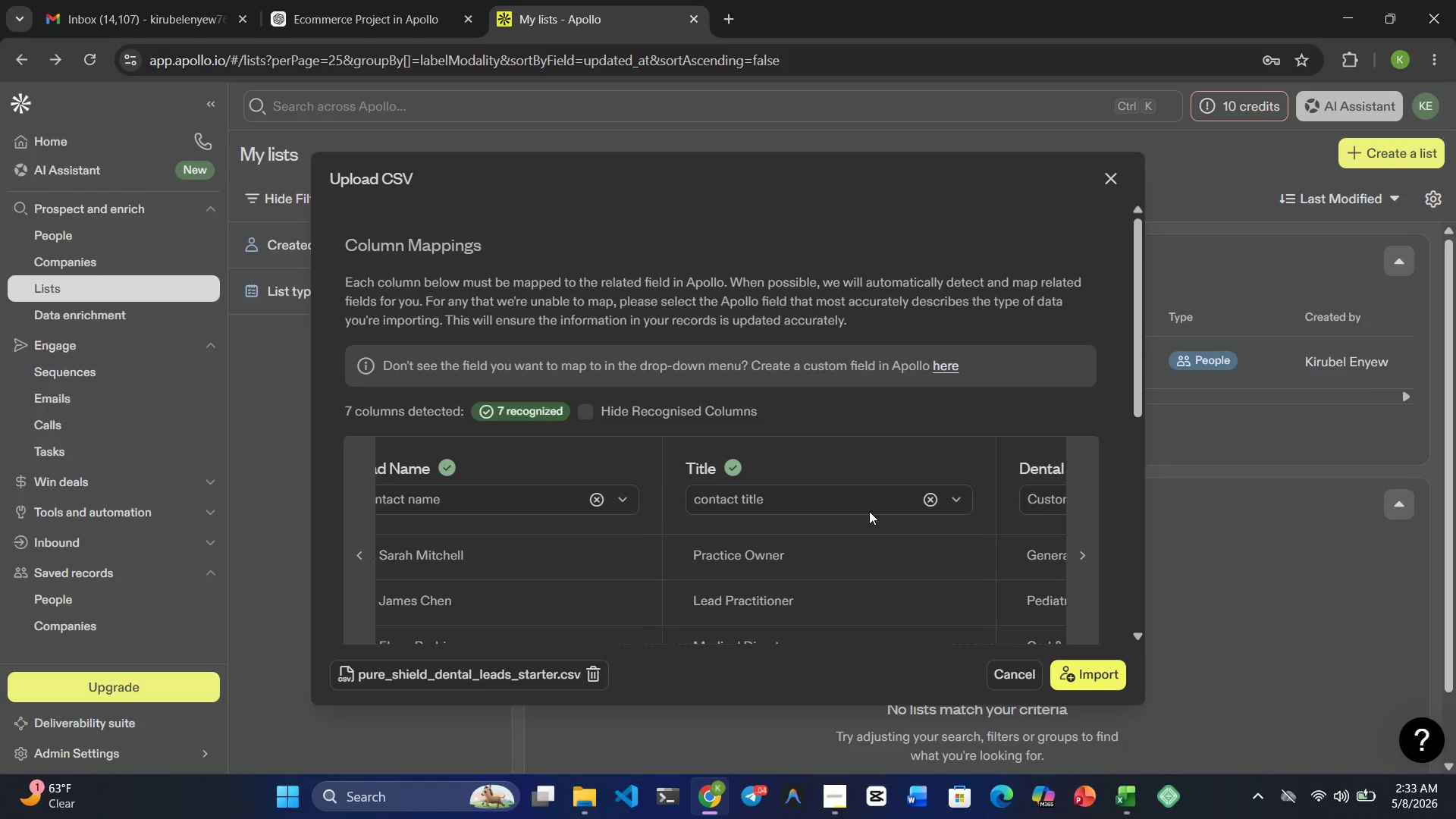 
mouse_move([538, 509])
 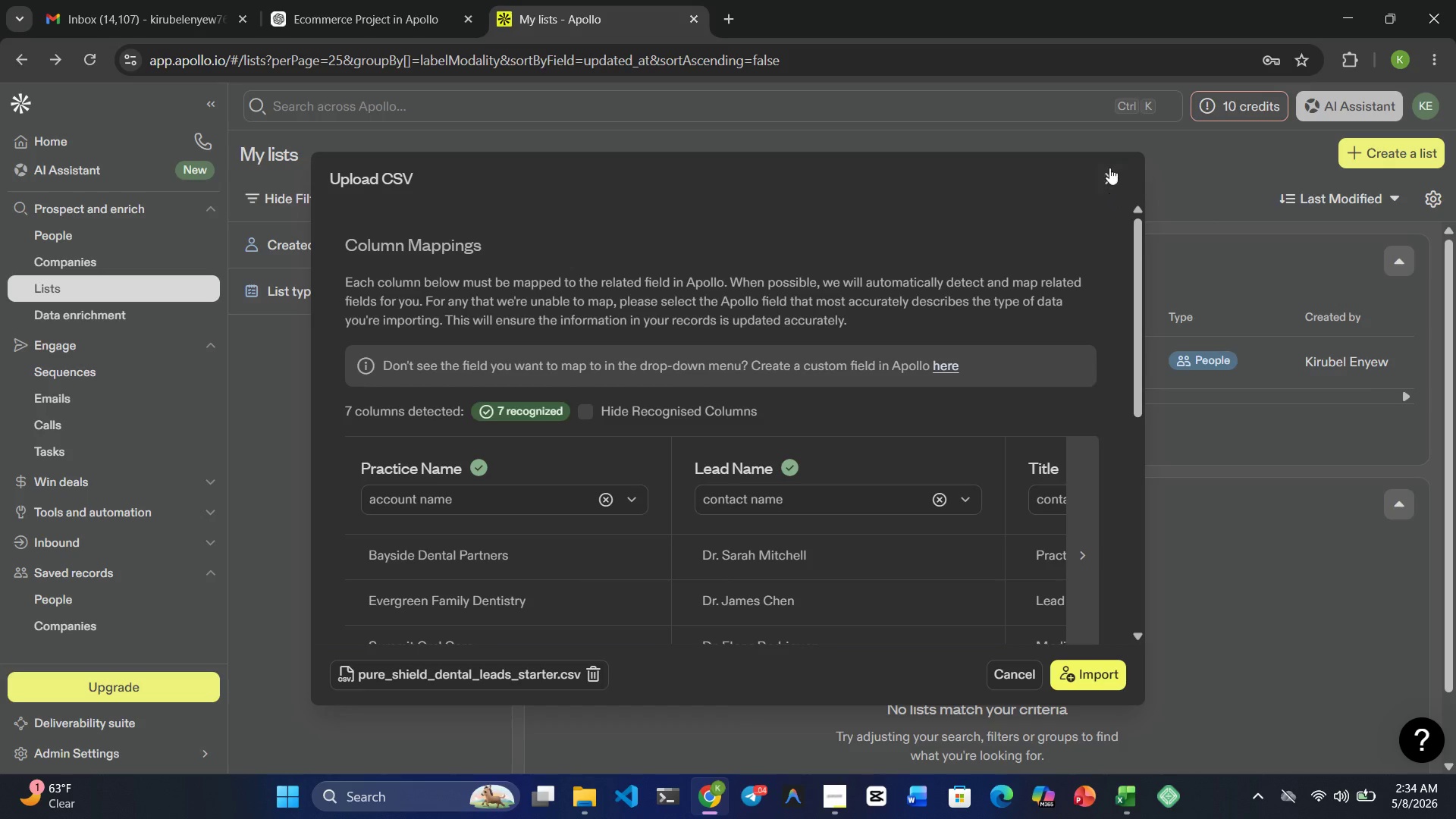 
mouse_move([937, 447])
 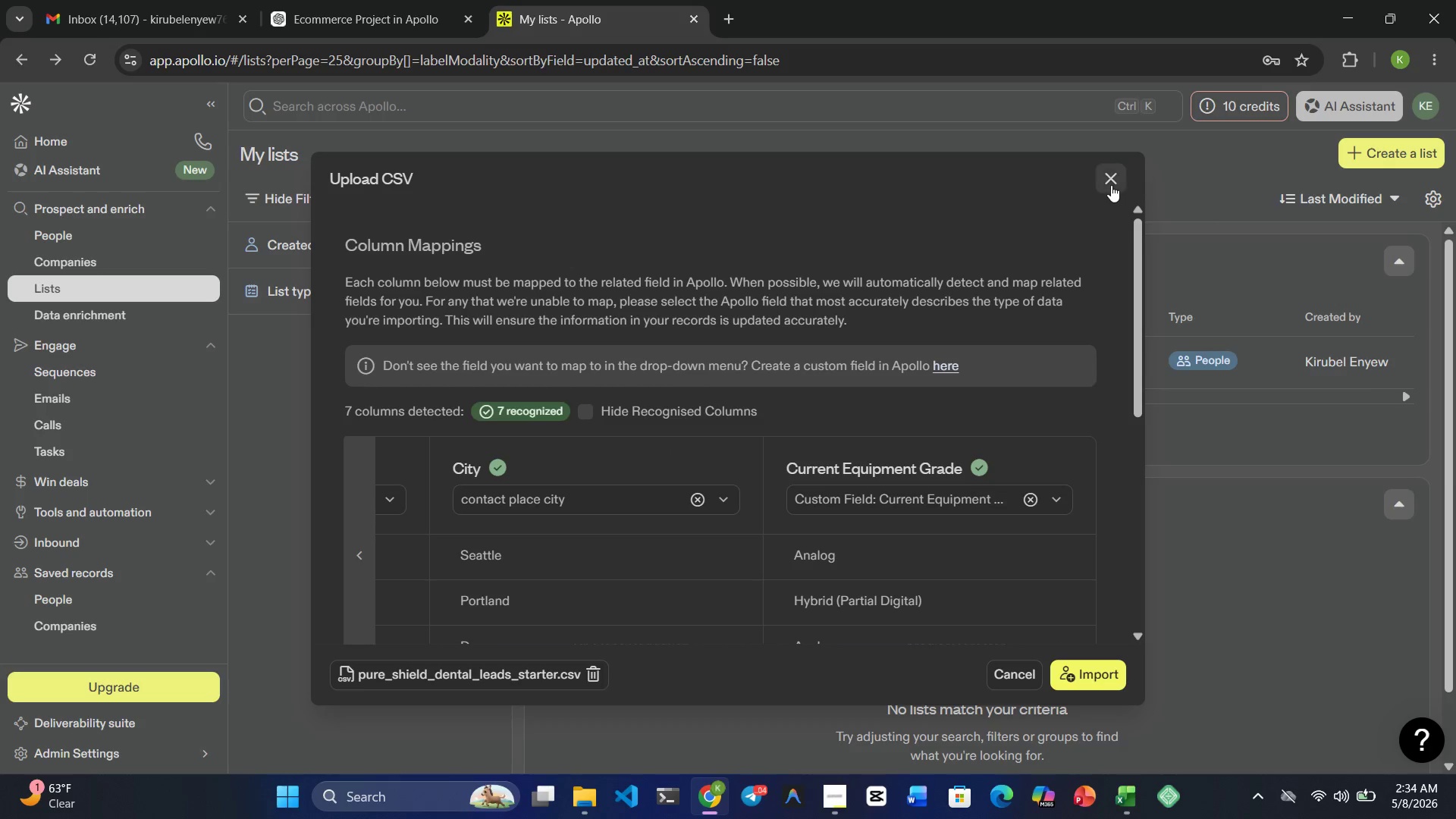 
left_click([1111, 185])
 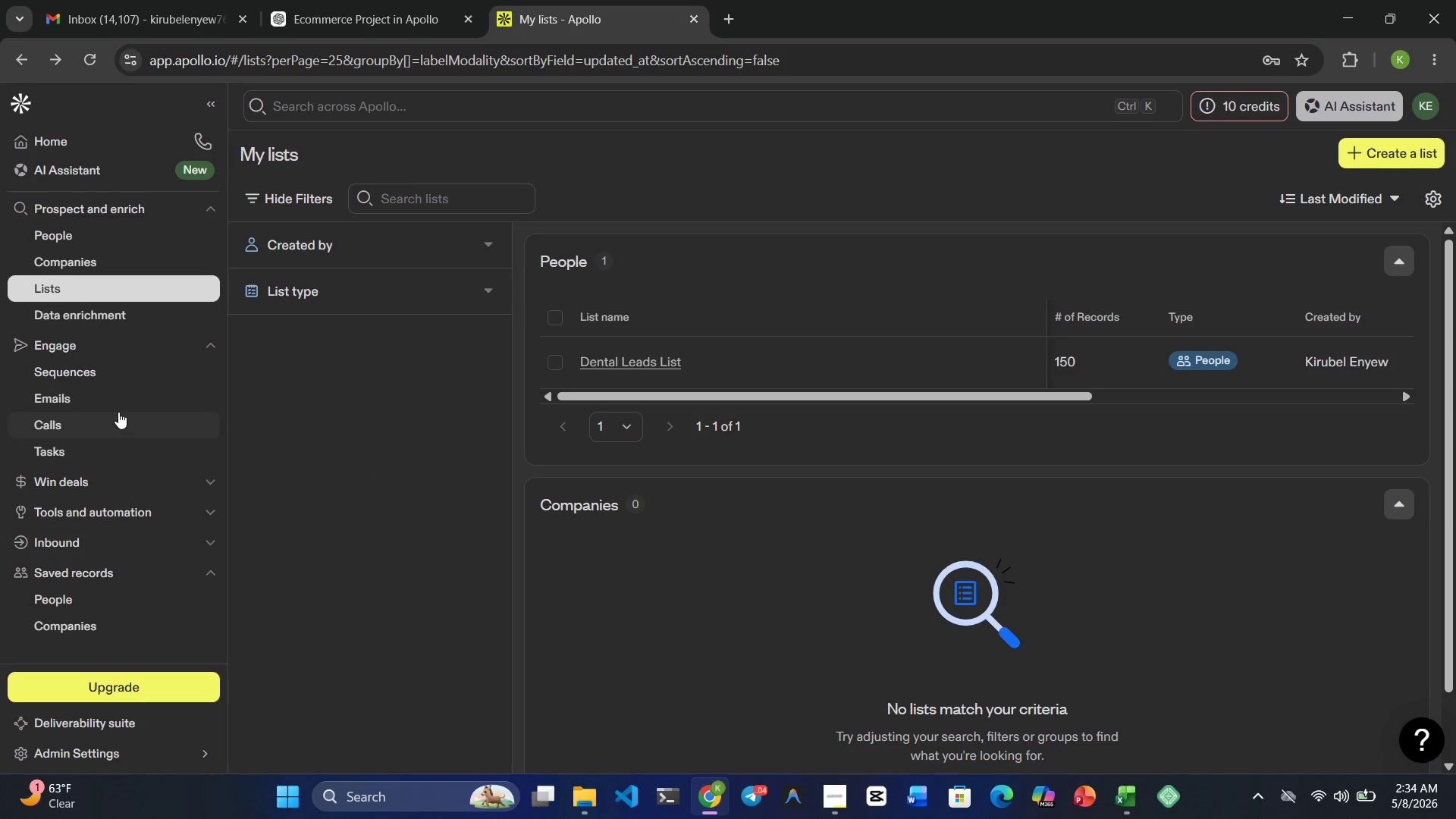 
left_click([68, 360])
 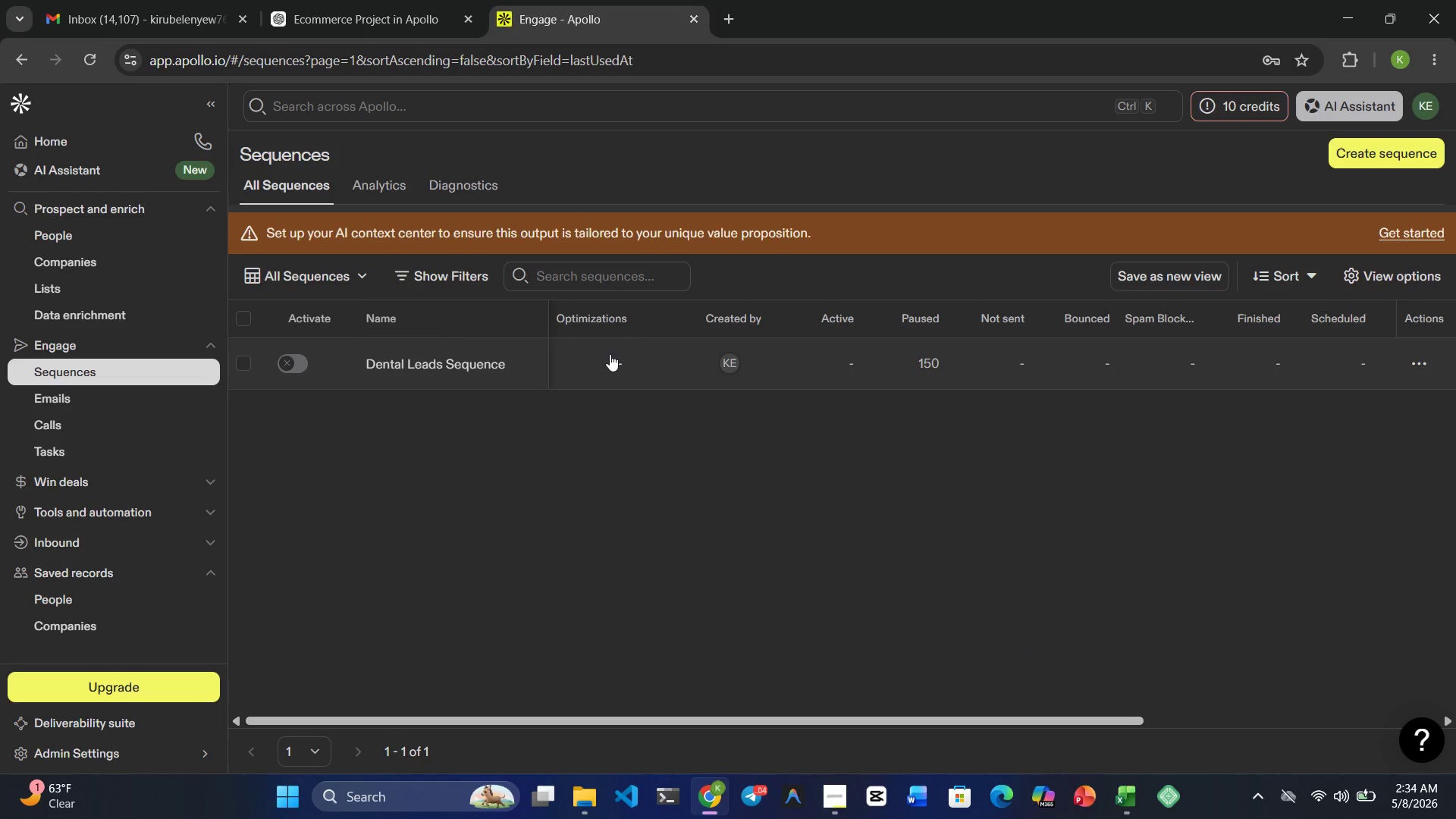 
left_click([444, 363])
 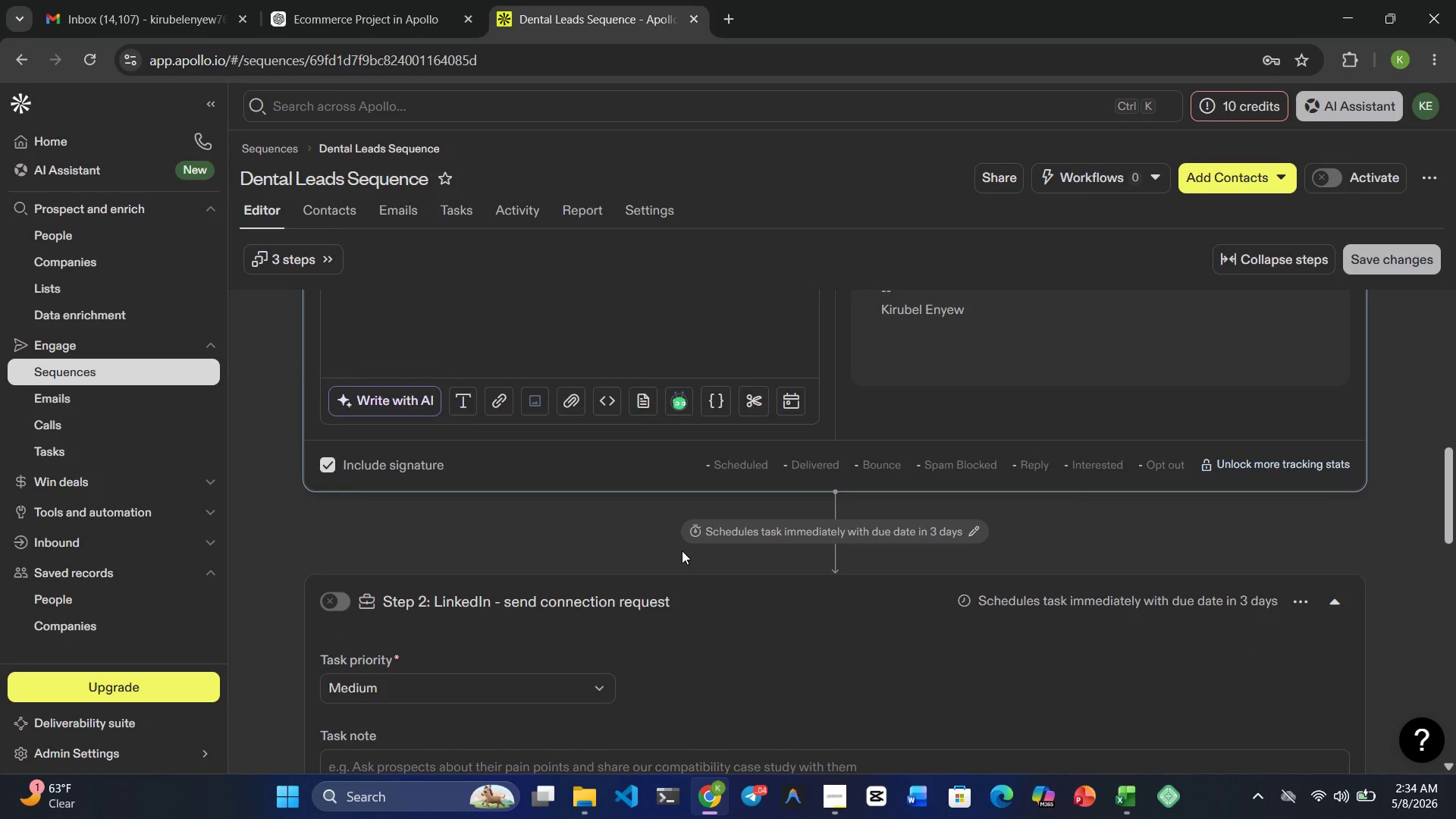 
wait(12.39)
 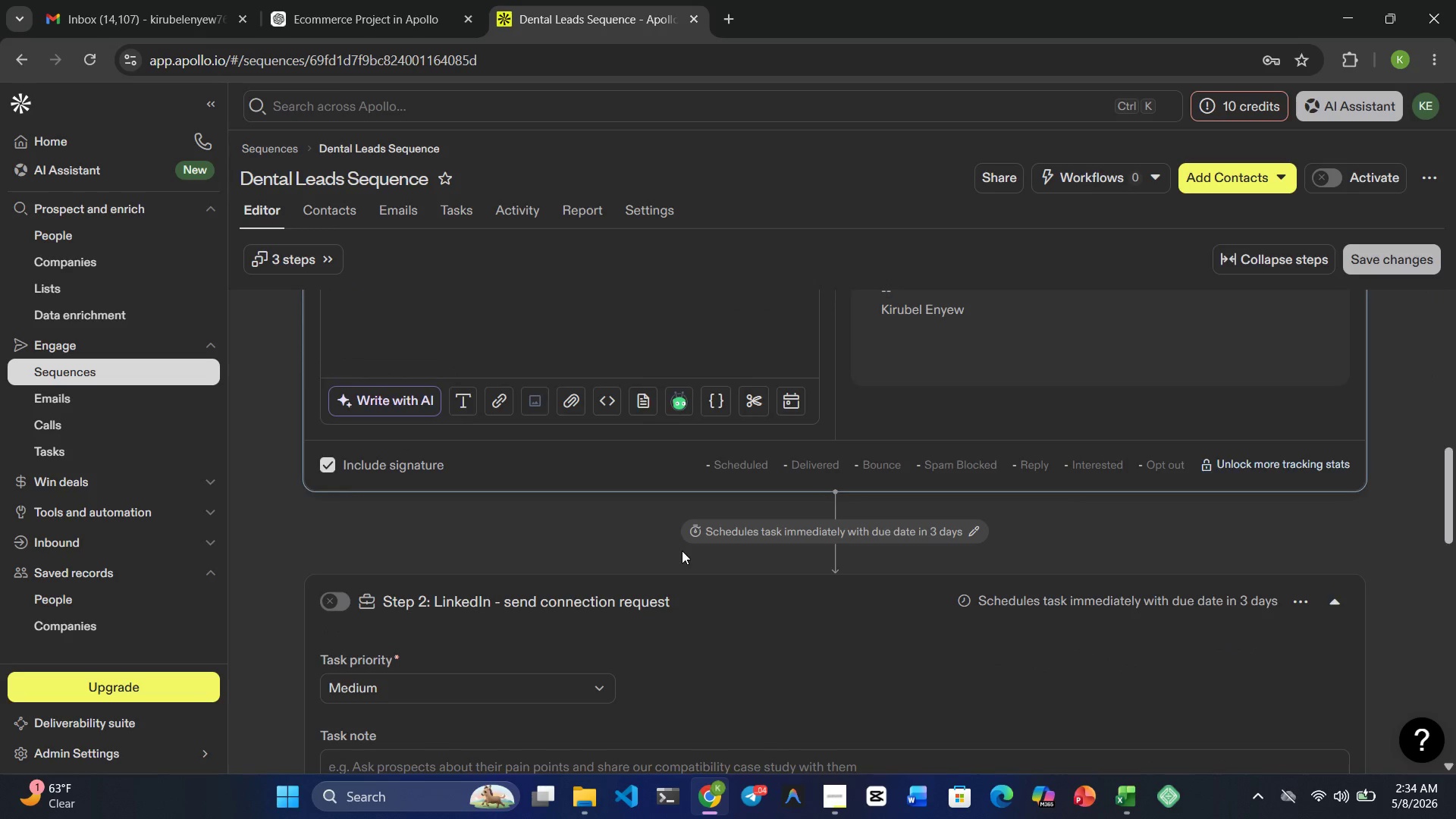 
left_click([758, 486])
 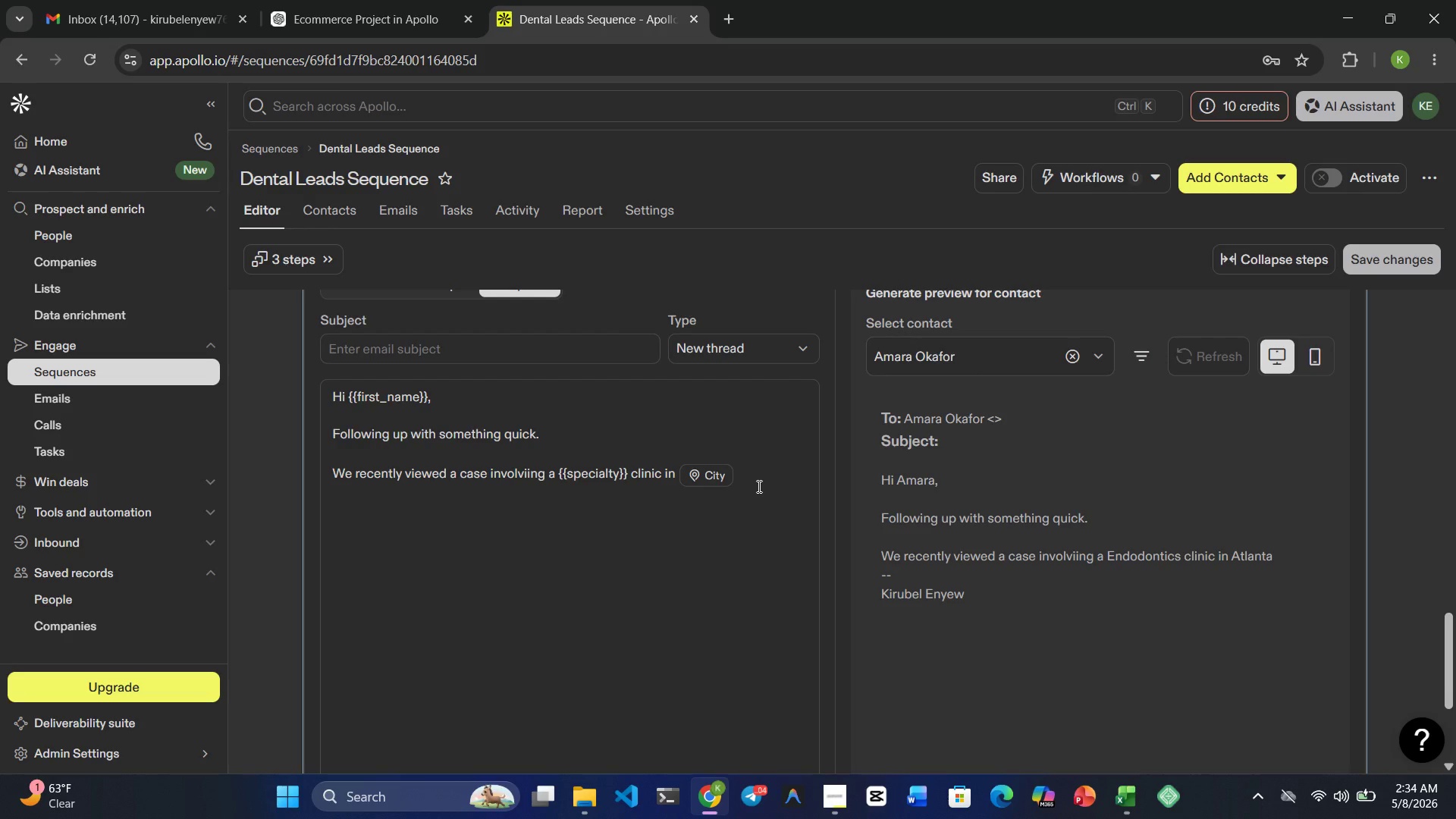 
key(Backspace)
 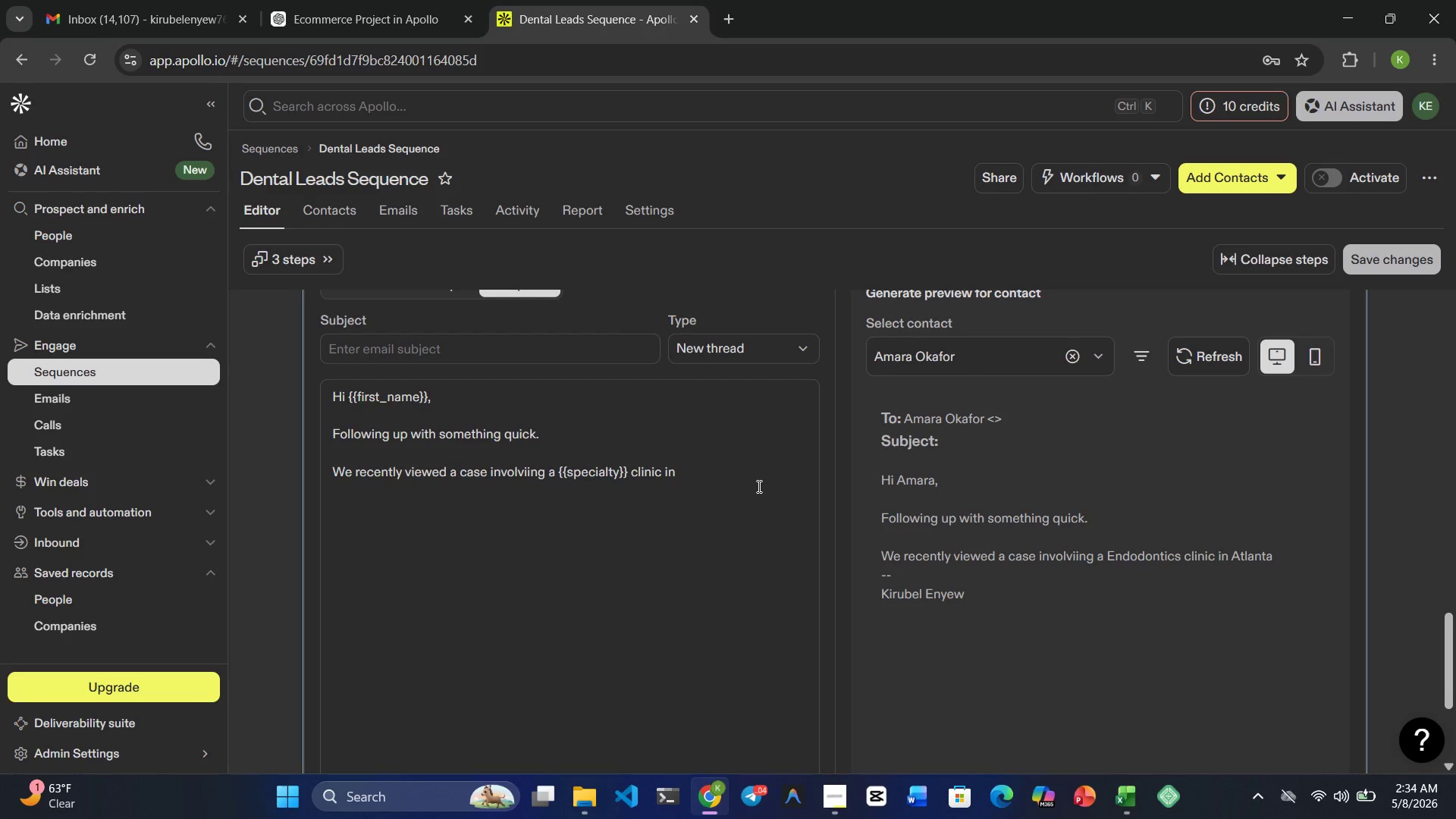 
key(Shift+BracketRight)
 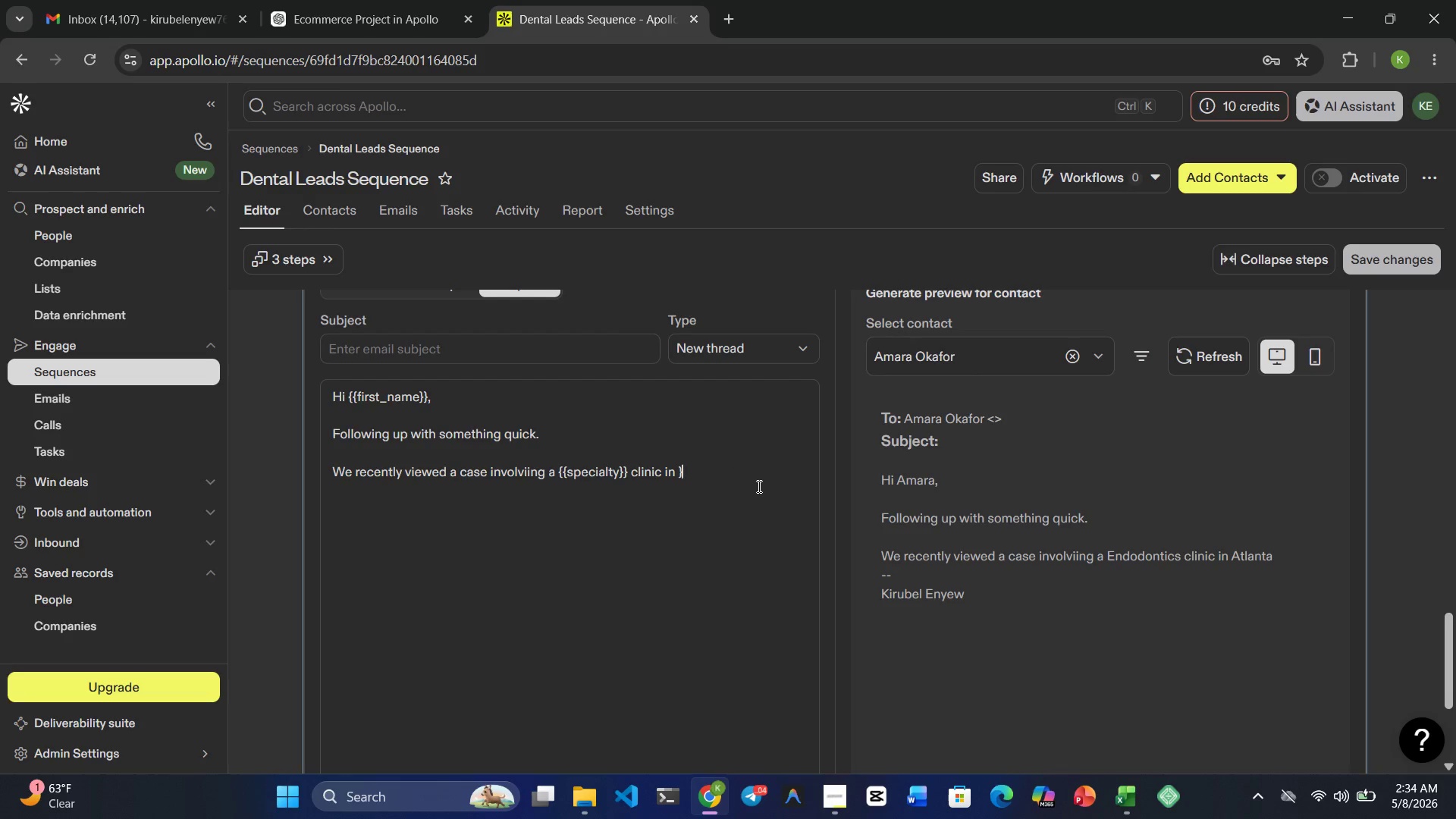 
key(Shift+BracketRight)
 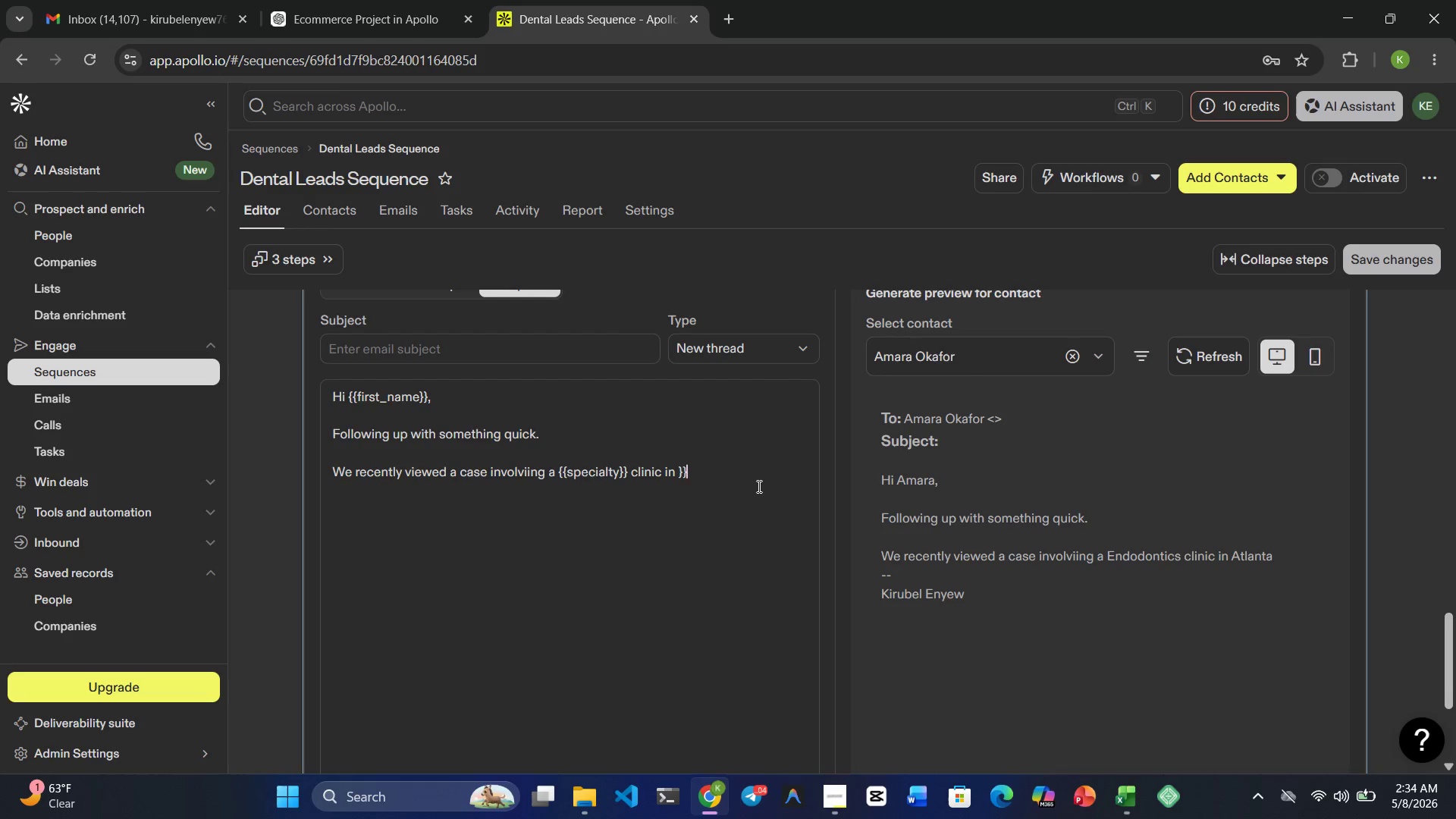 
key(ArrowLeft)
 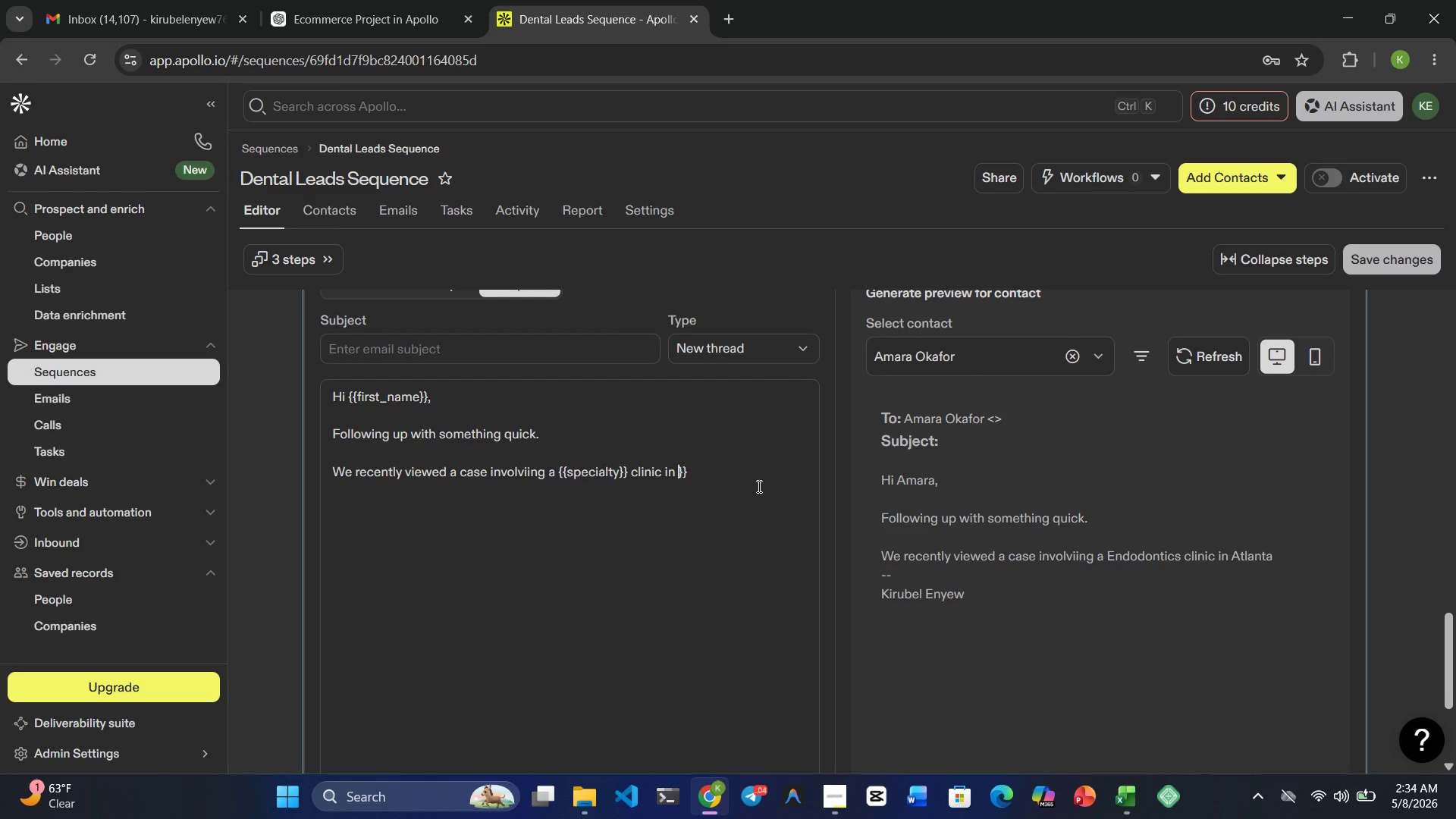 
key(ArrowLeft)
 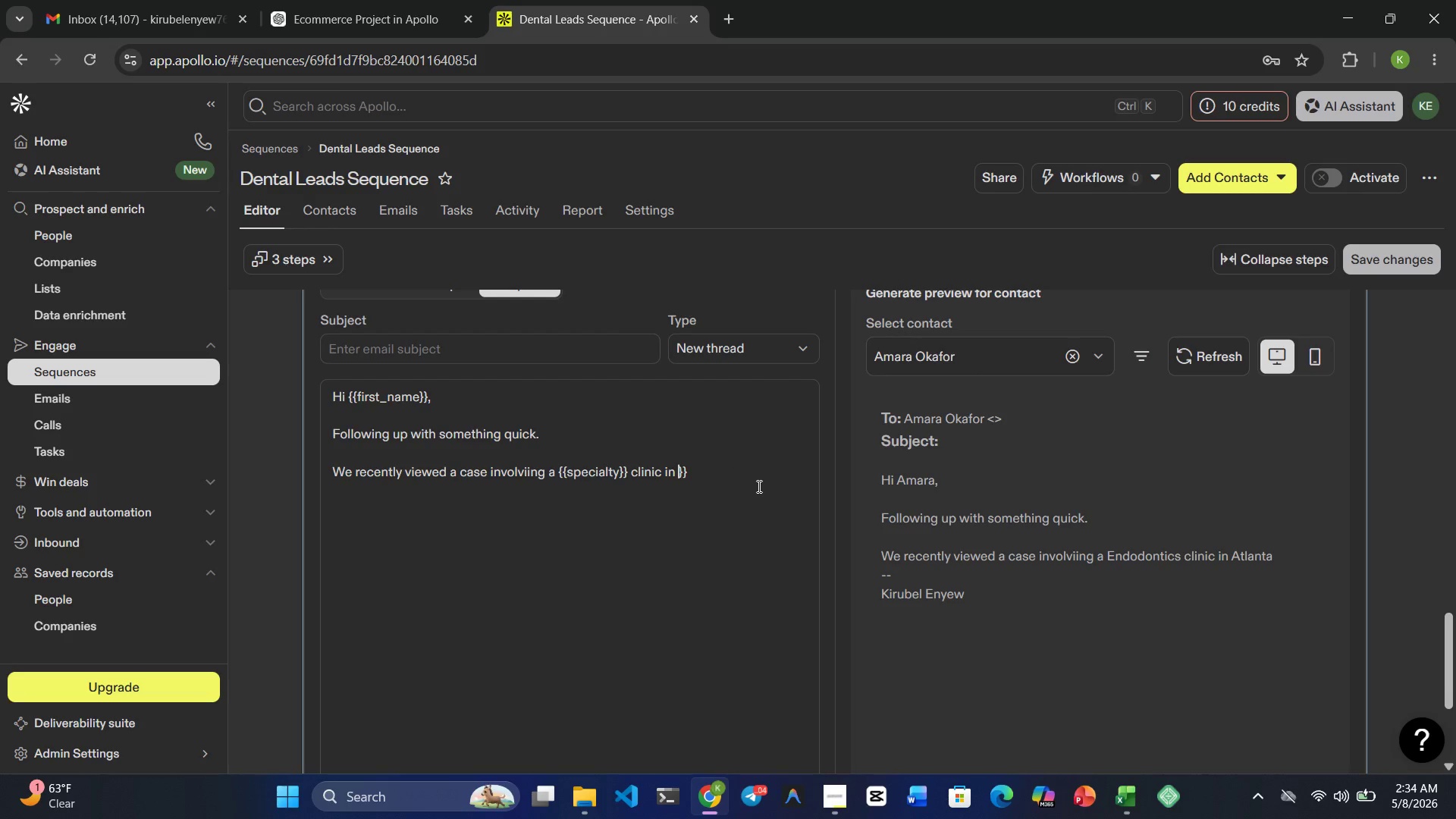 
type({{contact_palce_city)
 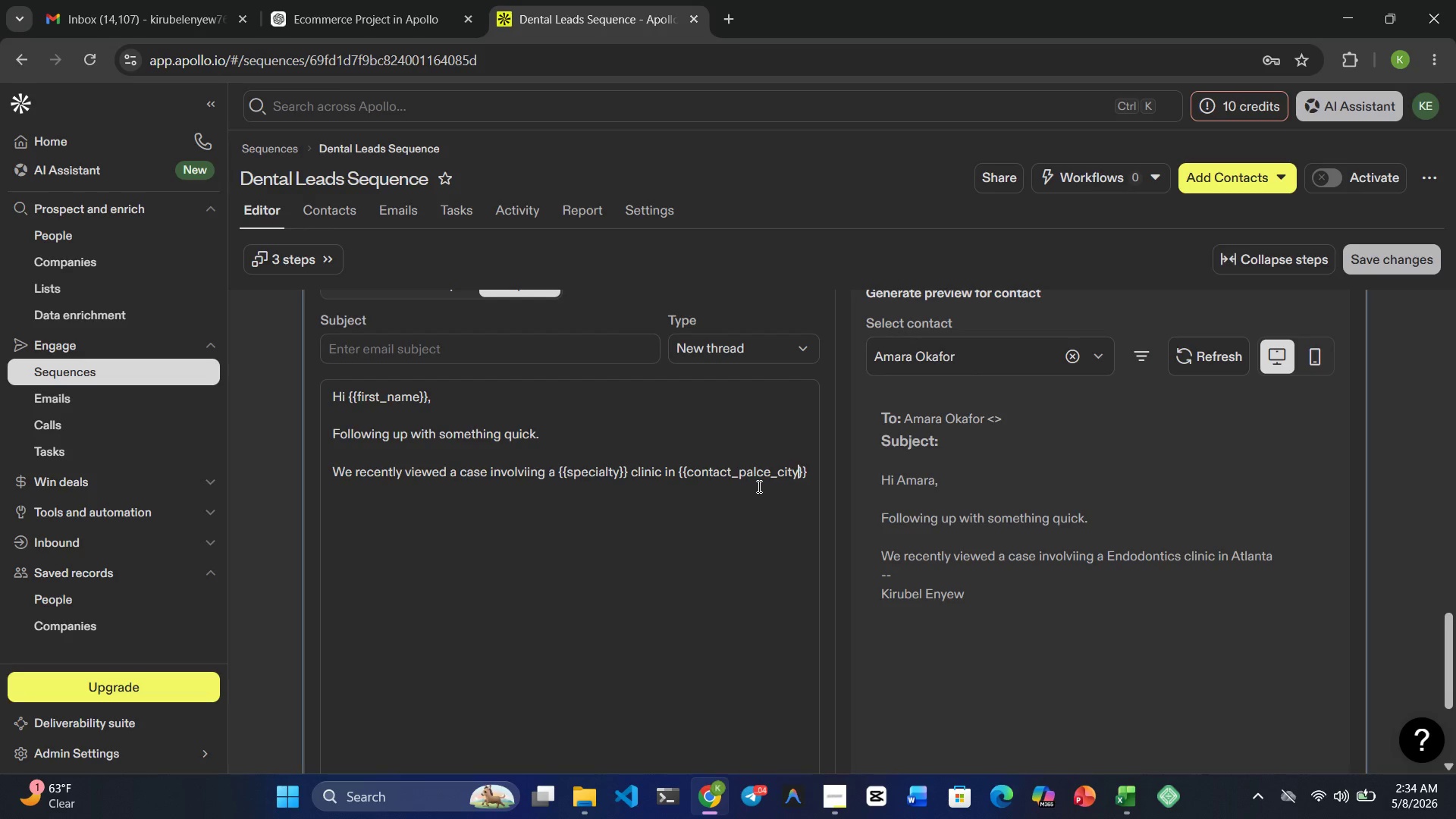 
wait(10.5)
 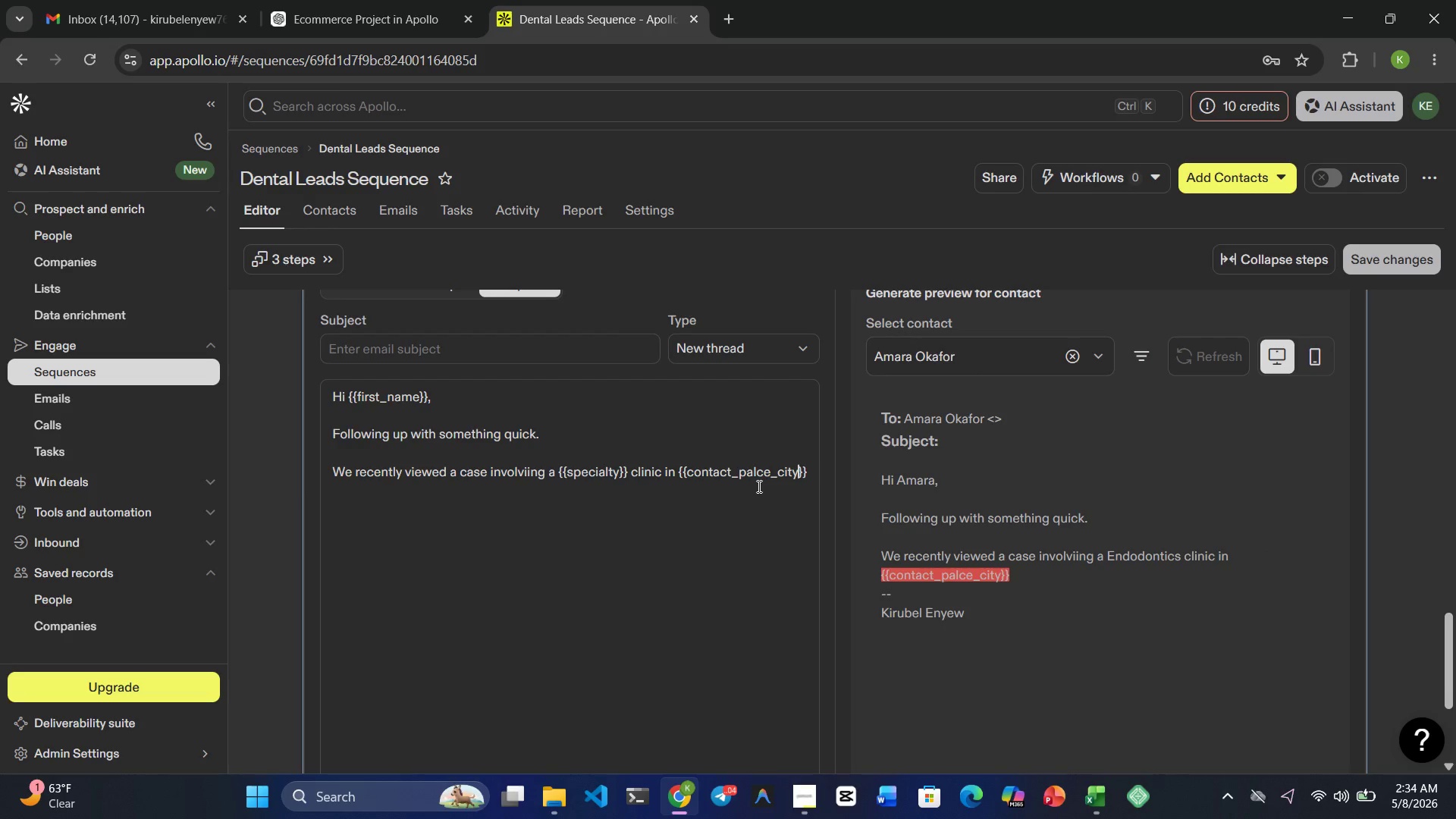 
key(Backspace)
key(Backspace)
key(Backspace)
key(Backspace)
key(Backspace)
key(Backspace)
key(Backspace)
key(Backspace)
key(Backspace)
key(Backspace)
type(.city)
 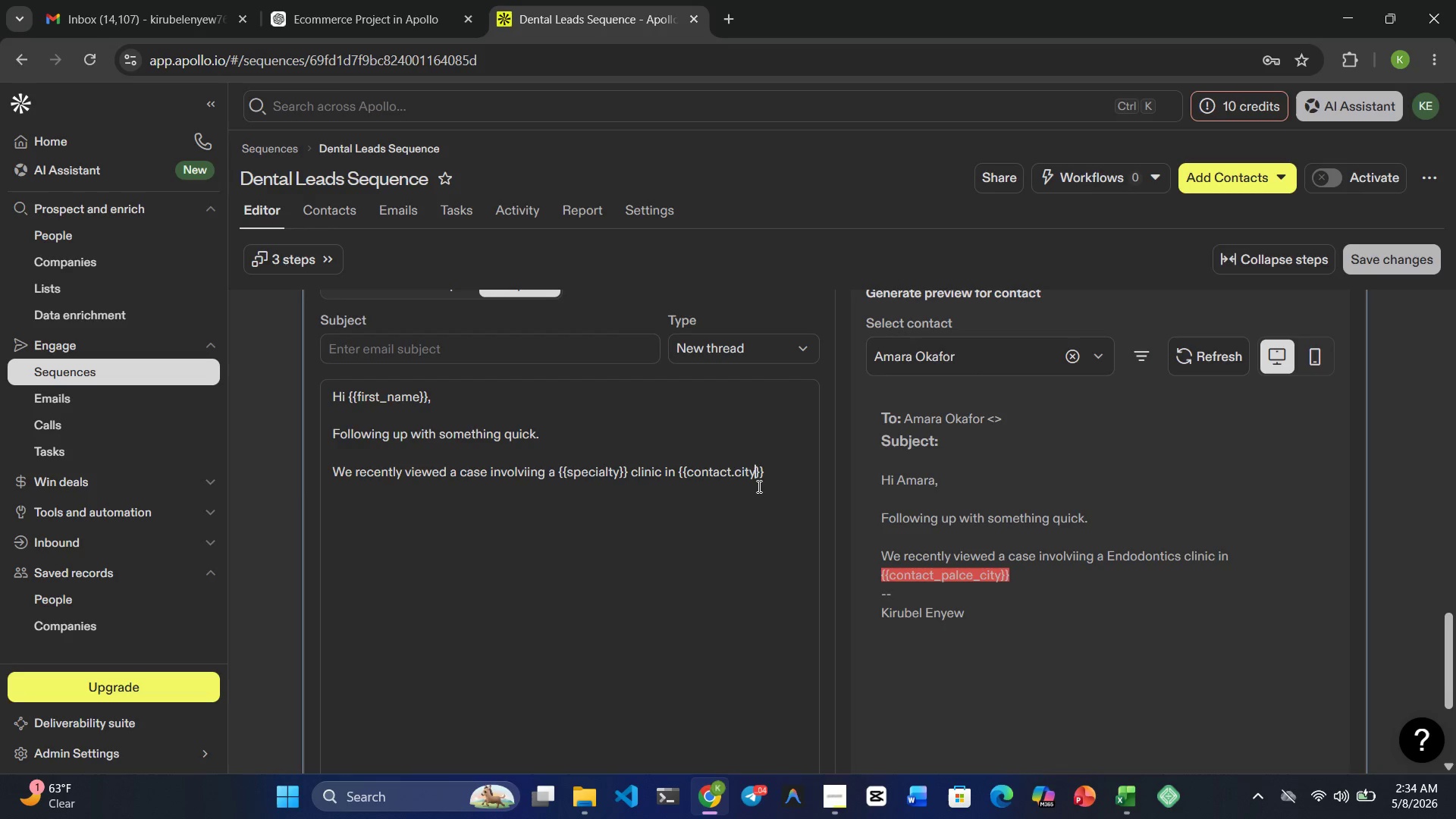 
wait(6.81)
 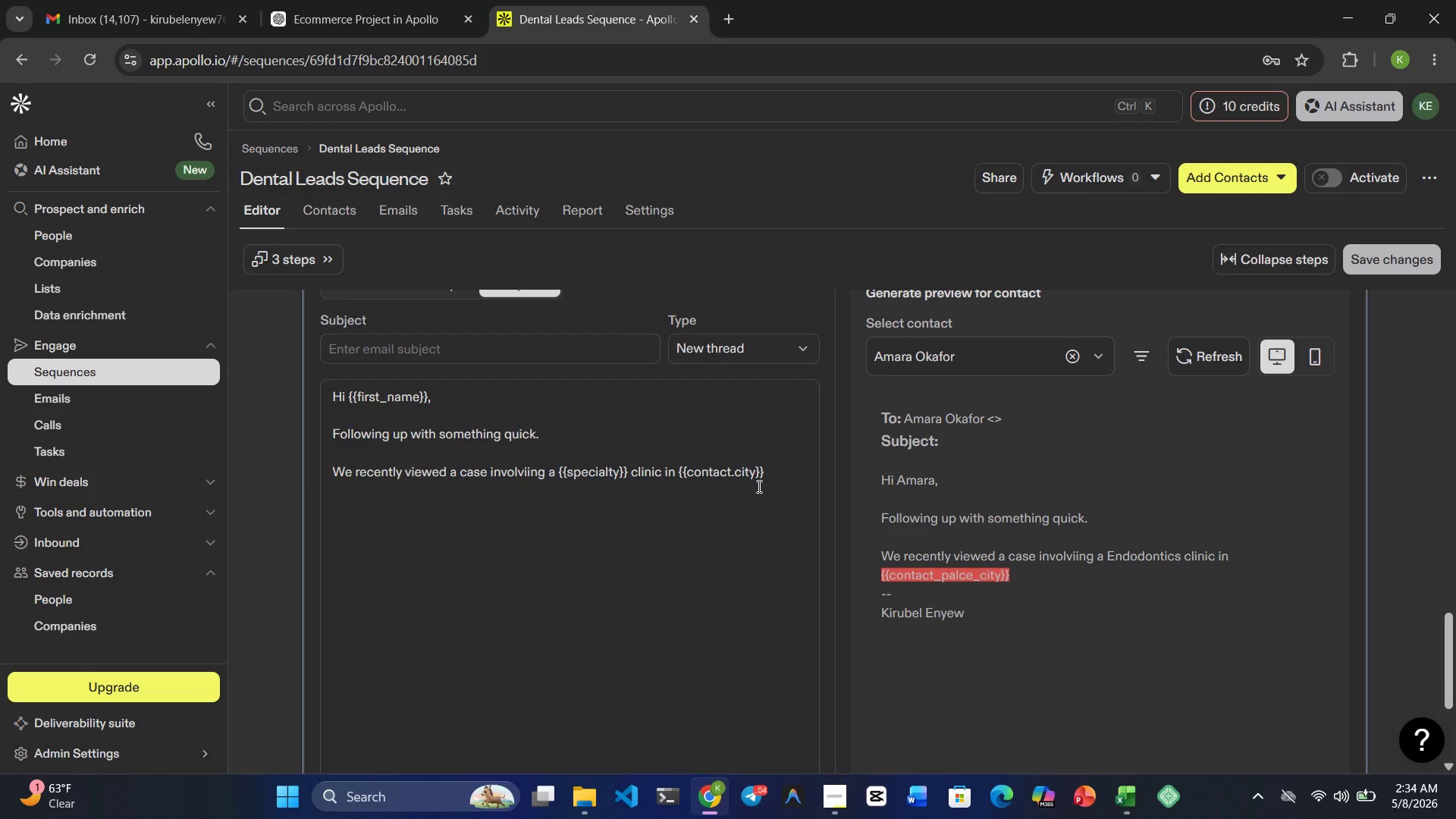 
double_click([1244, 554])
 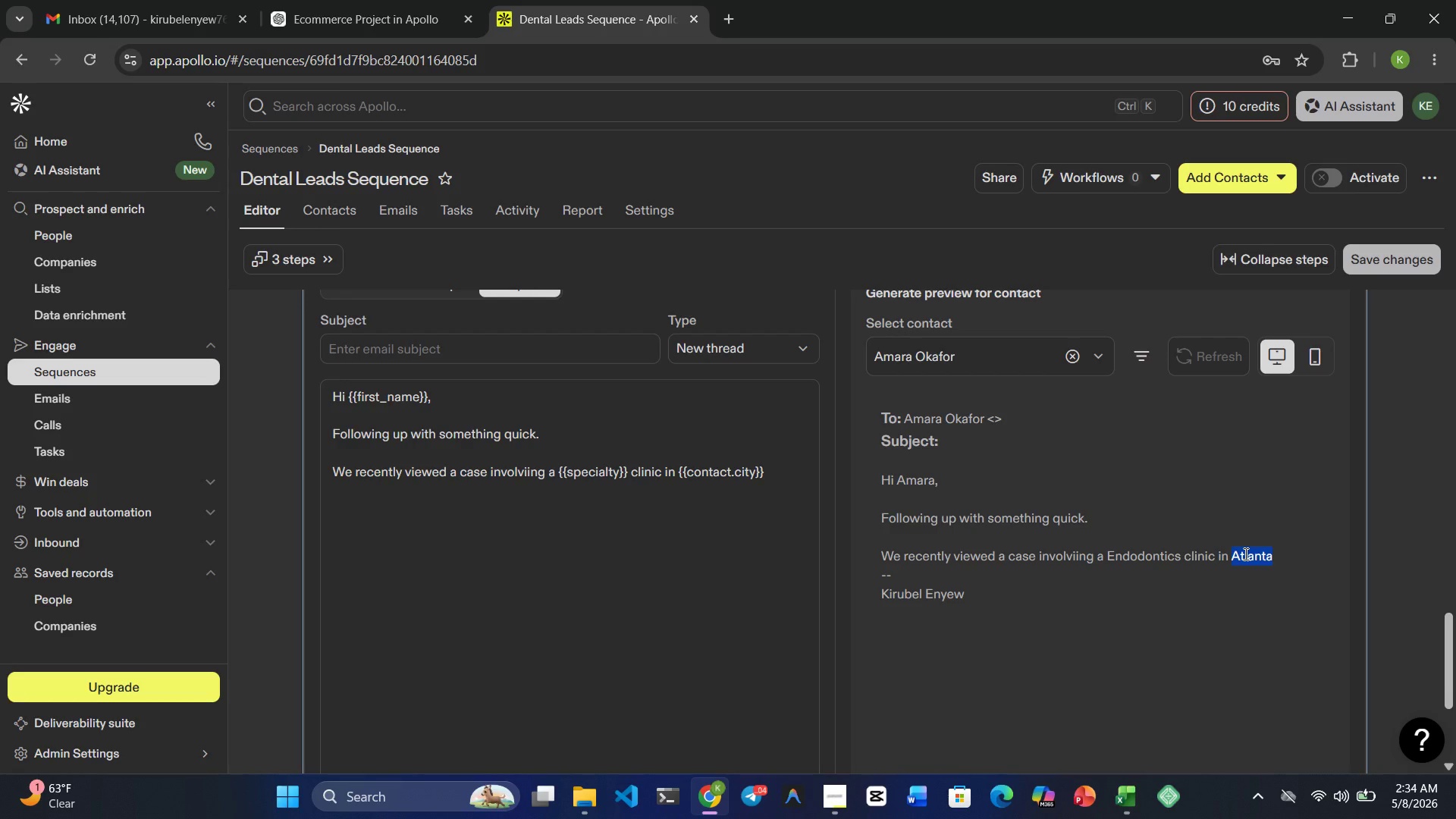 
key(Control+ControlRight)
 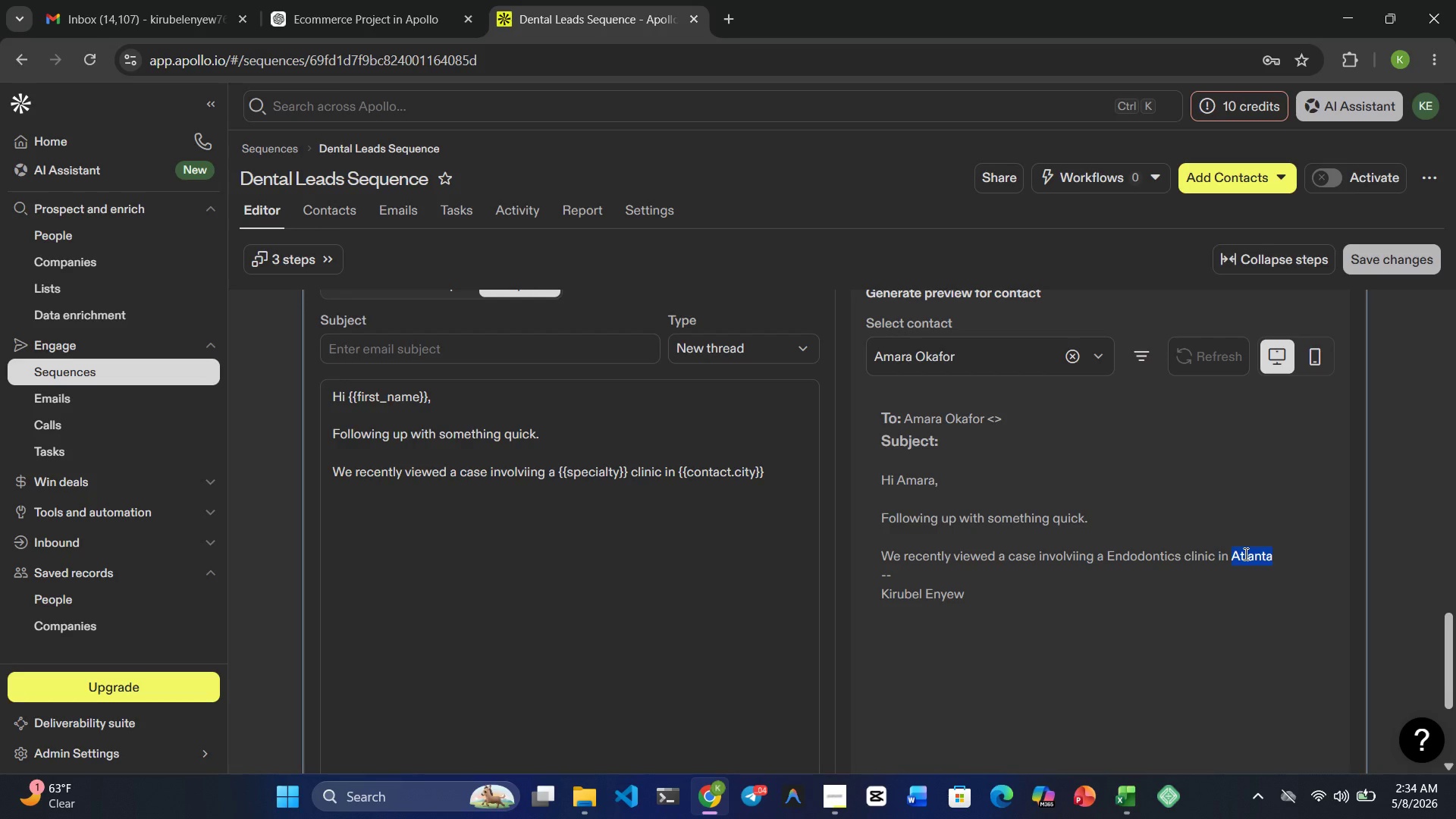 
key(Control+C)
 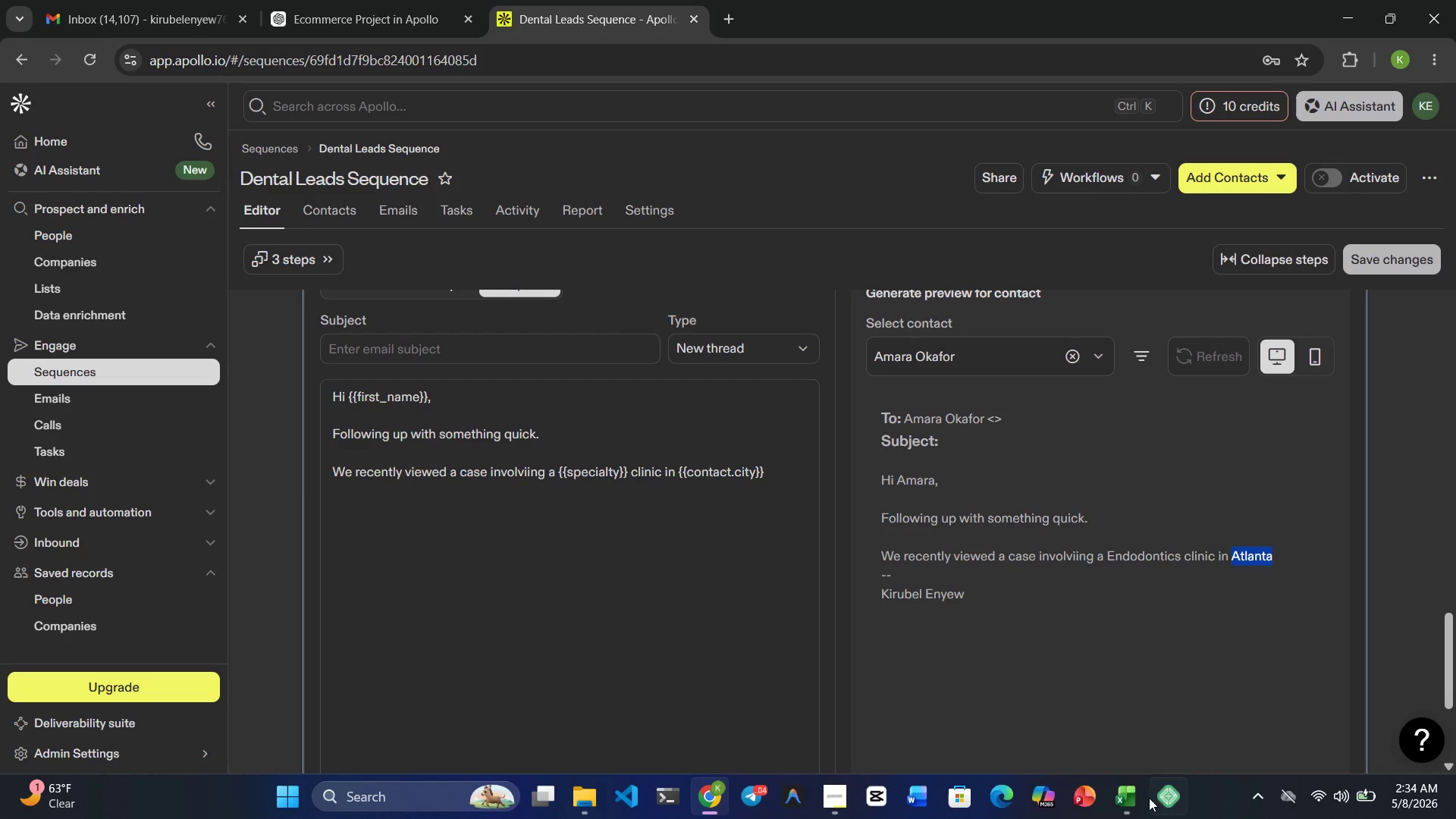 
left_click([1138, 802])
 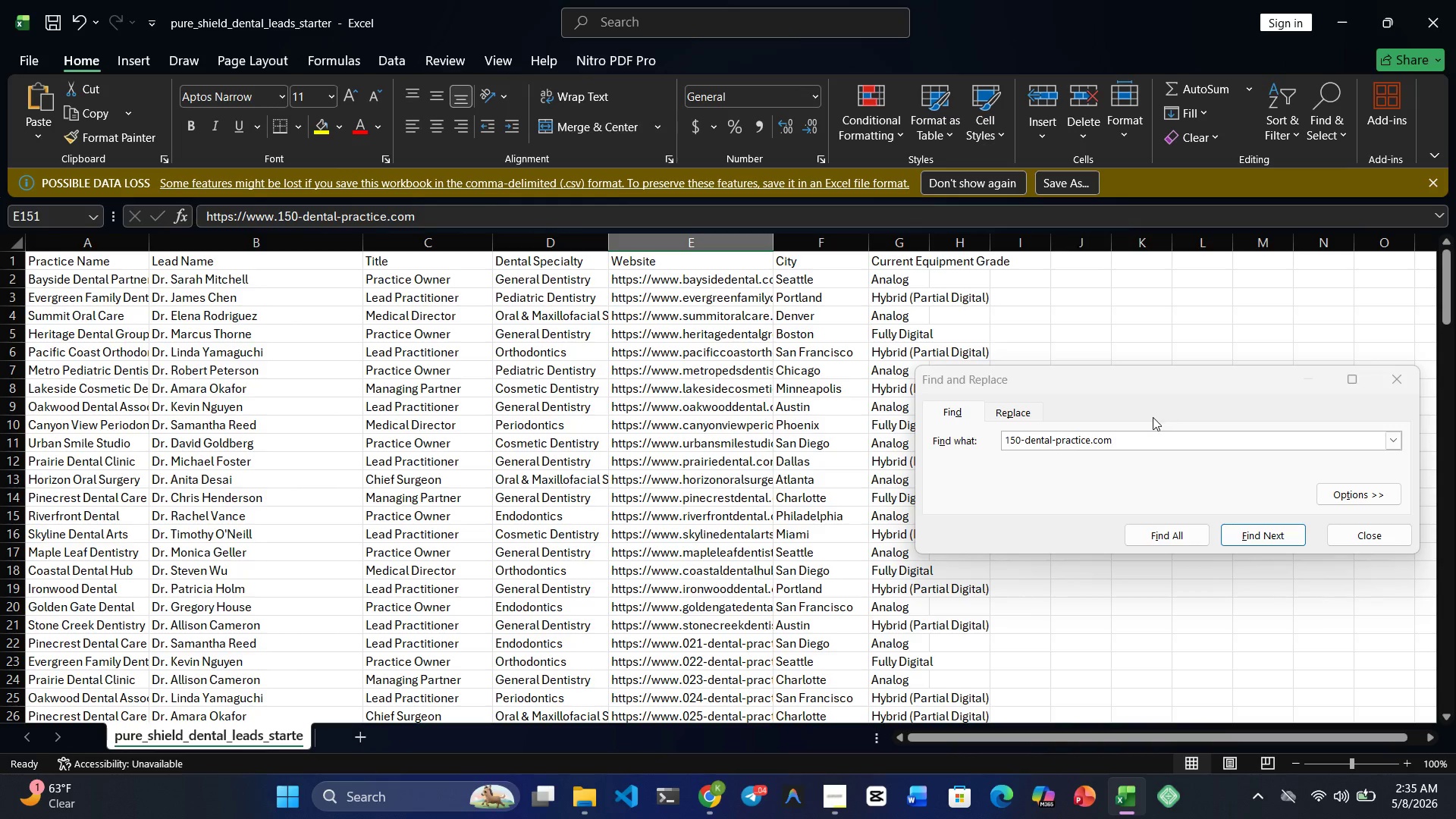 
double_click([1101, 441])
 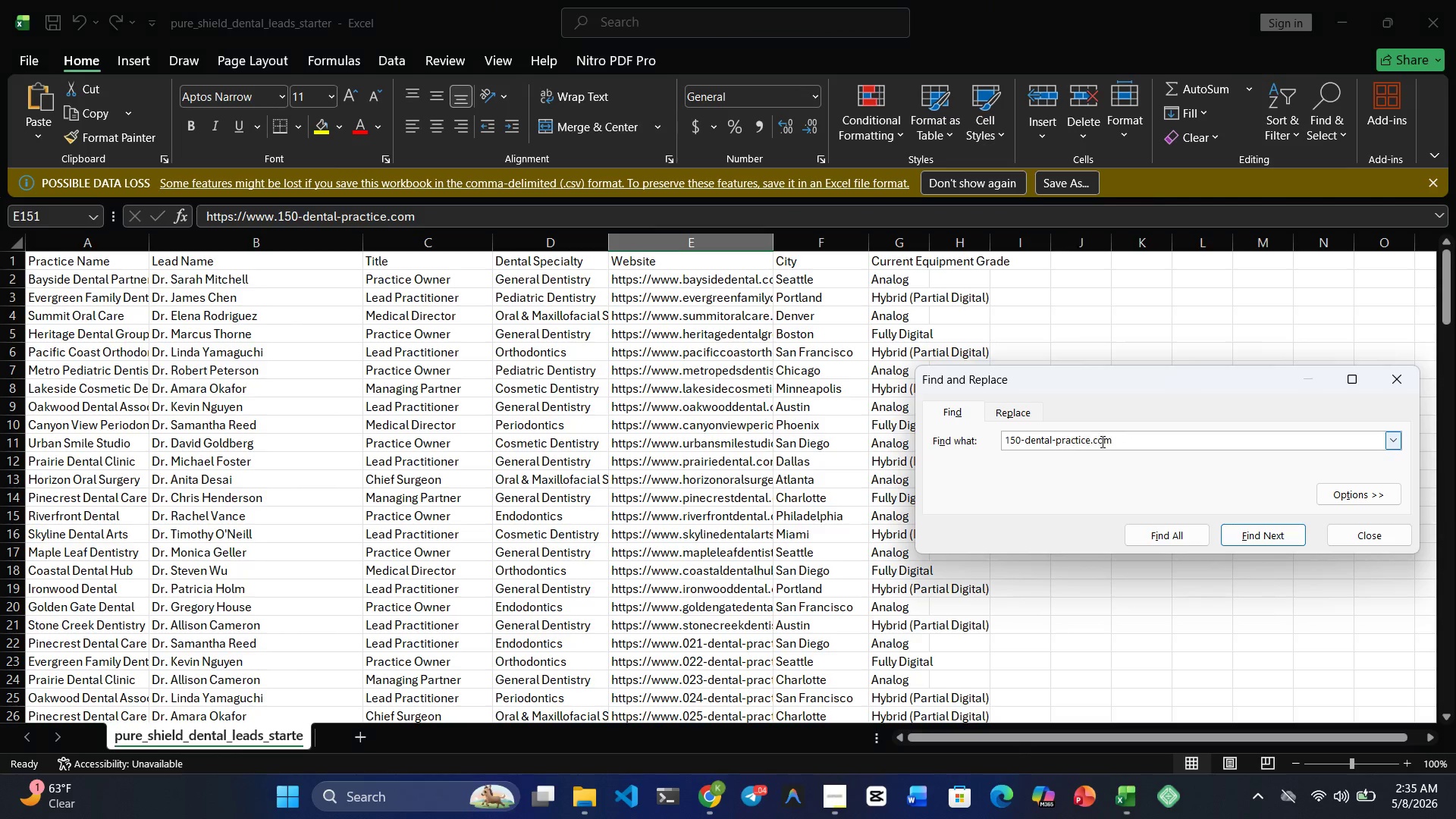 
triple_click([1101, 441])
 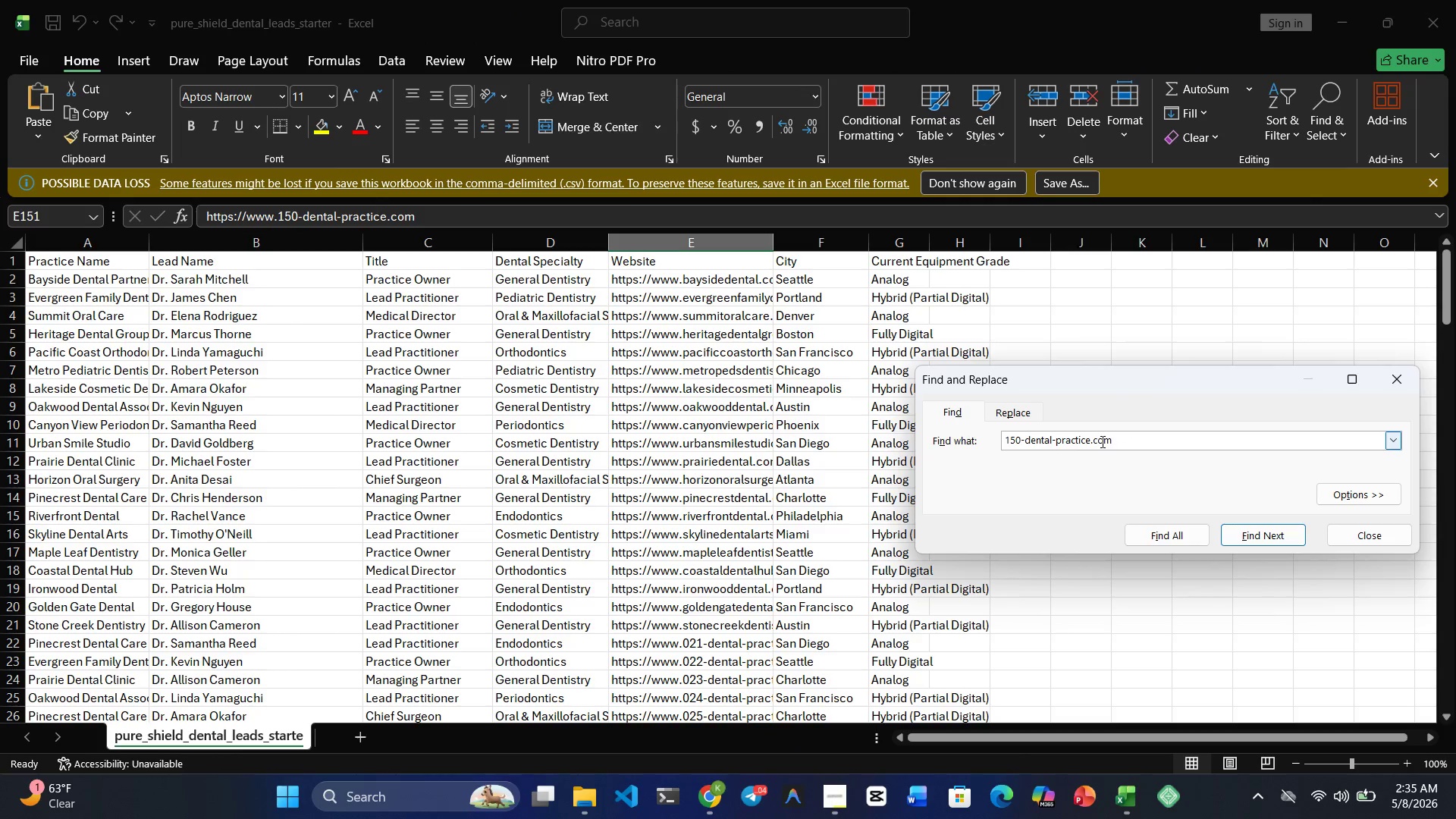 
double_click([1101, 441])
 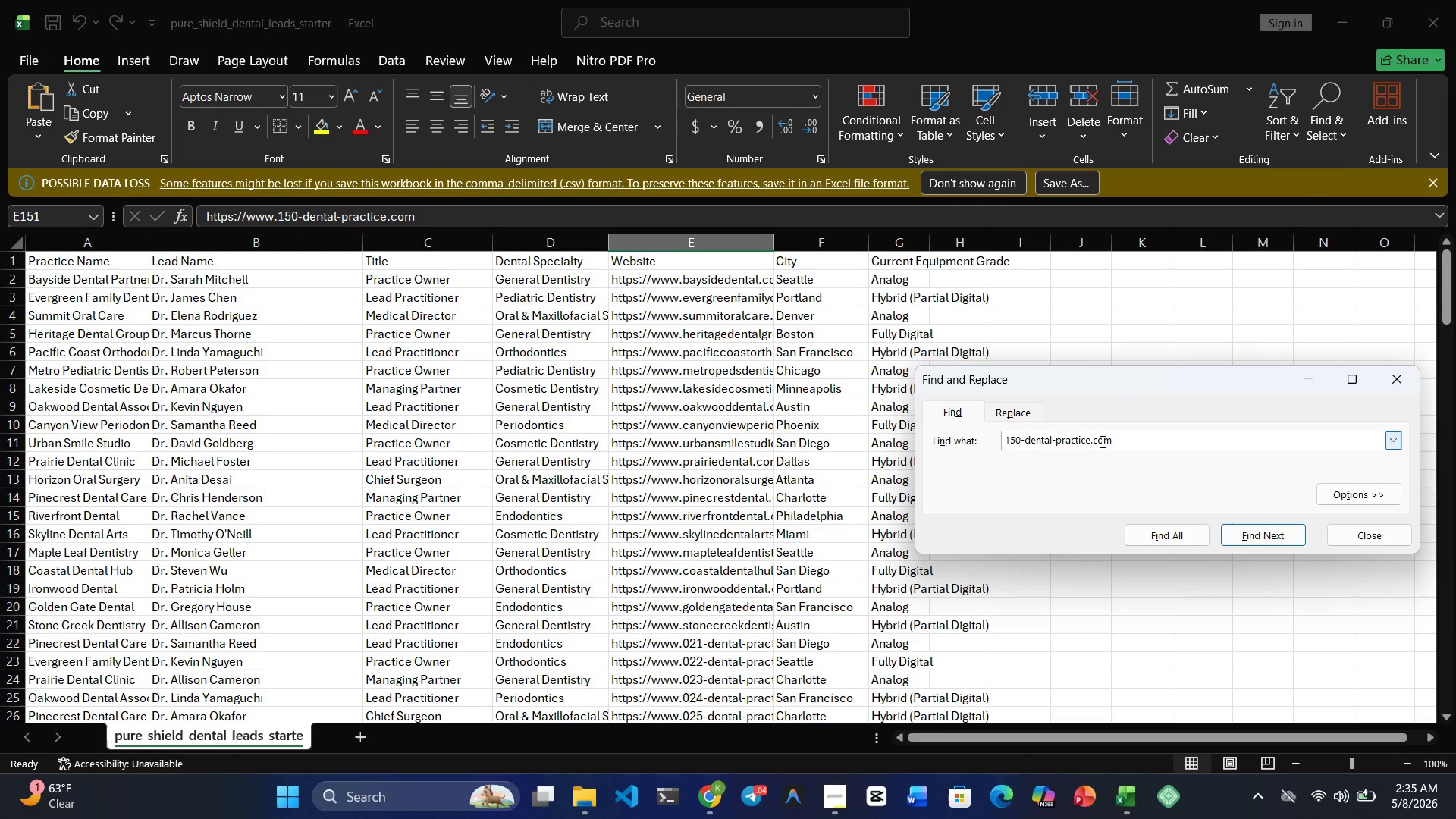 
triple_click([1101, 441])
 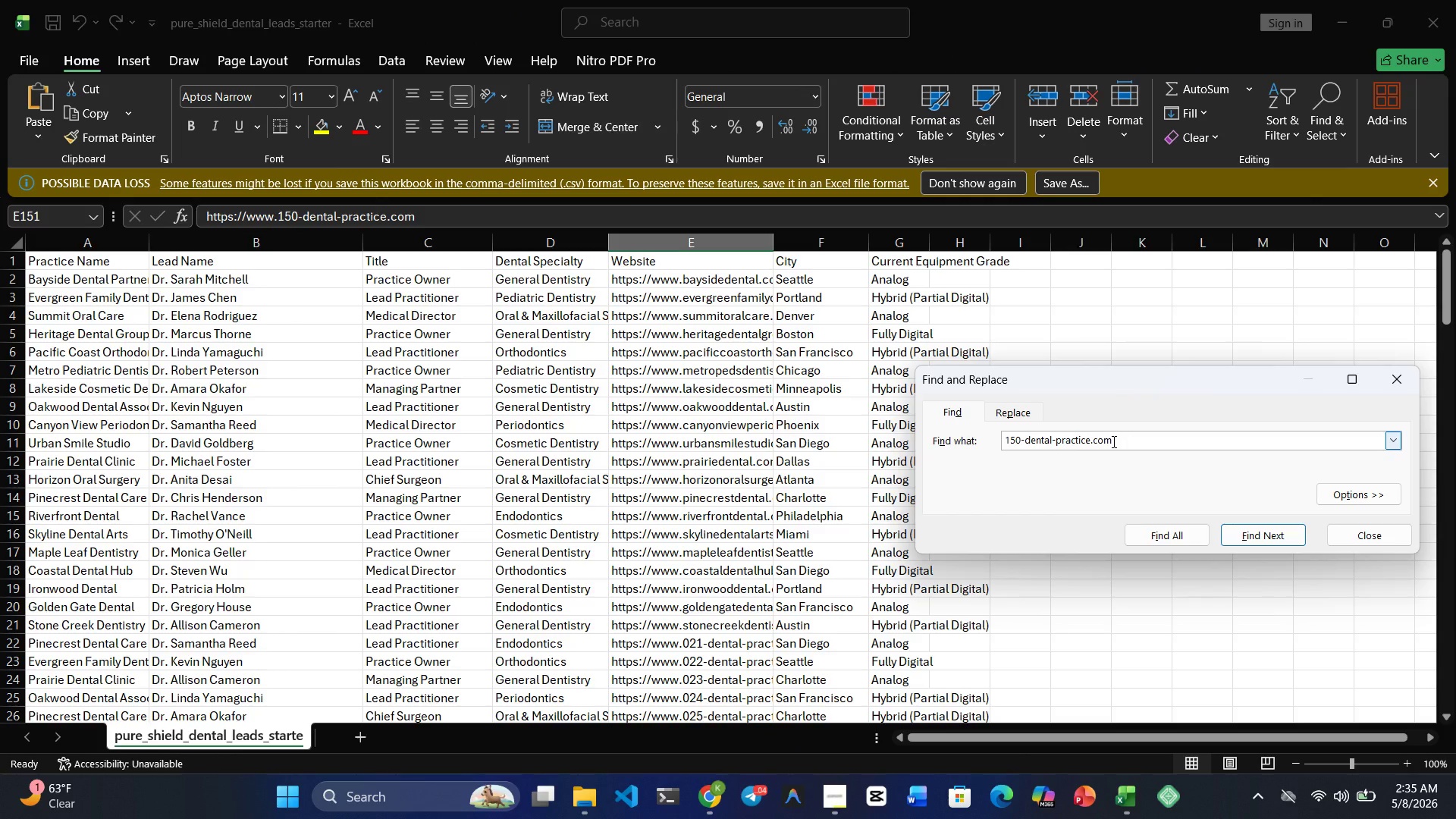 
hold_key(key=Backspace, duration=1.28)
 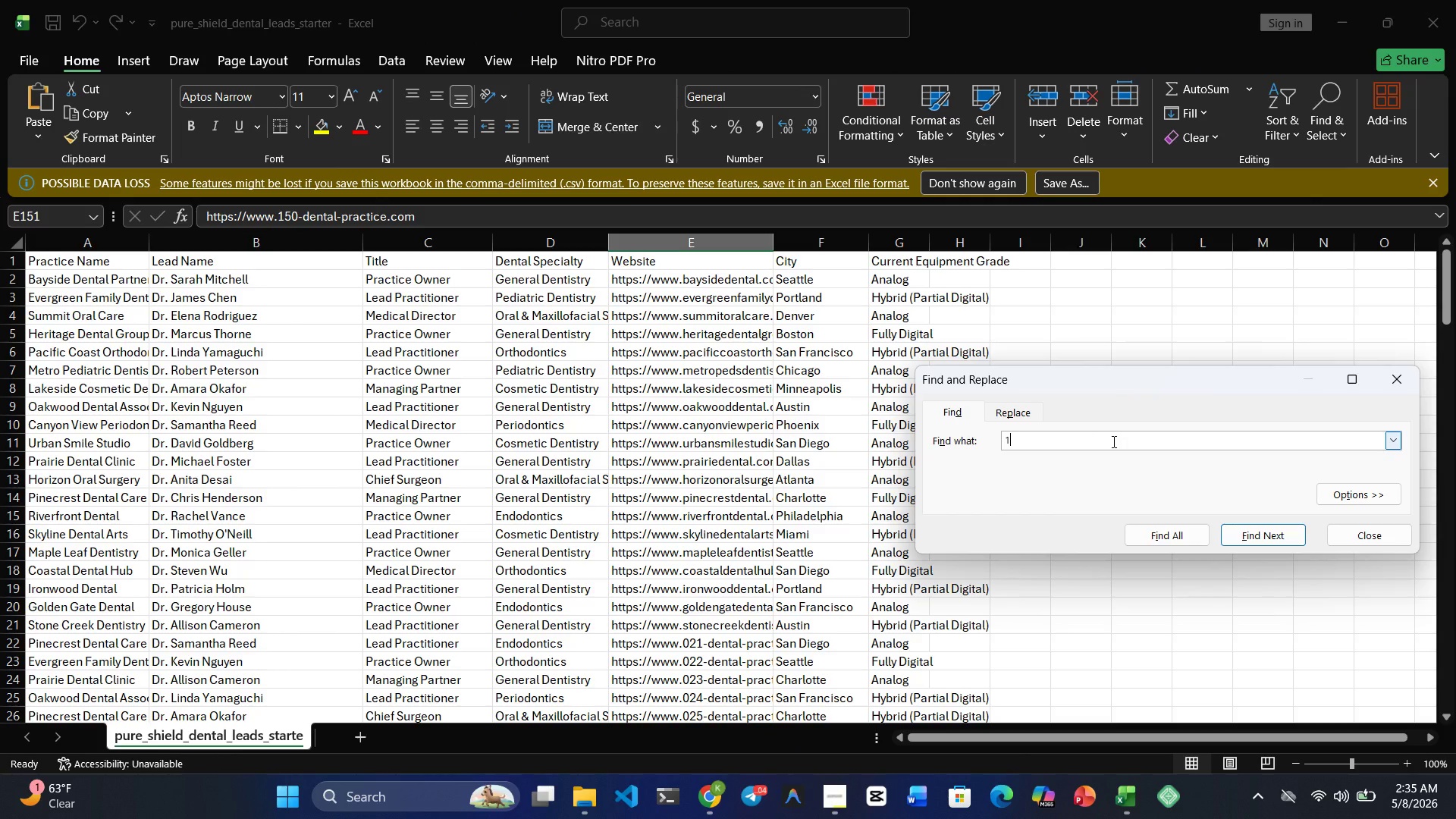 
hold_key(key=ArrowRight, duration=0.7)
 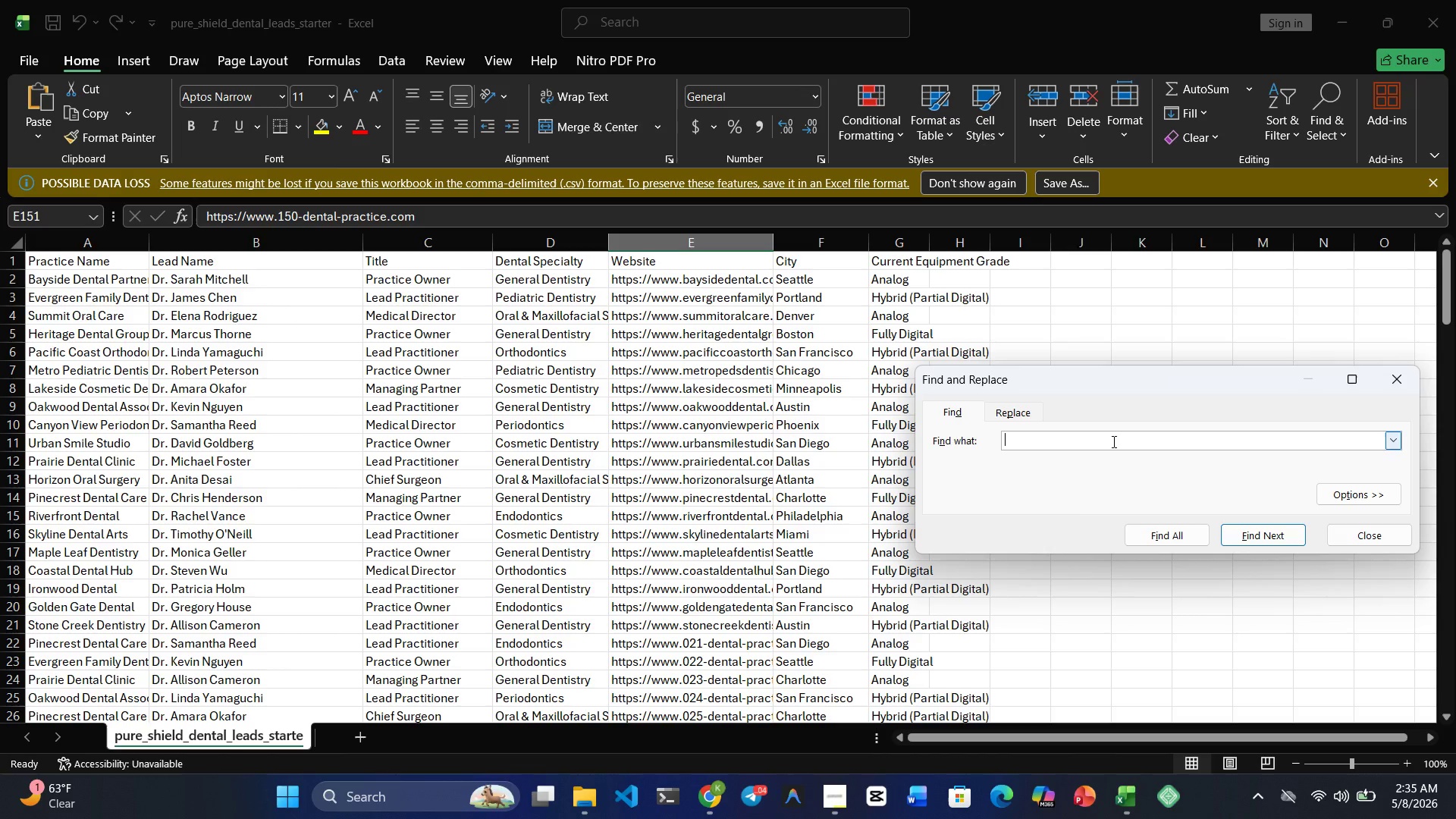 
hold_key(key=Backspace, duration=0.67)
 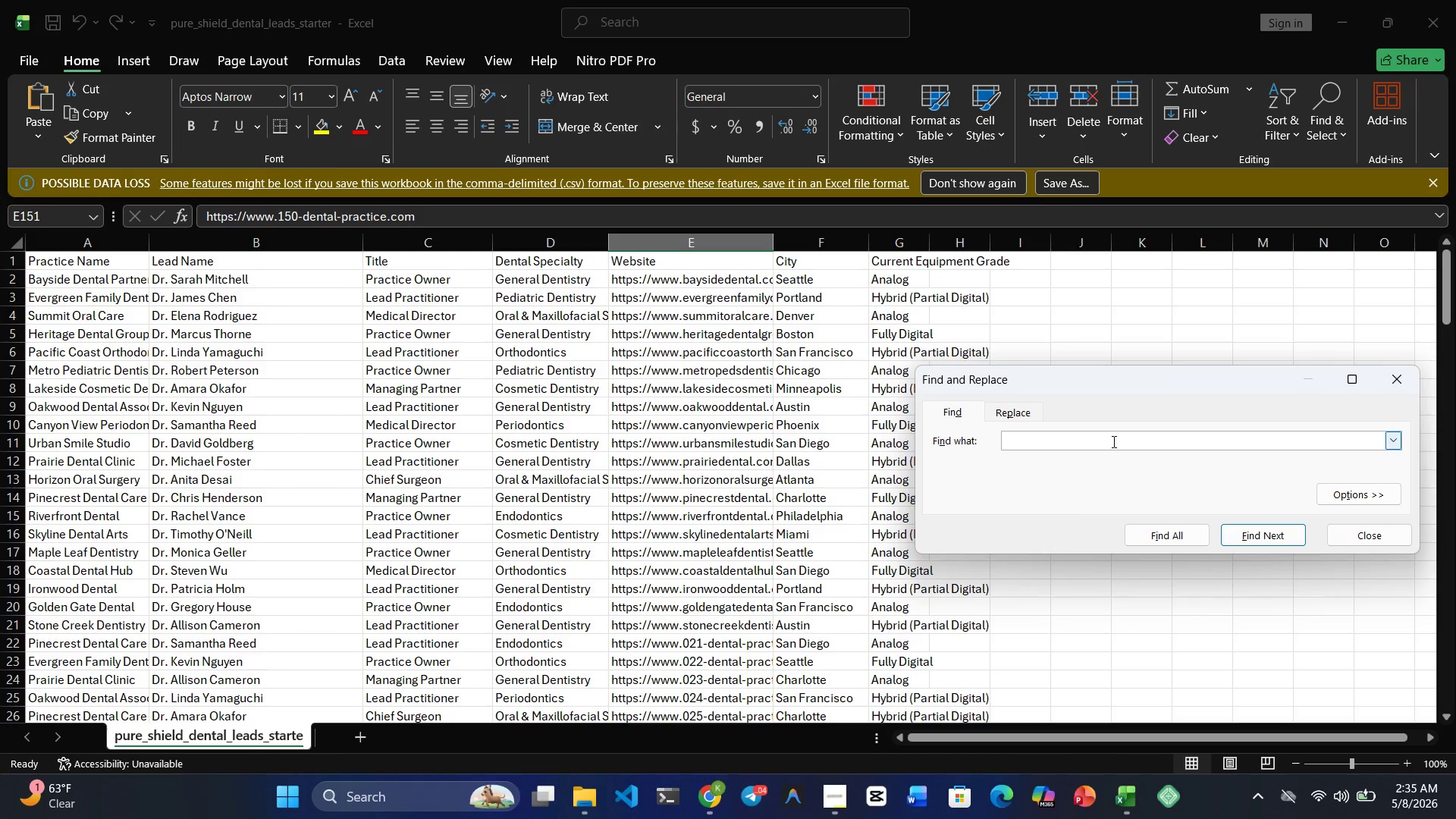 
key(Control+V)
 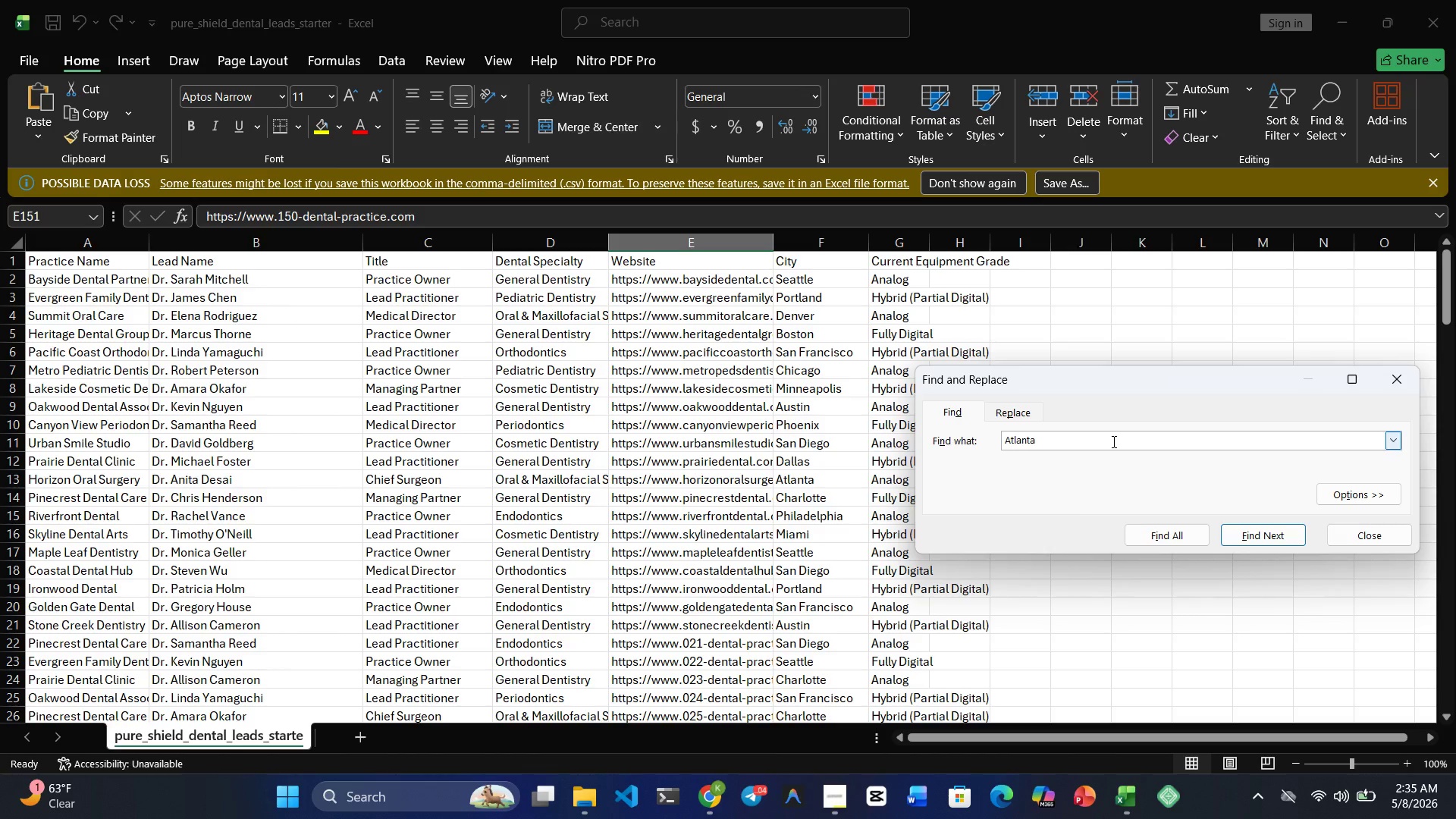 
key(Enter)
 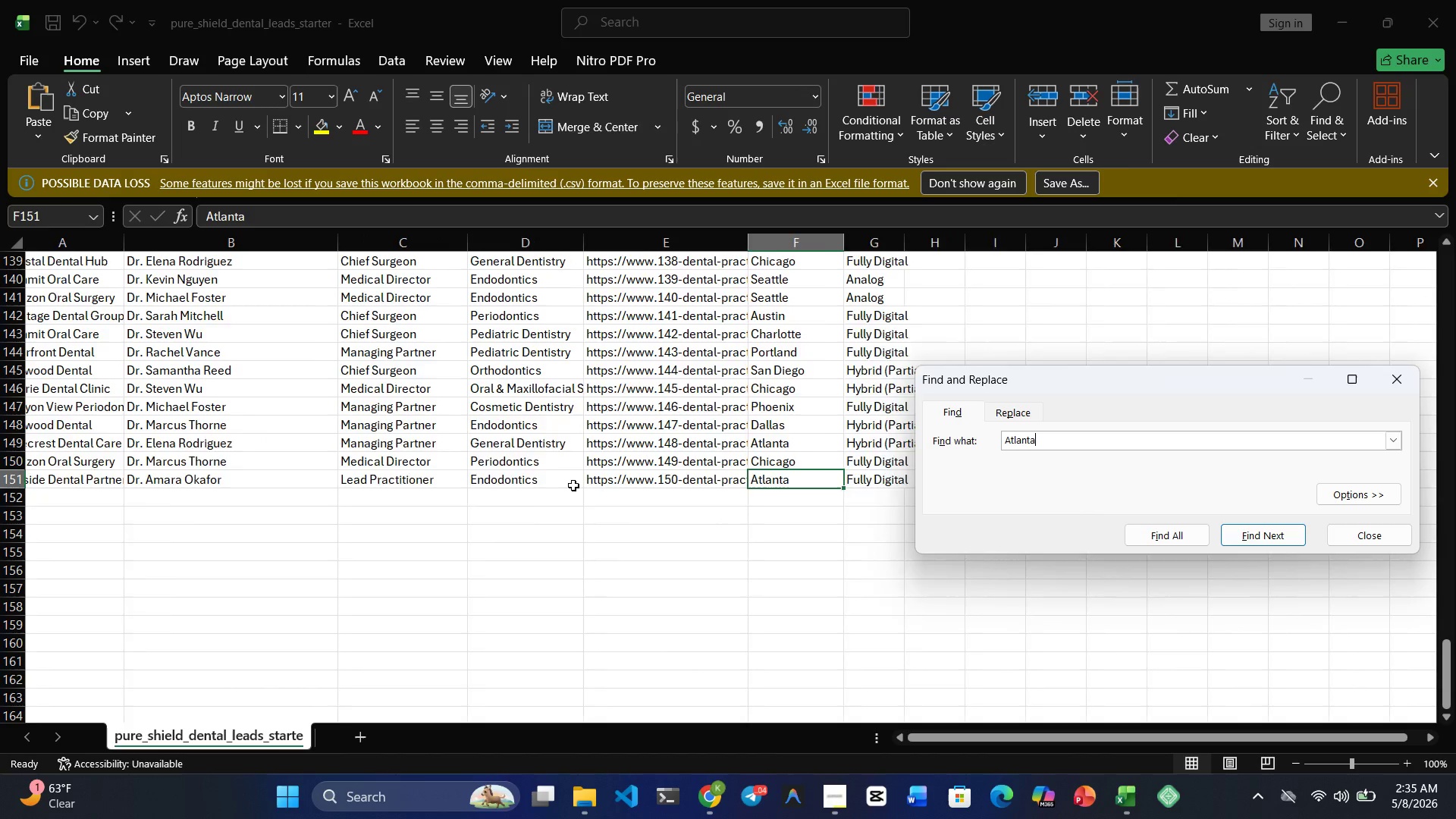 
wait(10.83)
 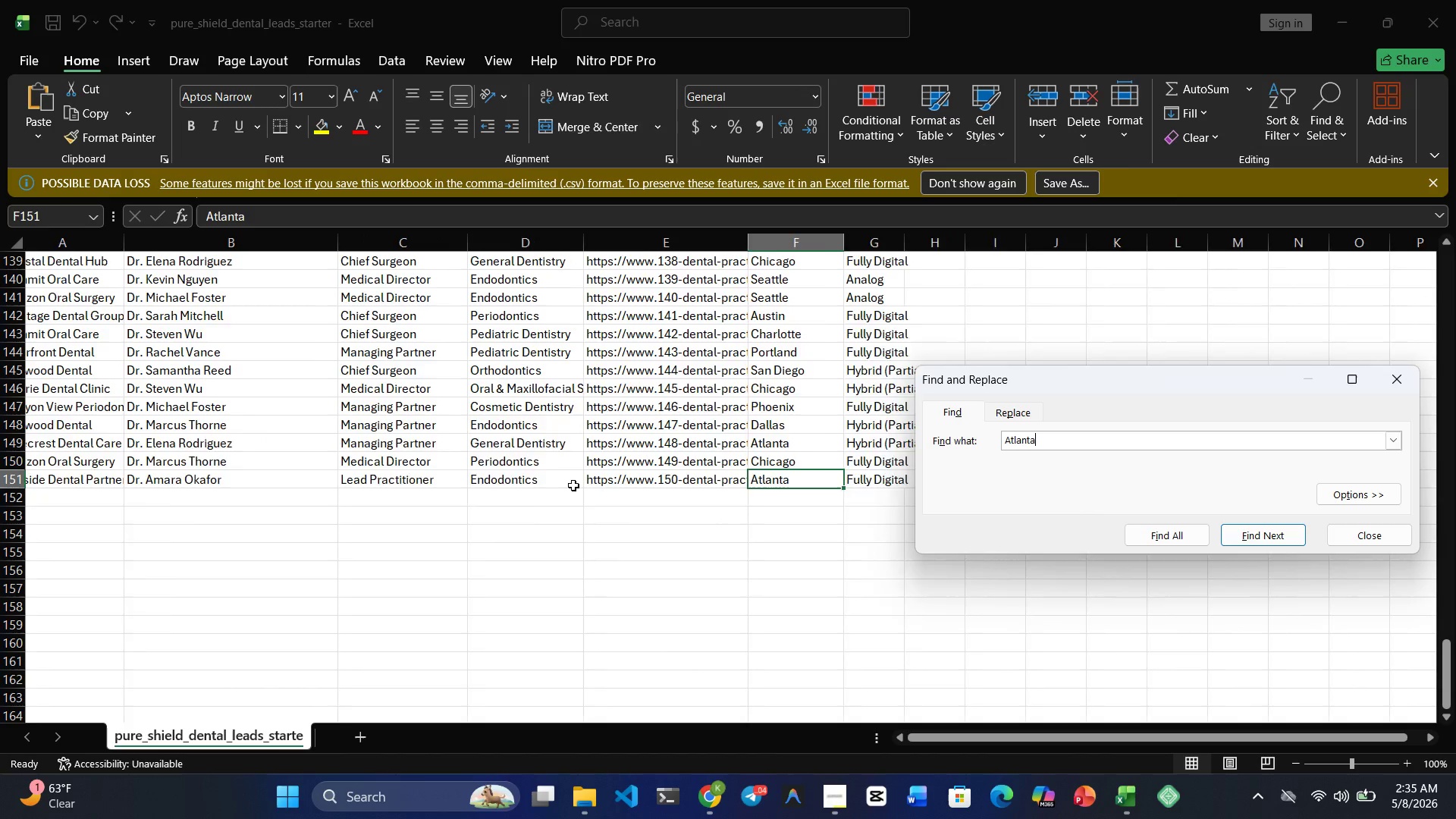 
left_click([714, 818])
 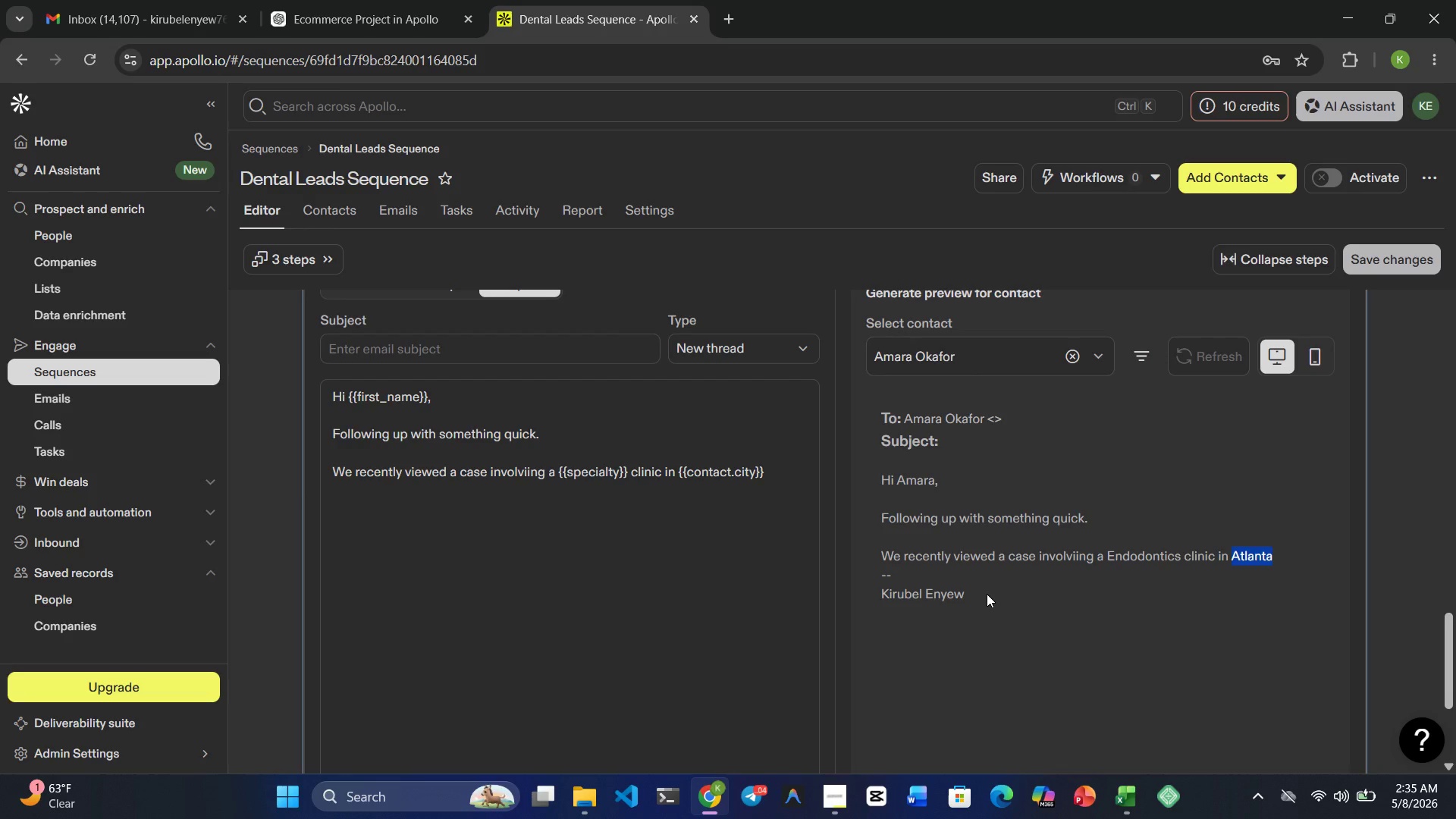 
wait(8.64)
 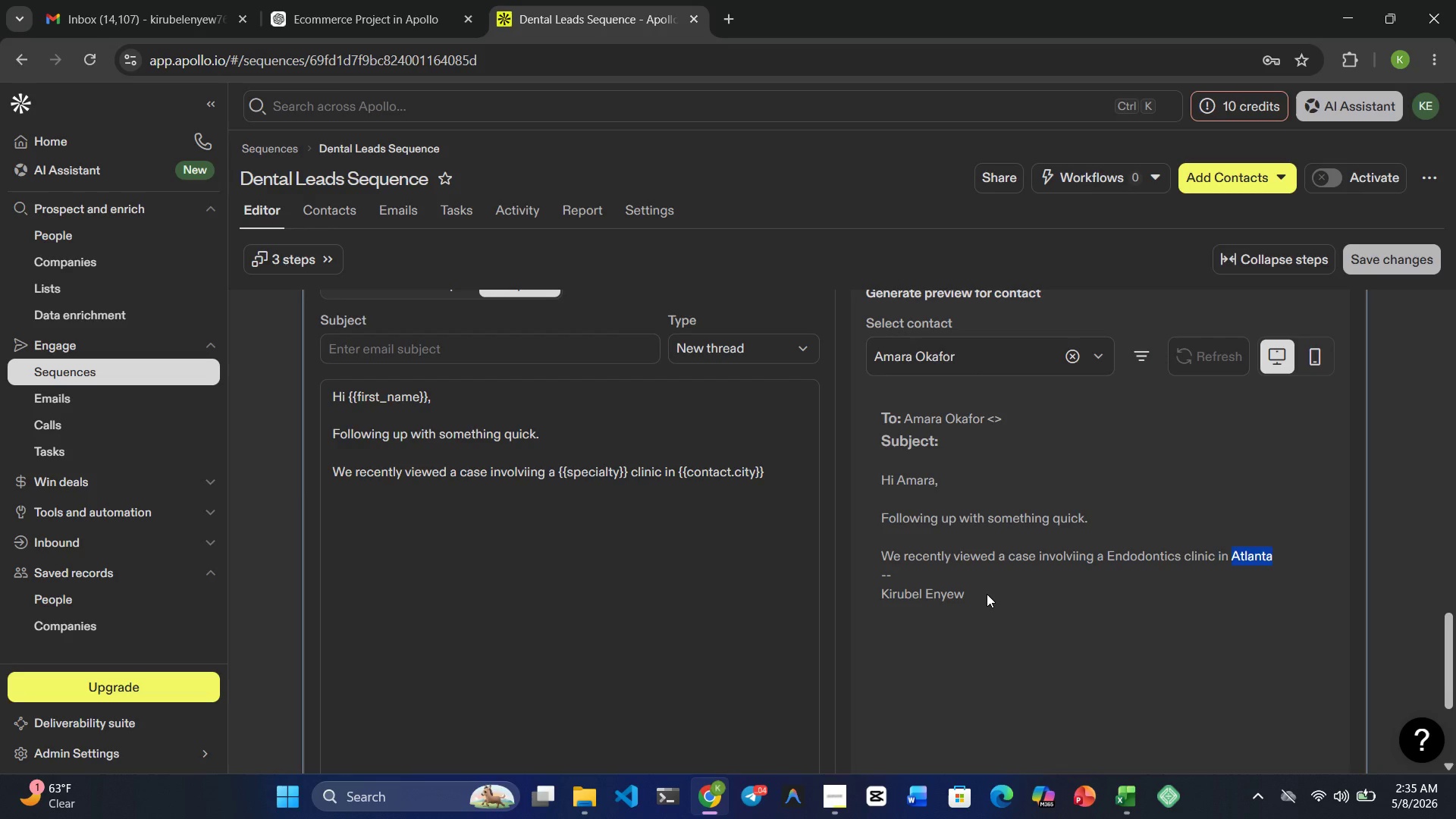 
left_click([774, 469])
 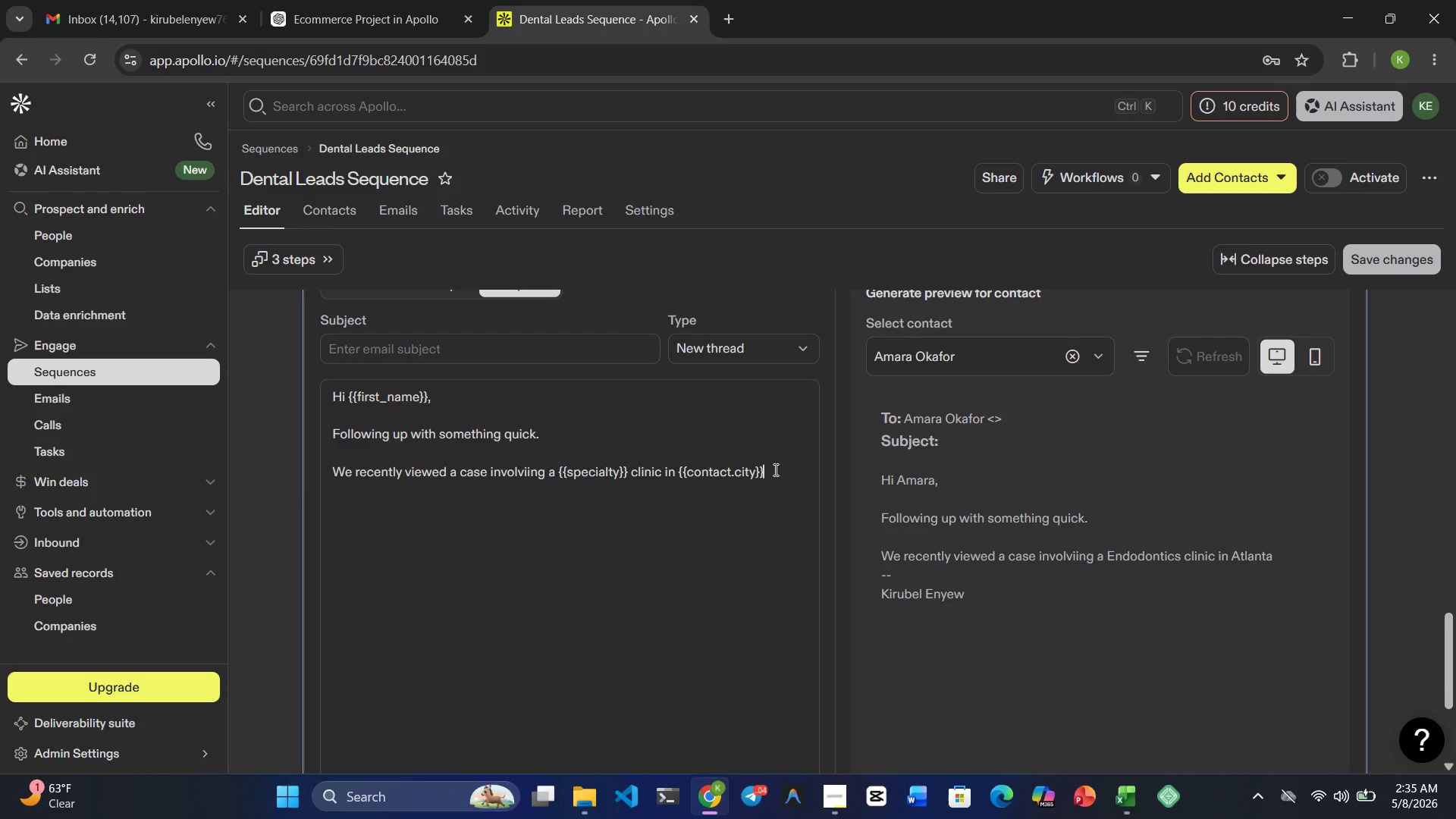 
type( that improved workflow efficiency)
 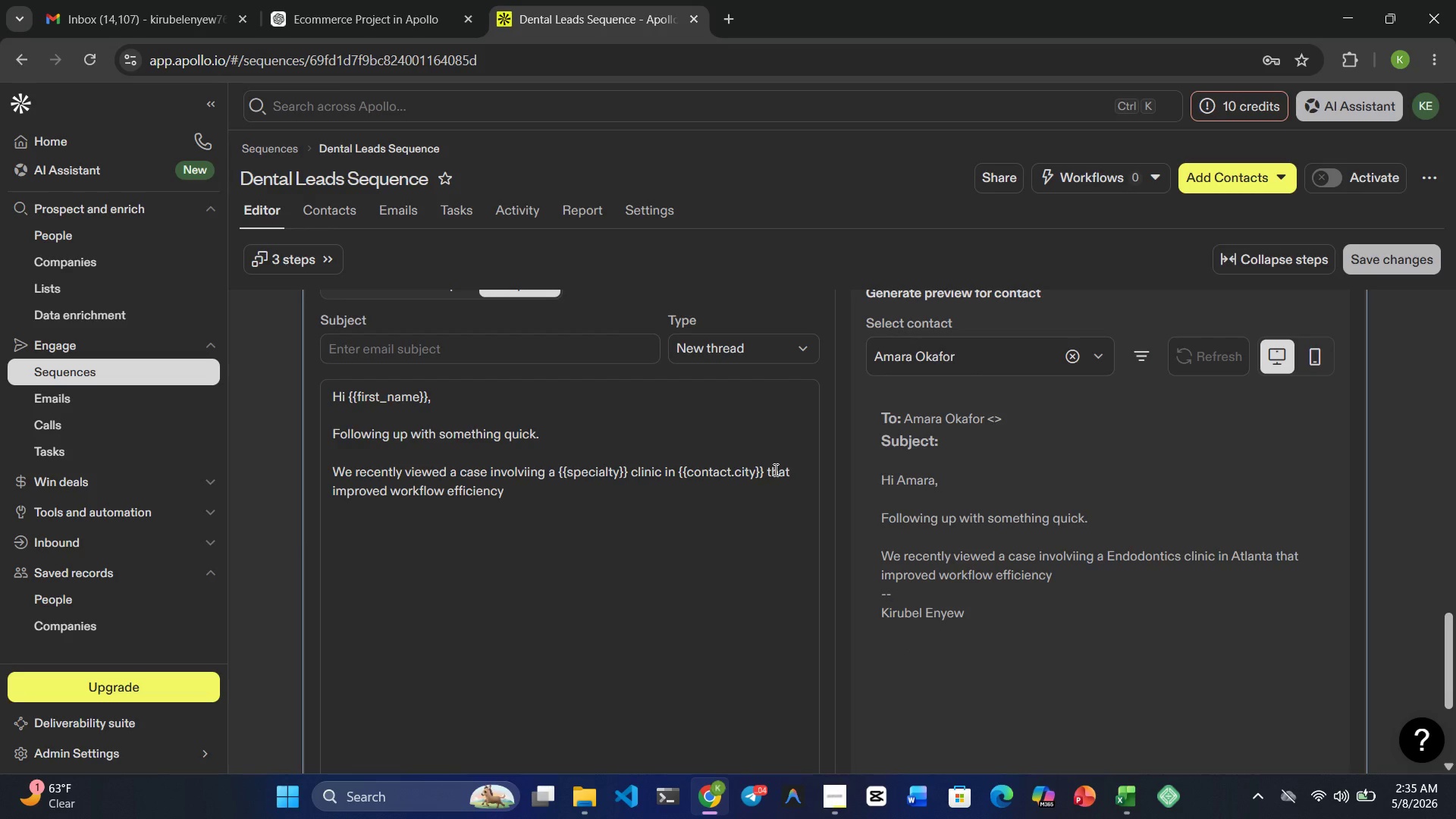 
wait(8.12)
 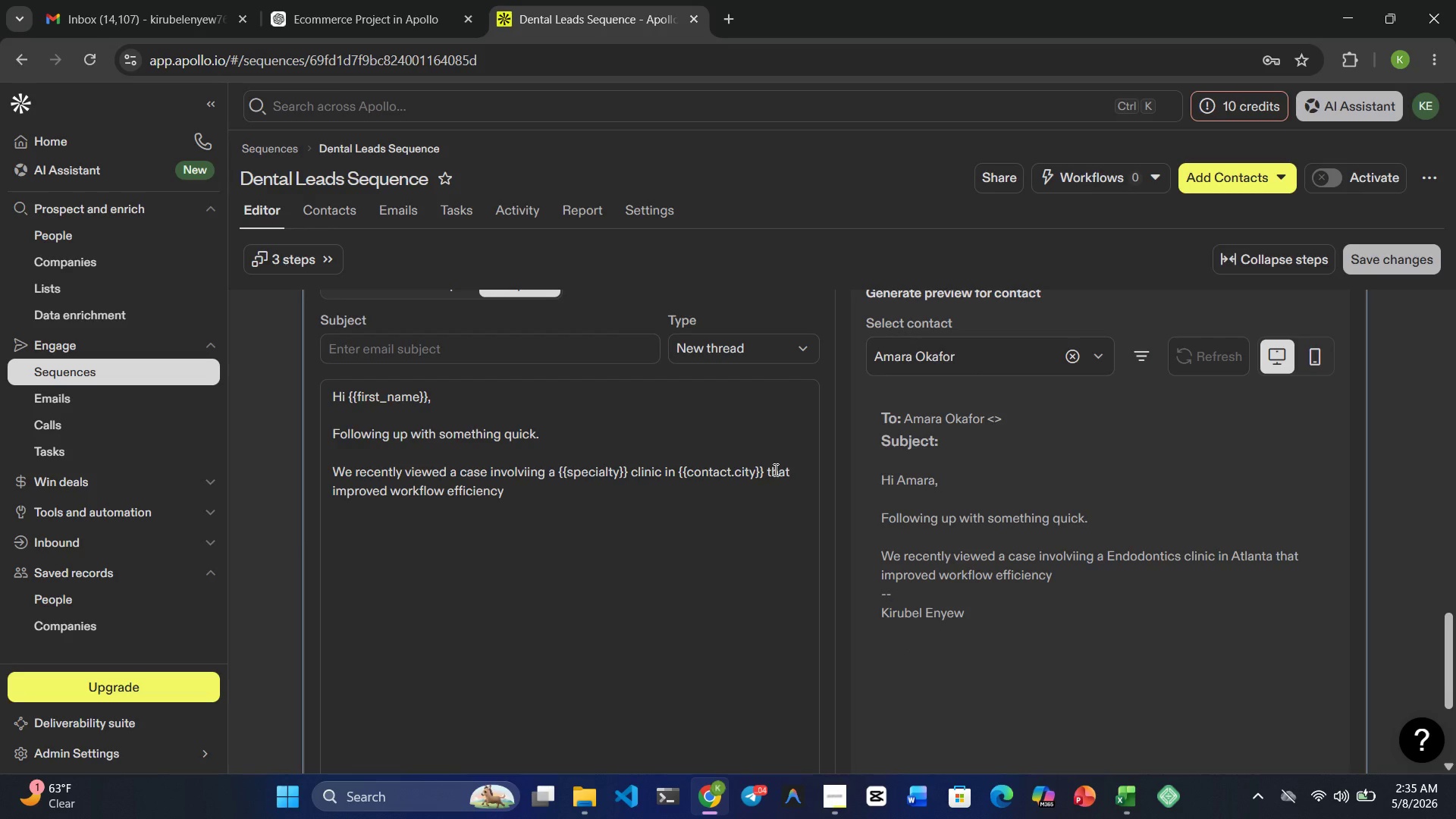 
type( by upgrading for )
key(Backspace)
key(Backspace)
key(Backspace)
type(rom )
 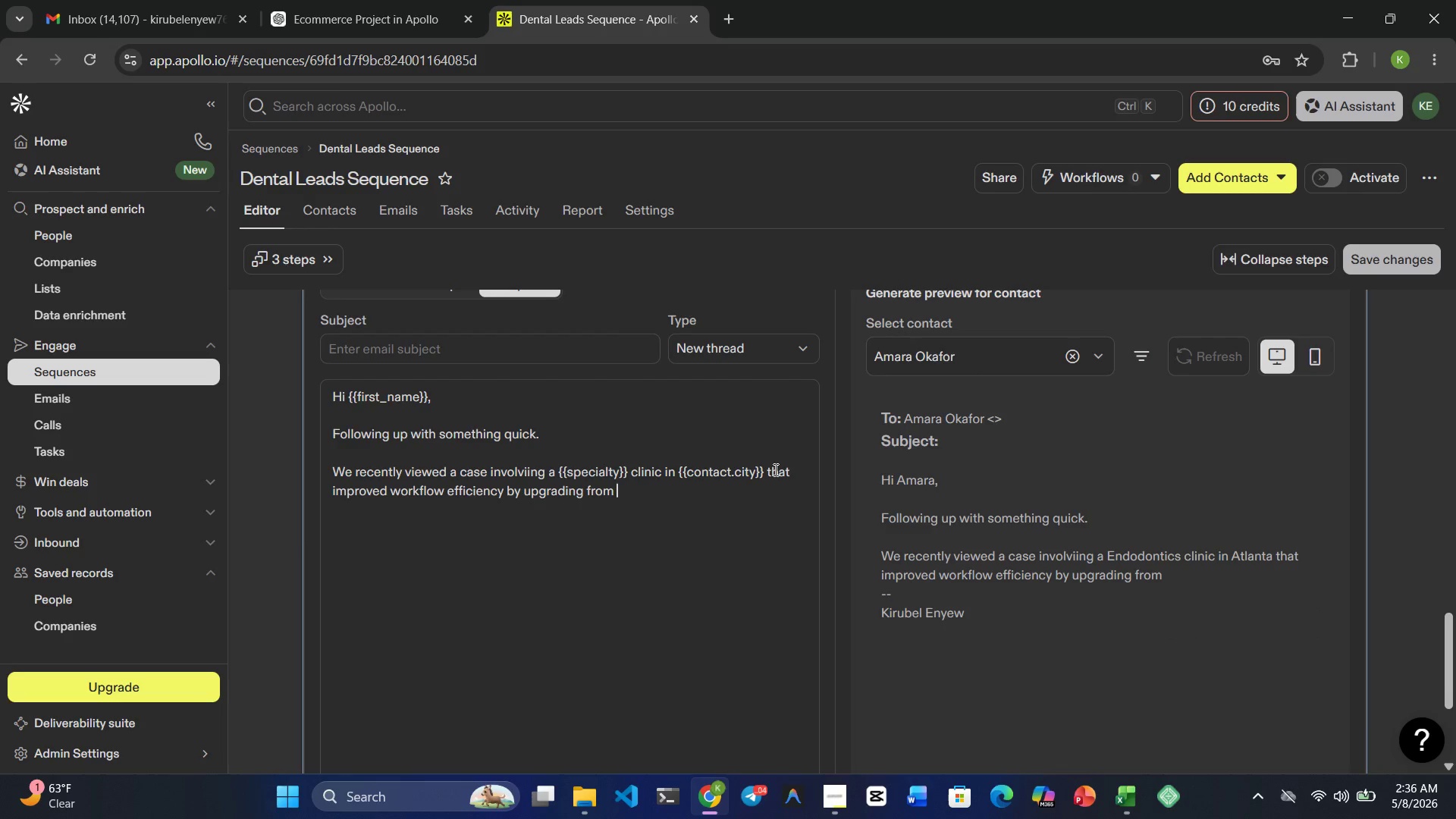 
wait(9.56)
 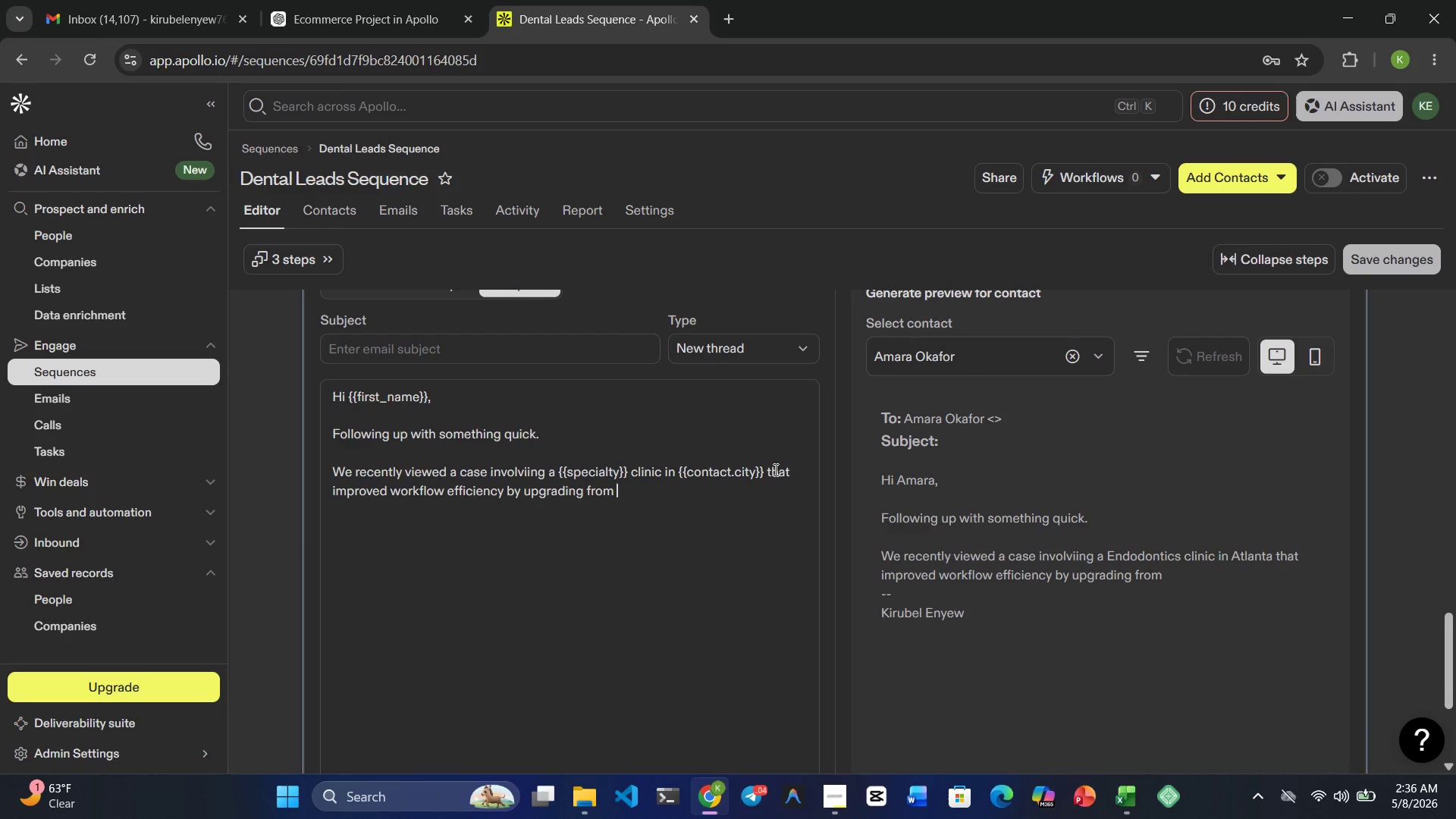 
key(Shift+BracketRight)
 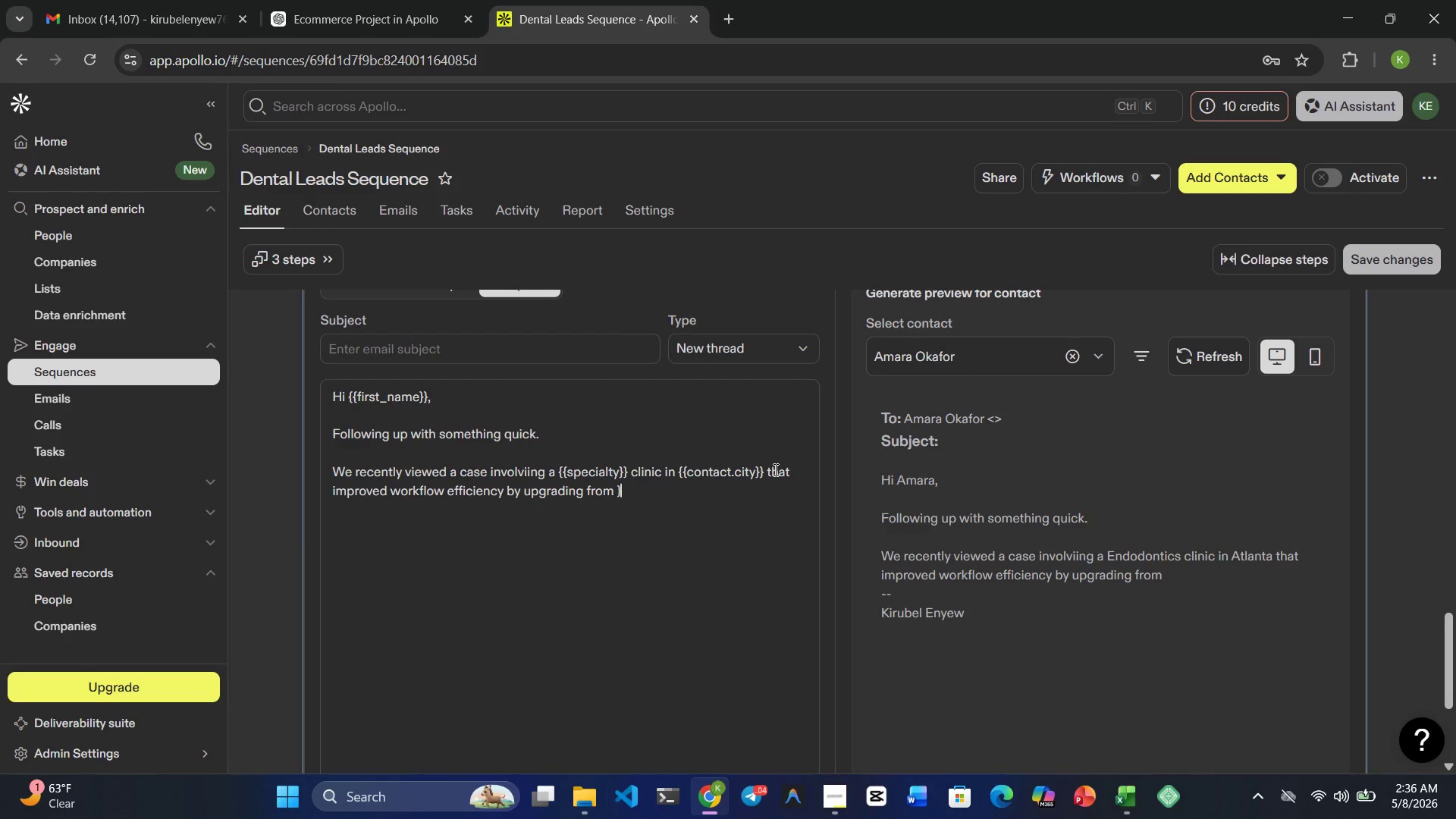 
key(Shift+BracketRight)
 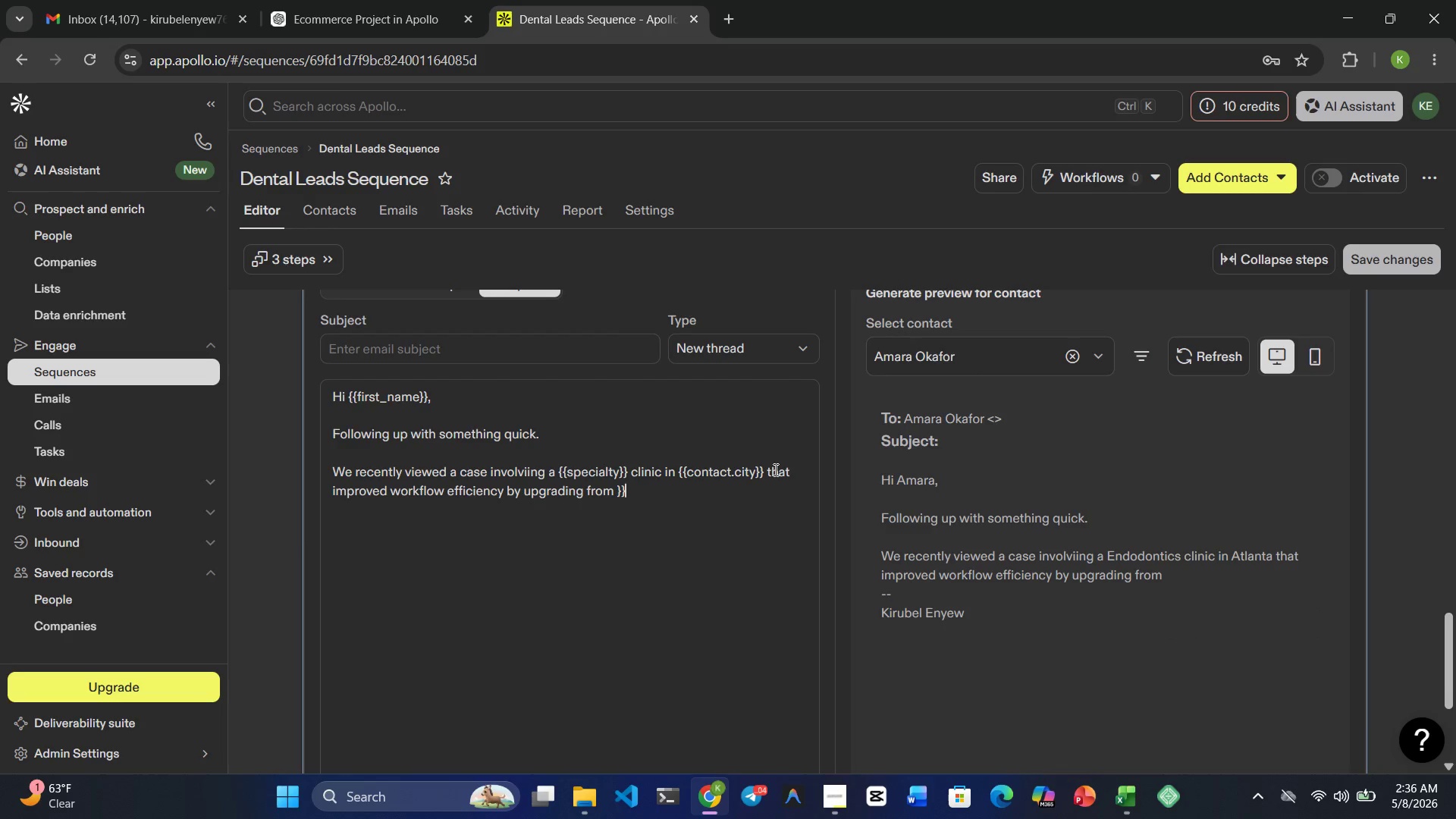 
key(ArrowLeft)
 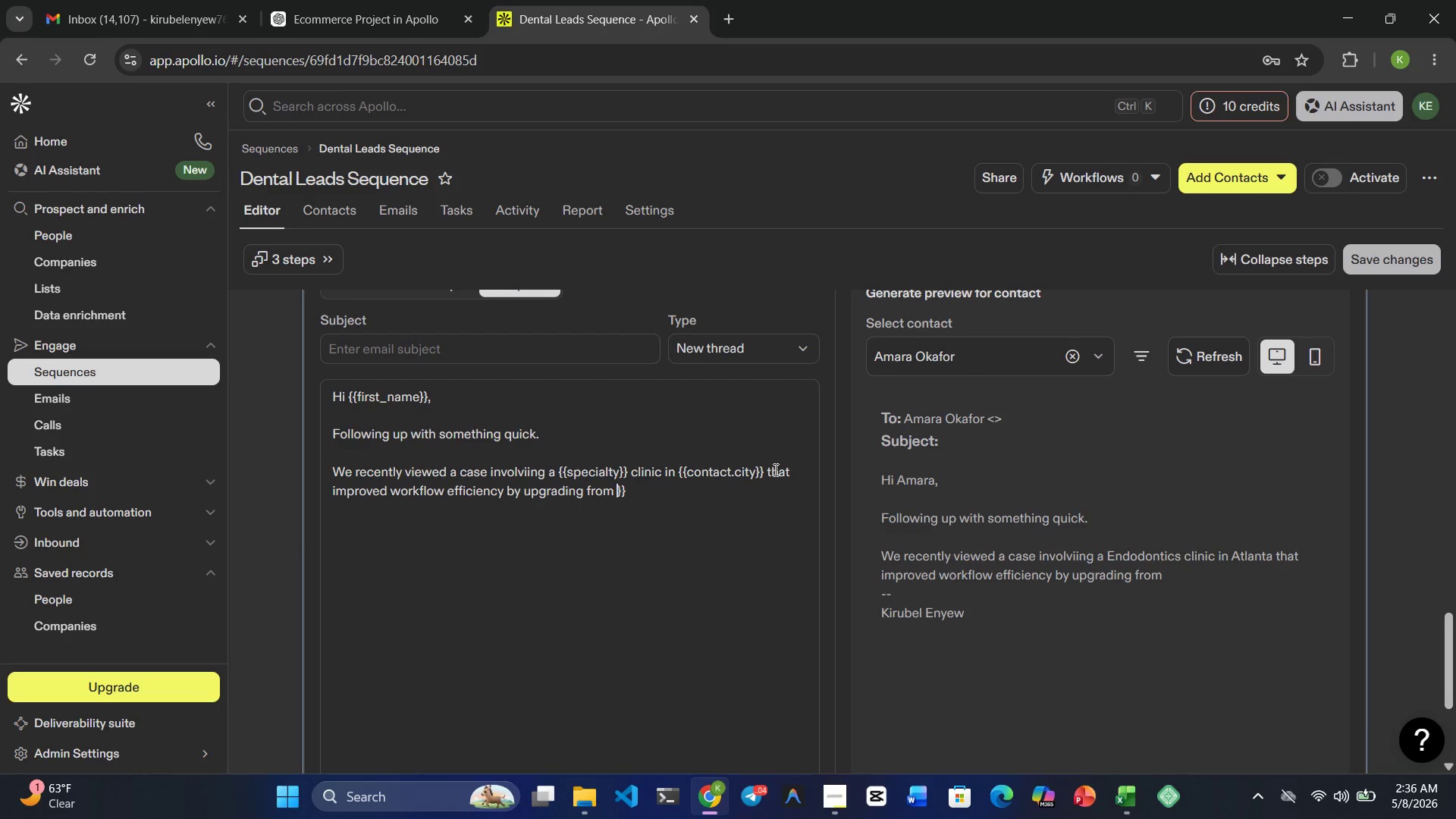 
key(ArrowLeft)
 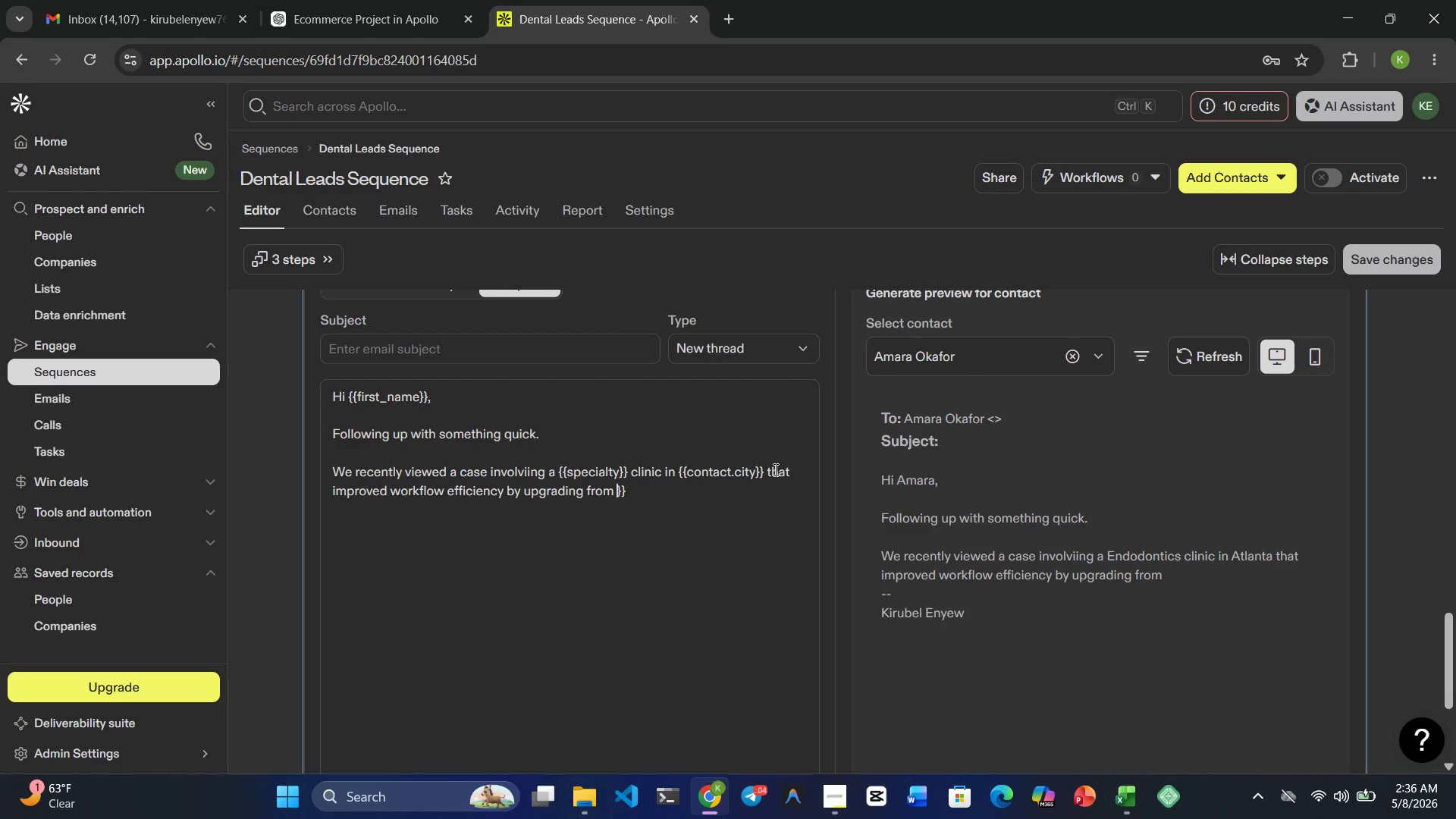 
type({{currne t)
key(Backspace)
key(Backspace)
key(Backspace)
key(Backspace)
type(ent )
key(Backspace)
type(_equipment )
key(Backspace)
type(_grade)
 